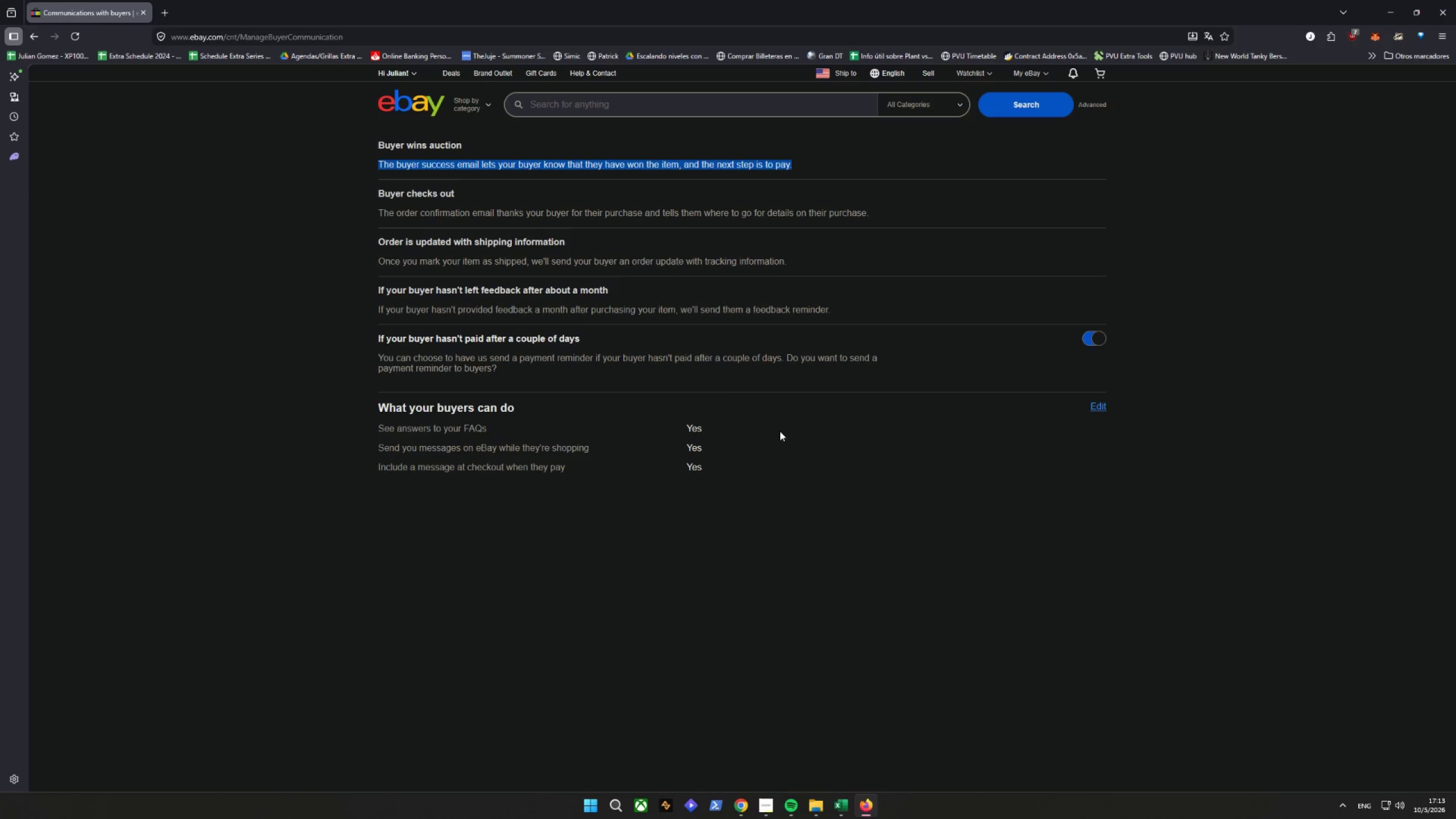 
left_click([1206, 442])
 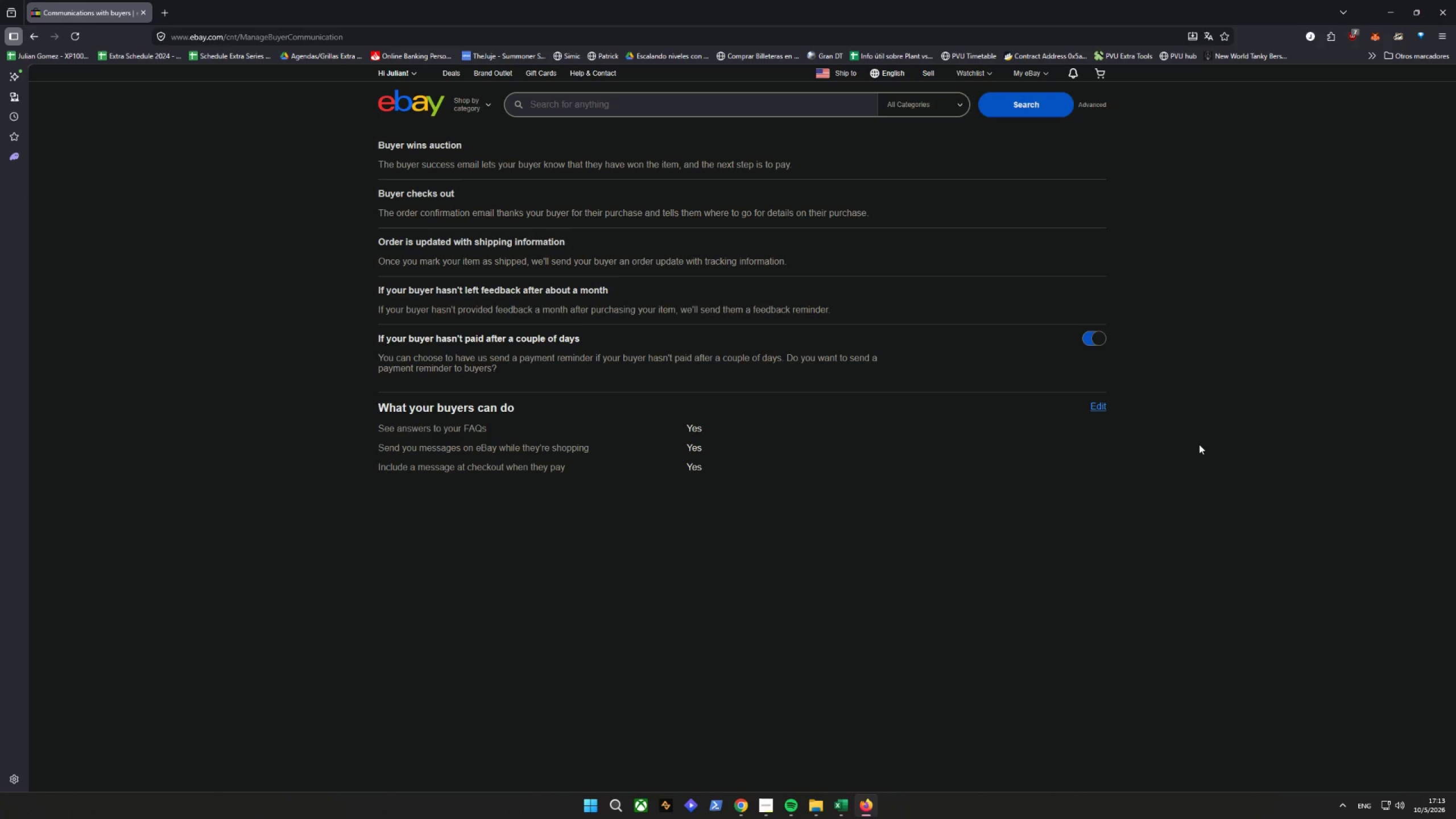 
left_click([1097, 405])
 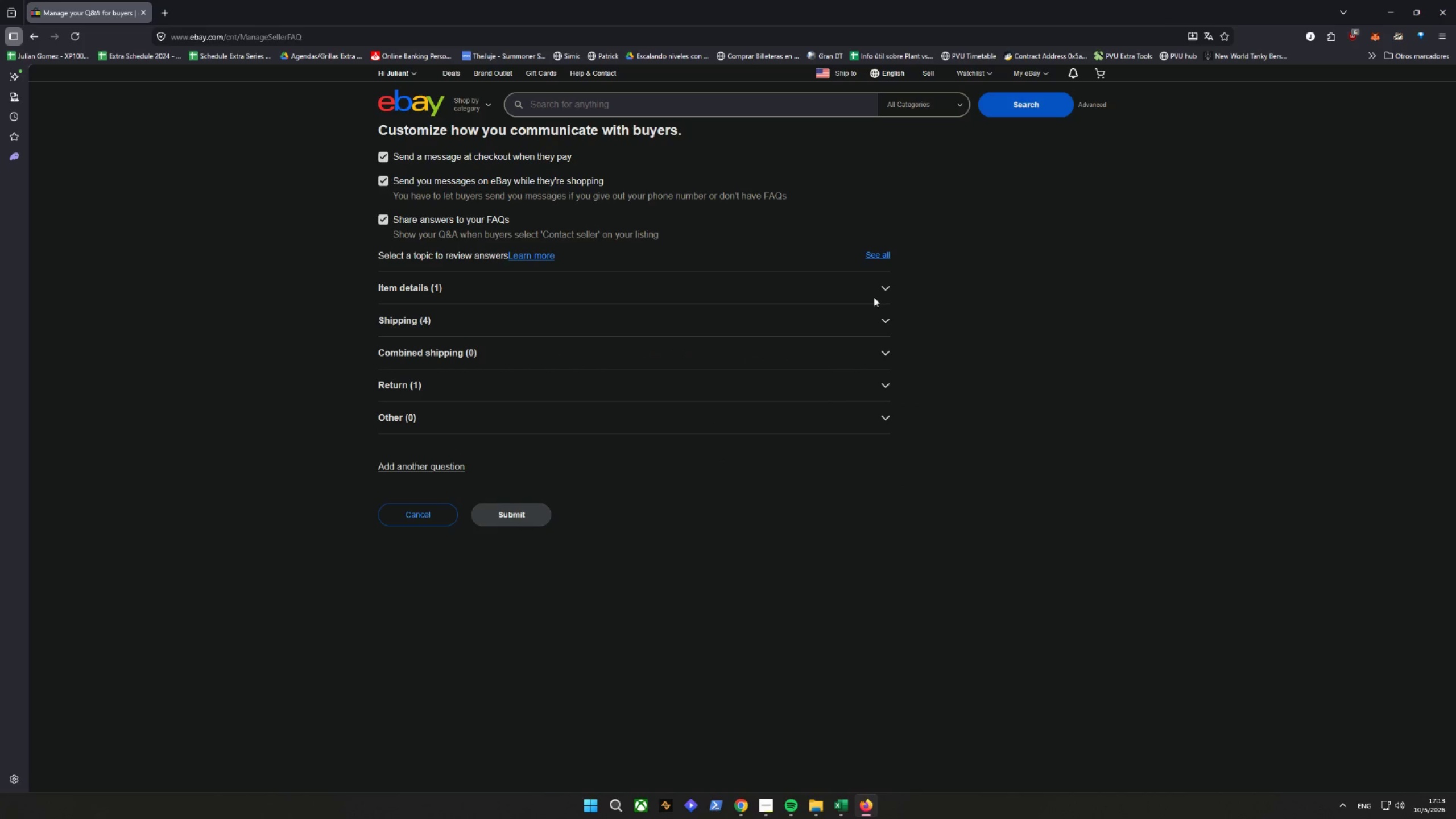 
wait(7.53)
 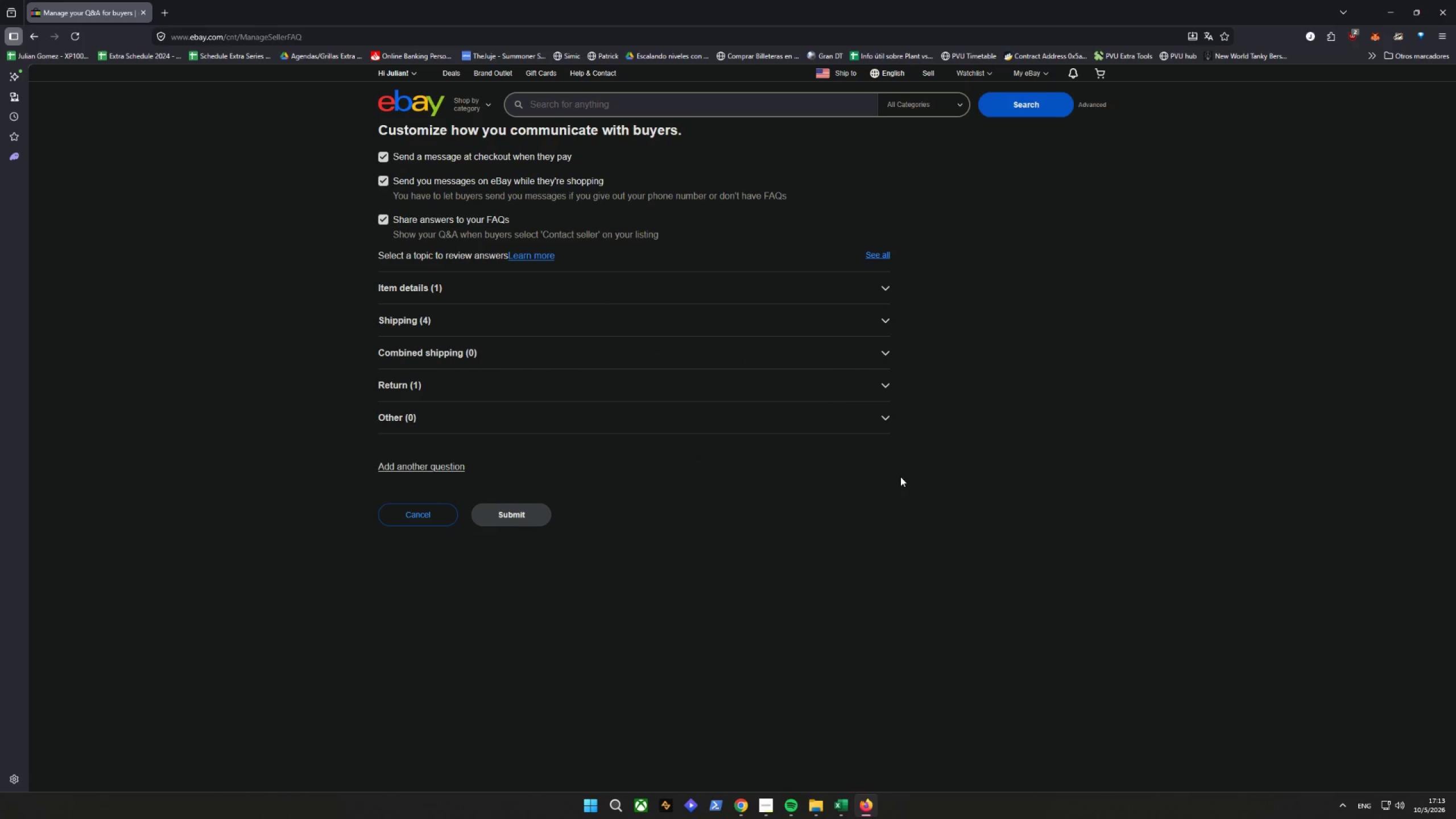 
left_click([848, 327])
 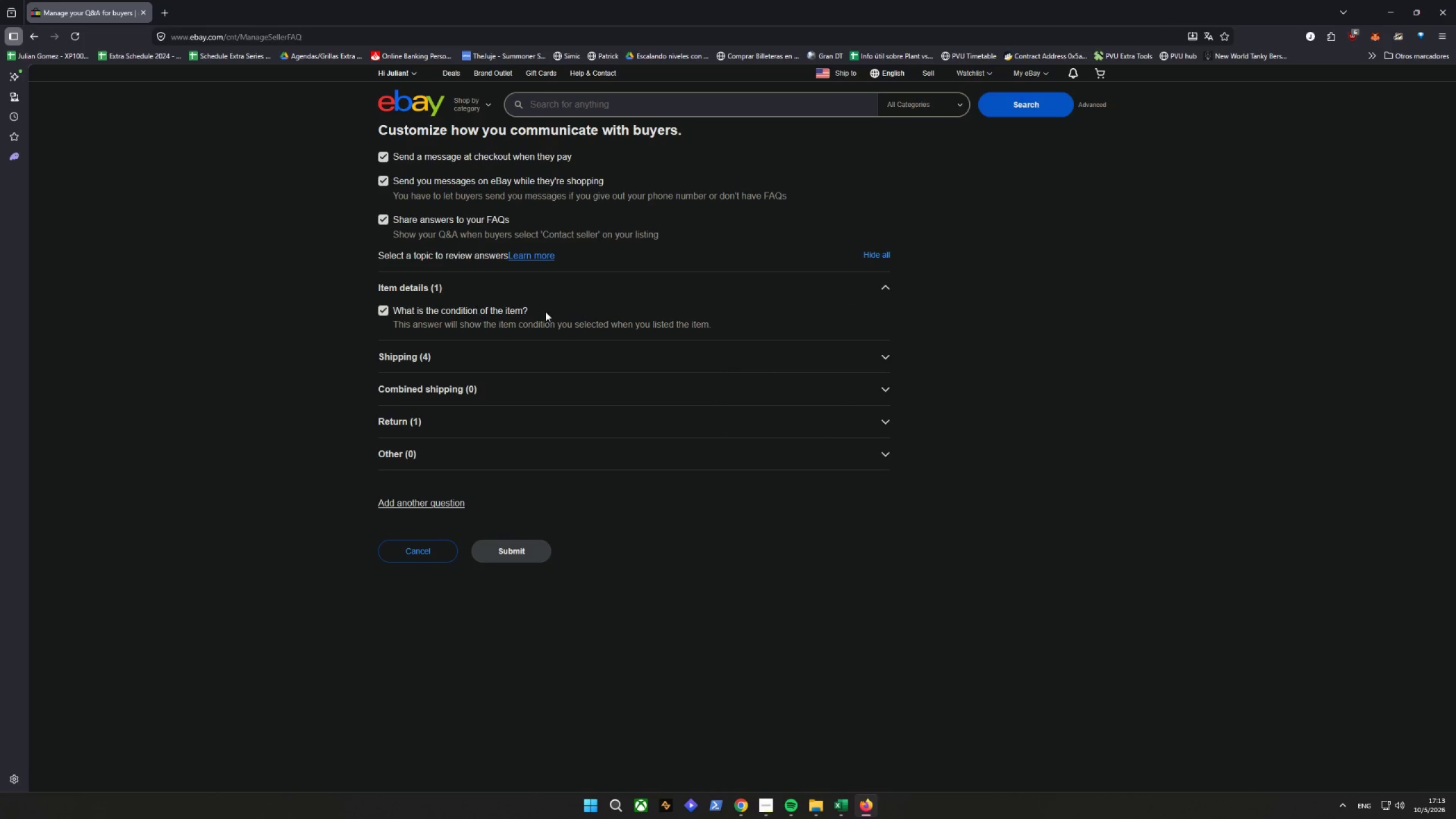 
left_click([879, 283])
 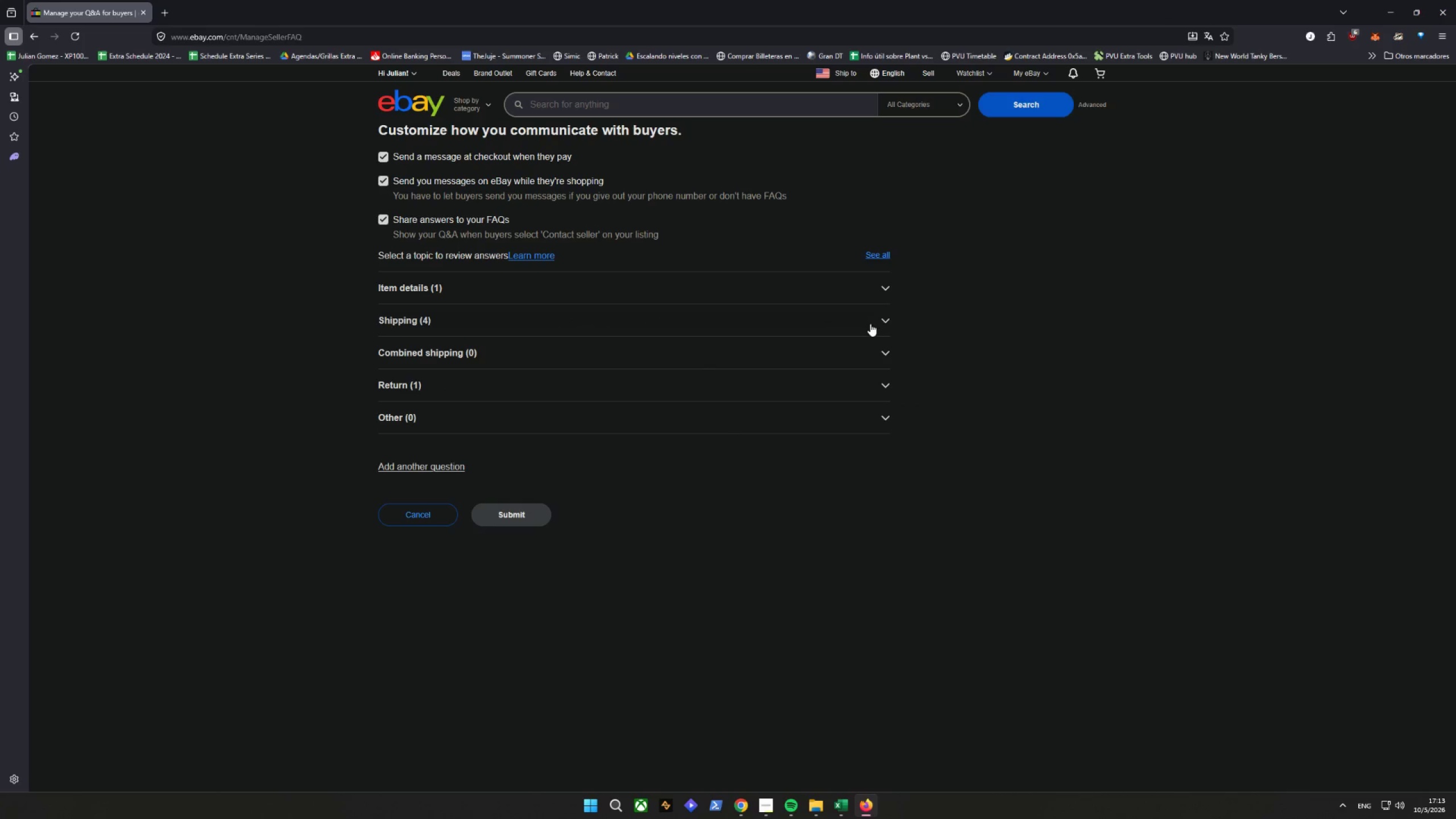 
left_click([867, 340])
 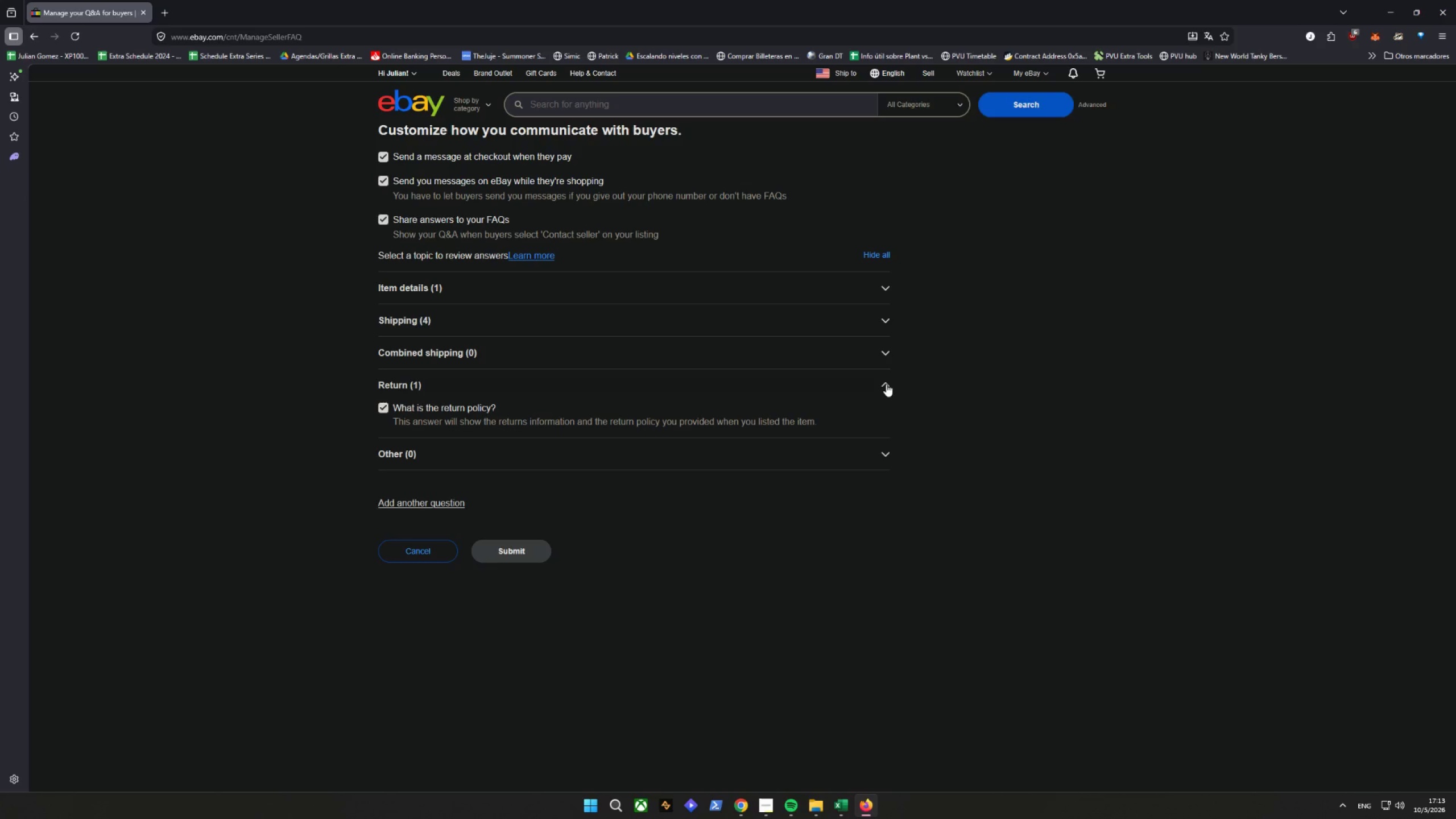 
left_click([886, 384])
 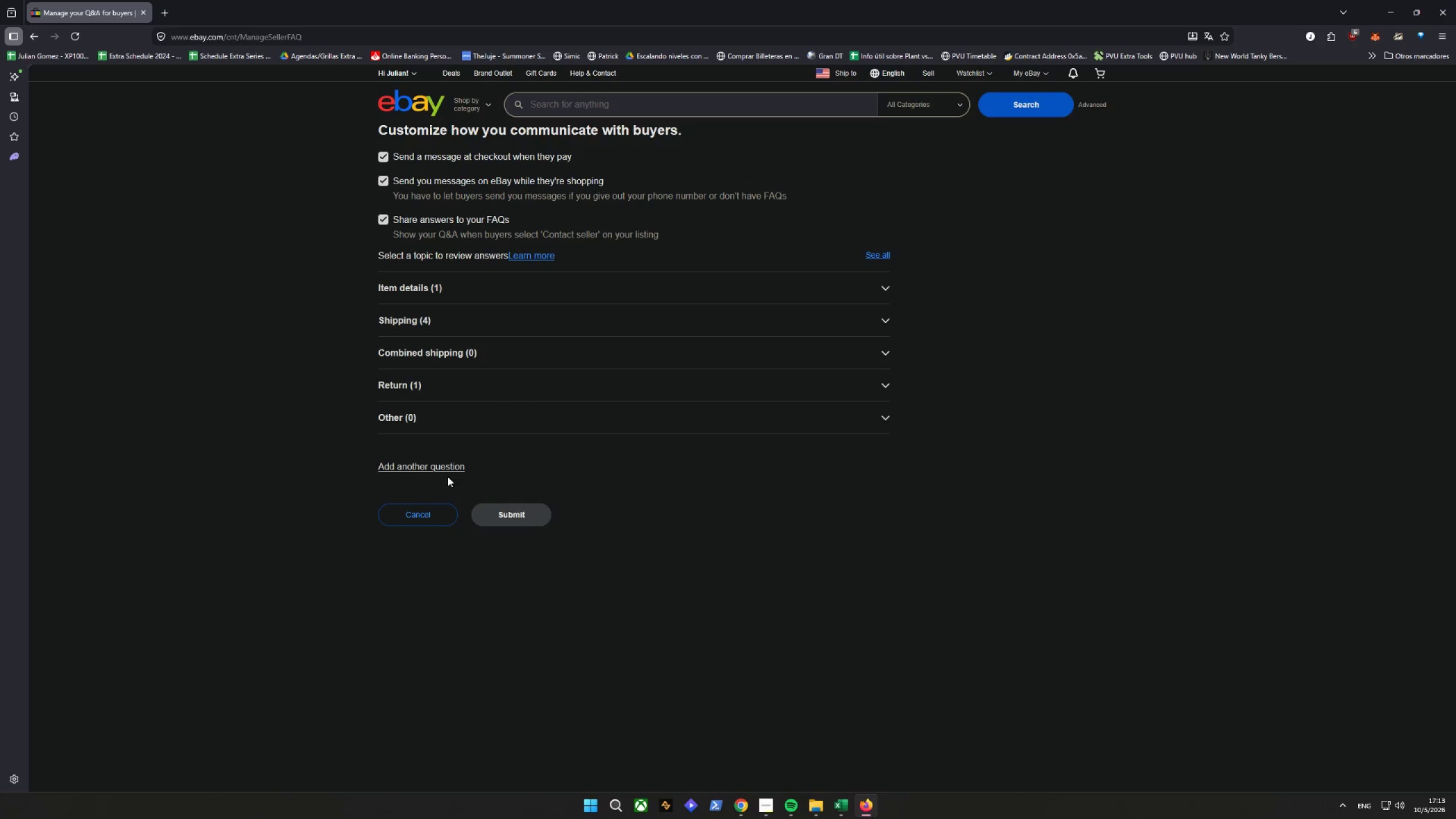 
left_click([423, 469])
 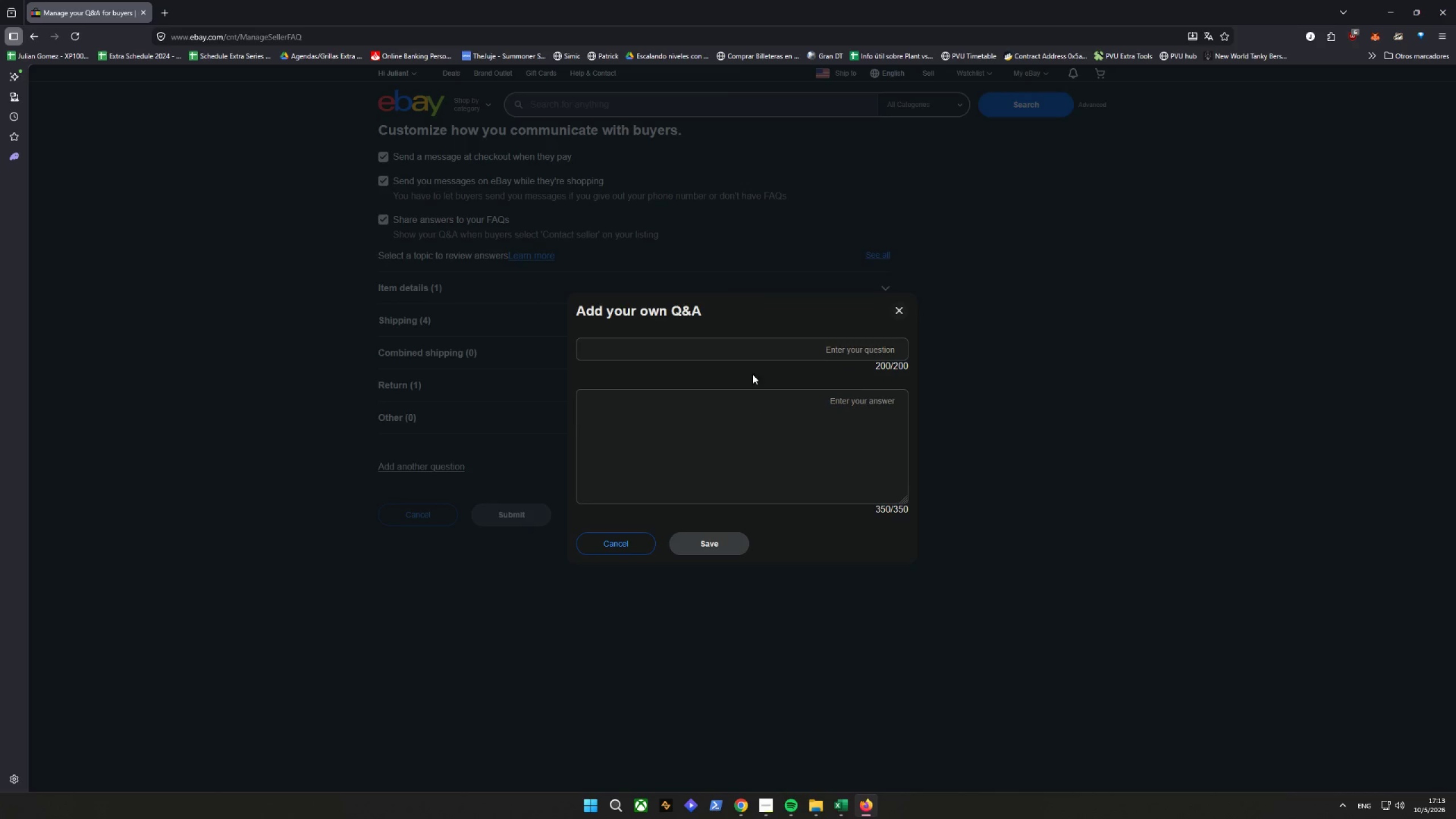 
double_click([756, 349])
 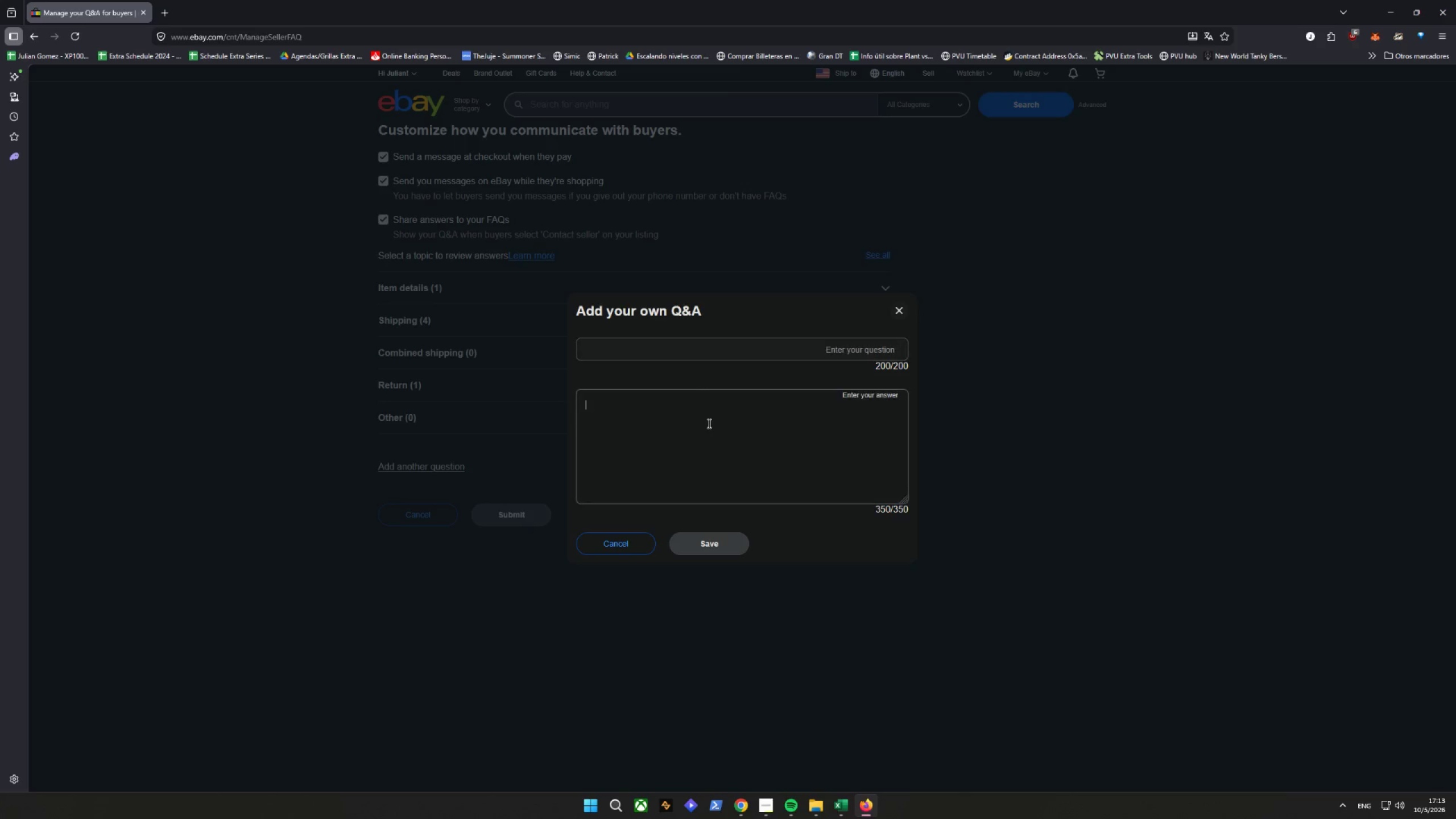 
left_click([905, 313])
 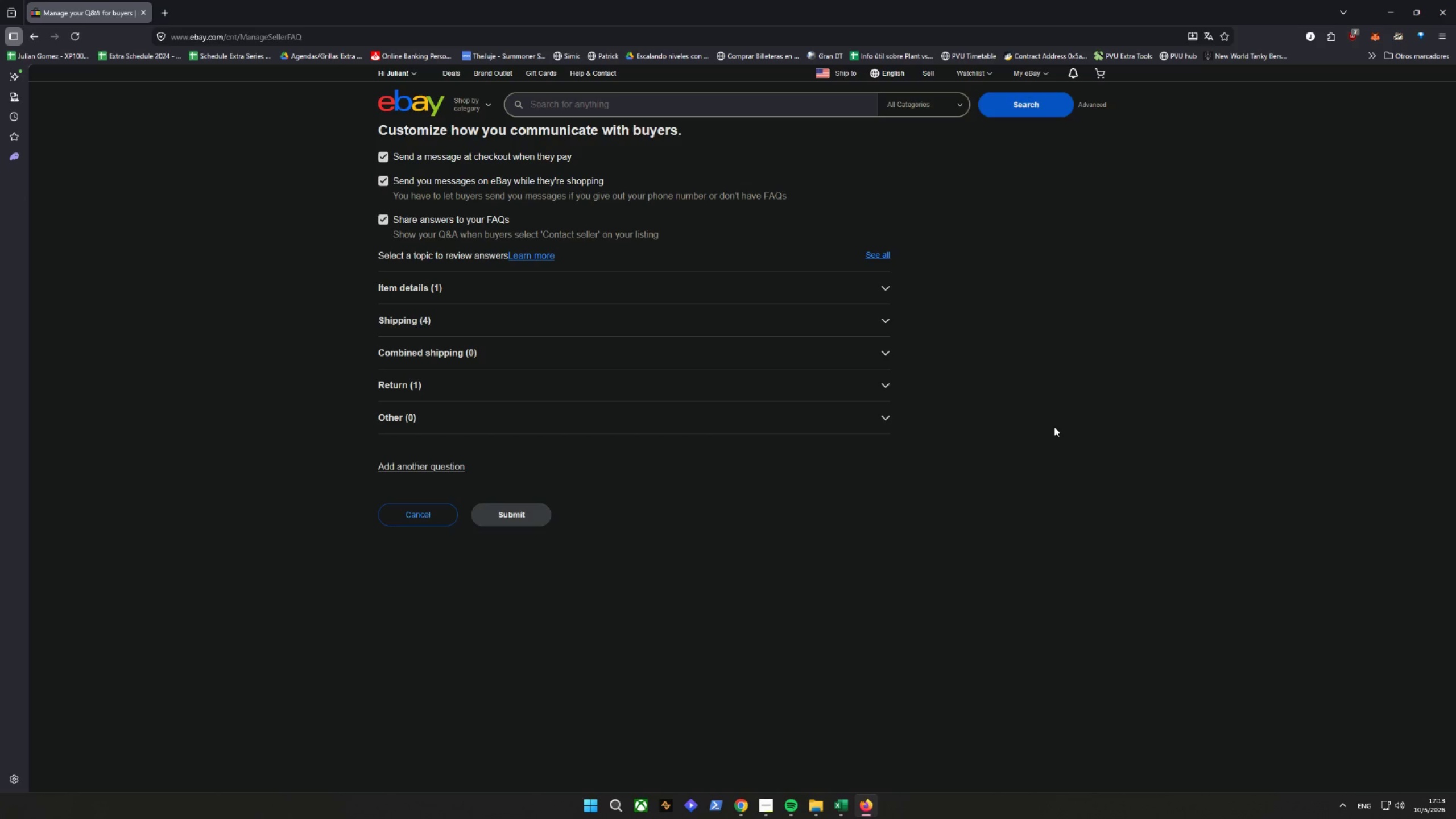 
wait(31.09)
 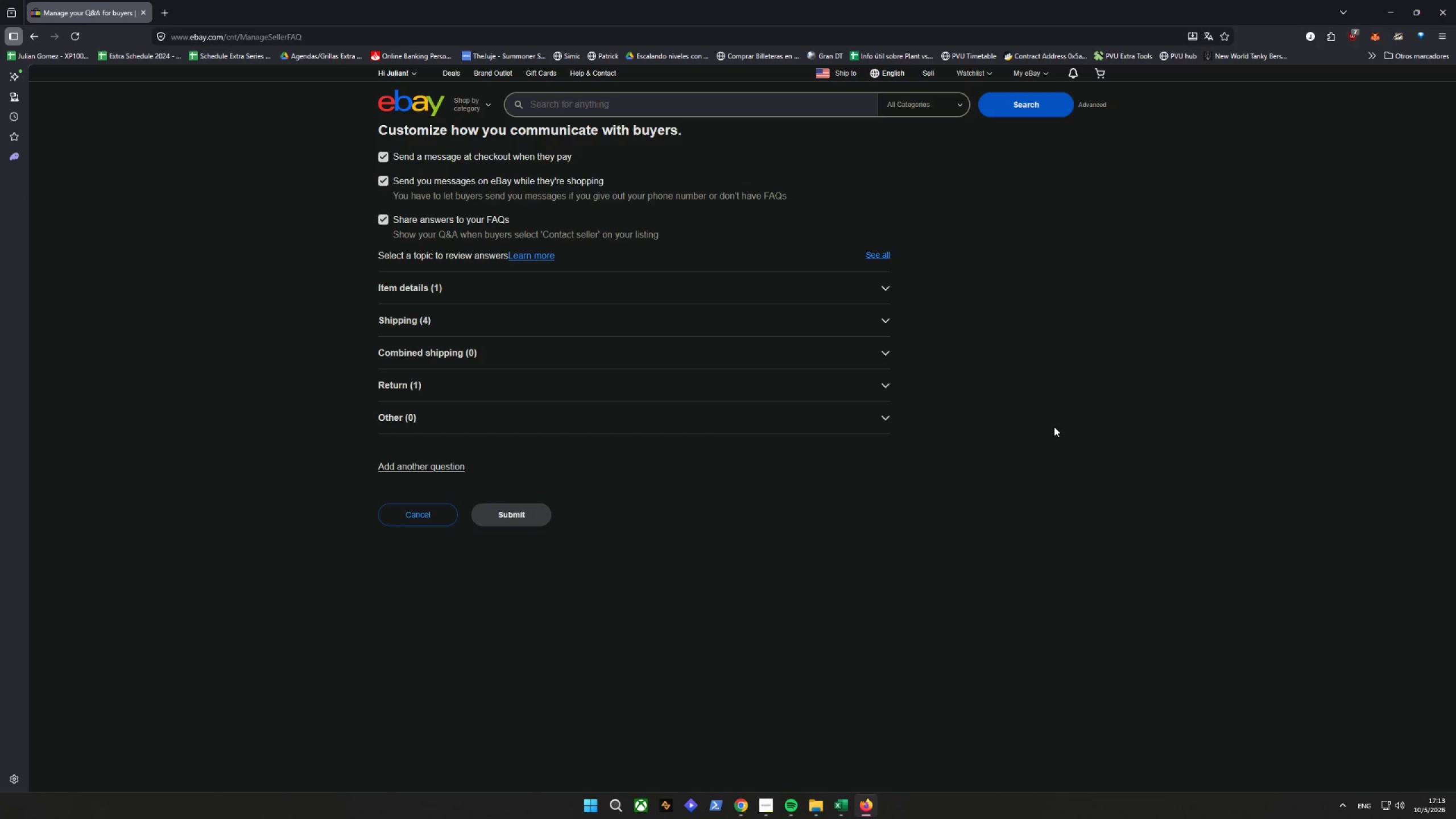 
left_click([883, 318])
 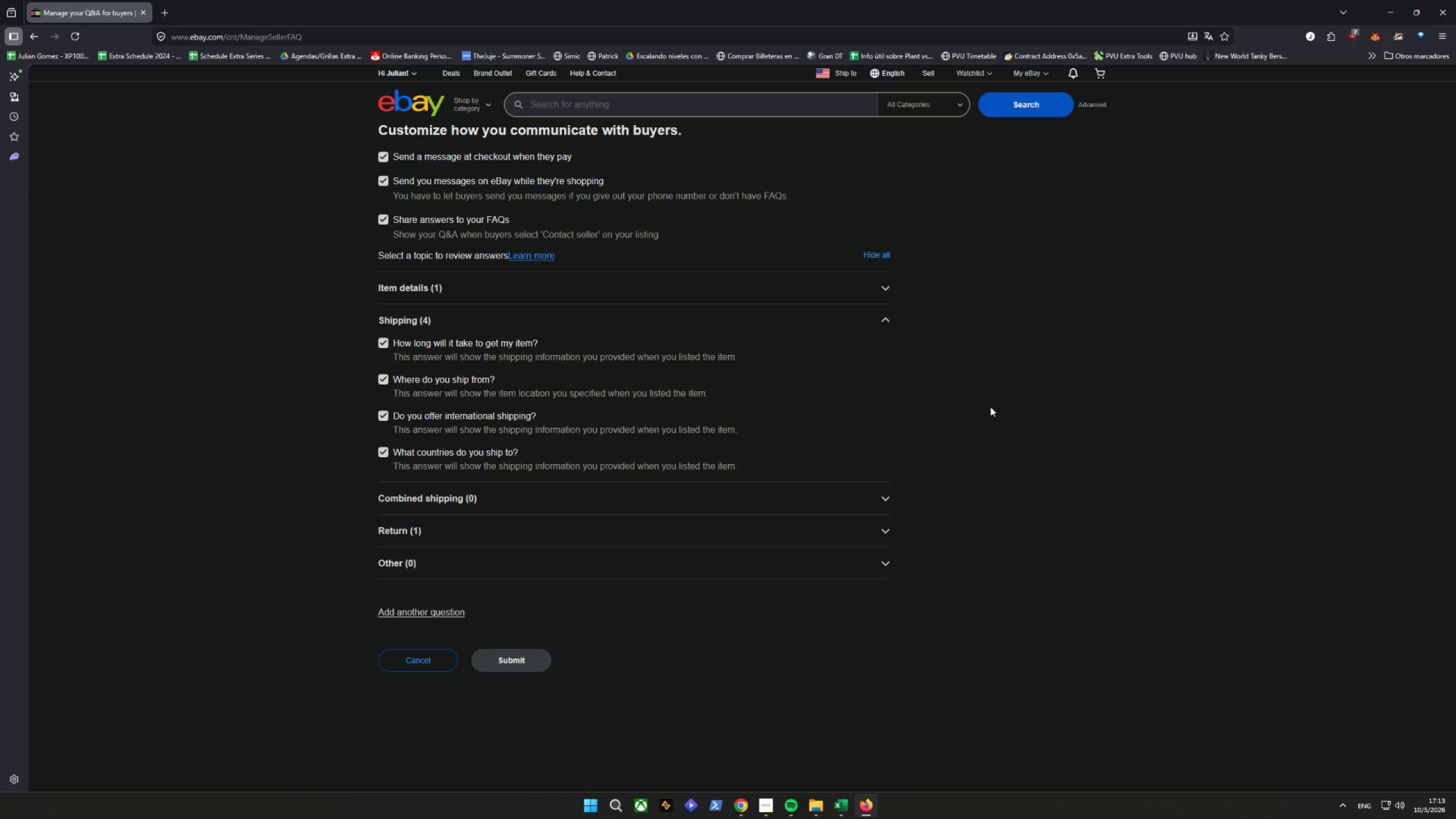 
left_click_drag(start_coordinate=[535, 349], to_coordinate=[500, 349])
 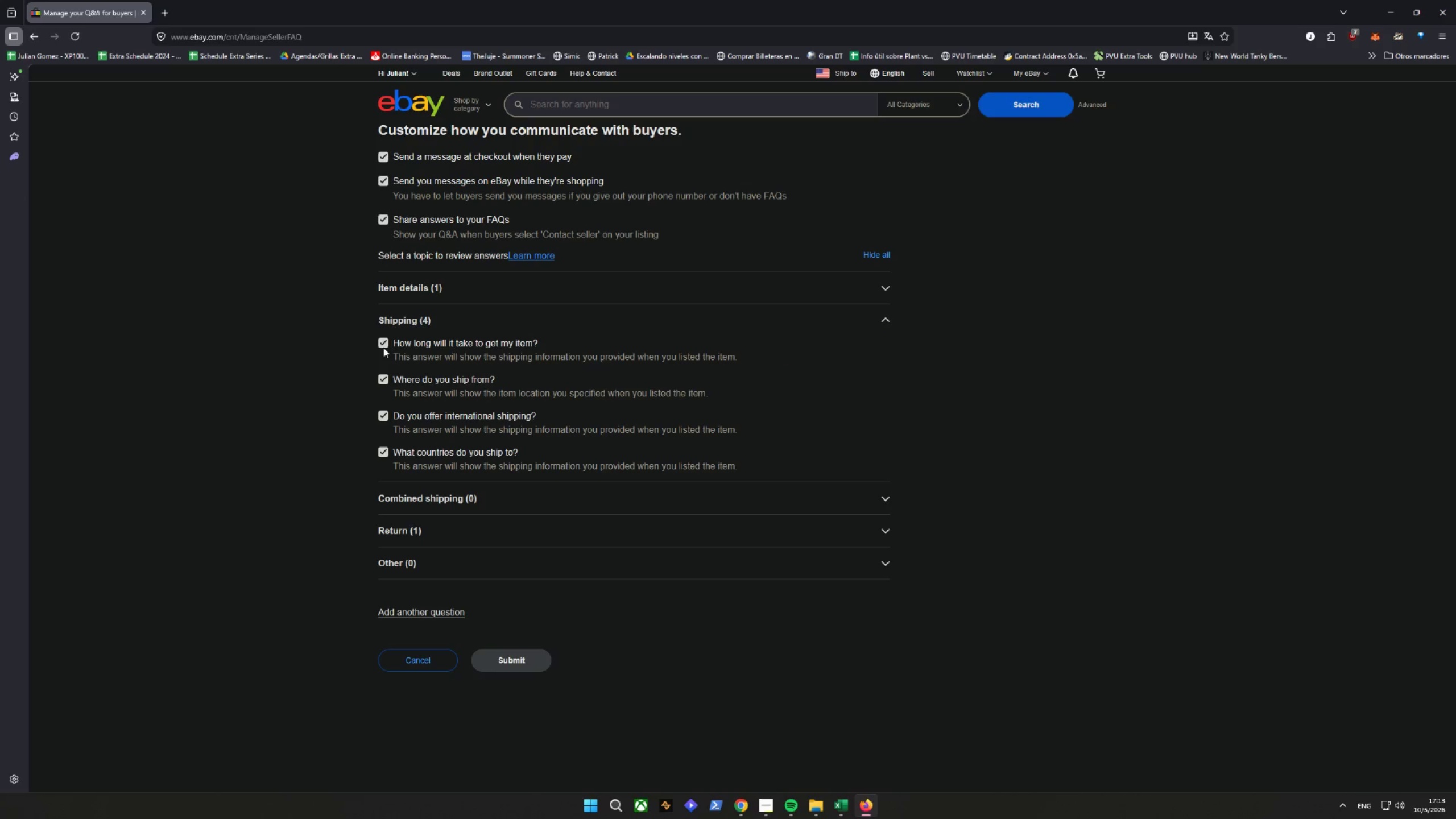 
double_click([384, 344])
 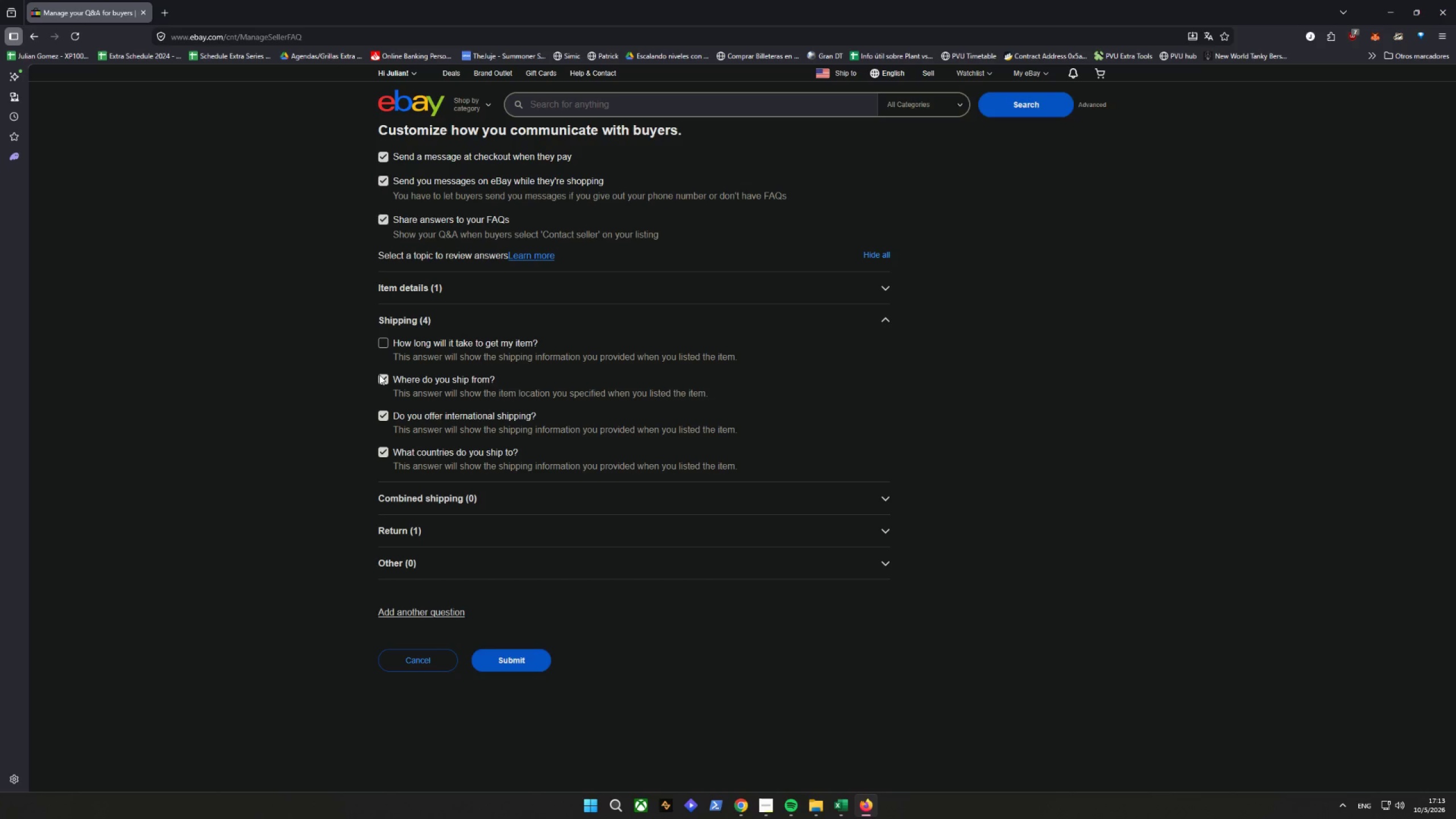 
double_click([383, 379])
 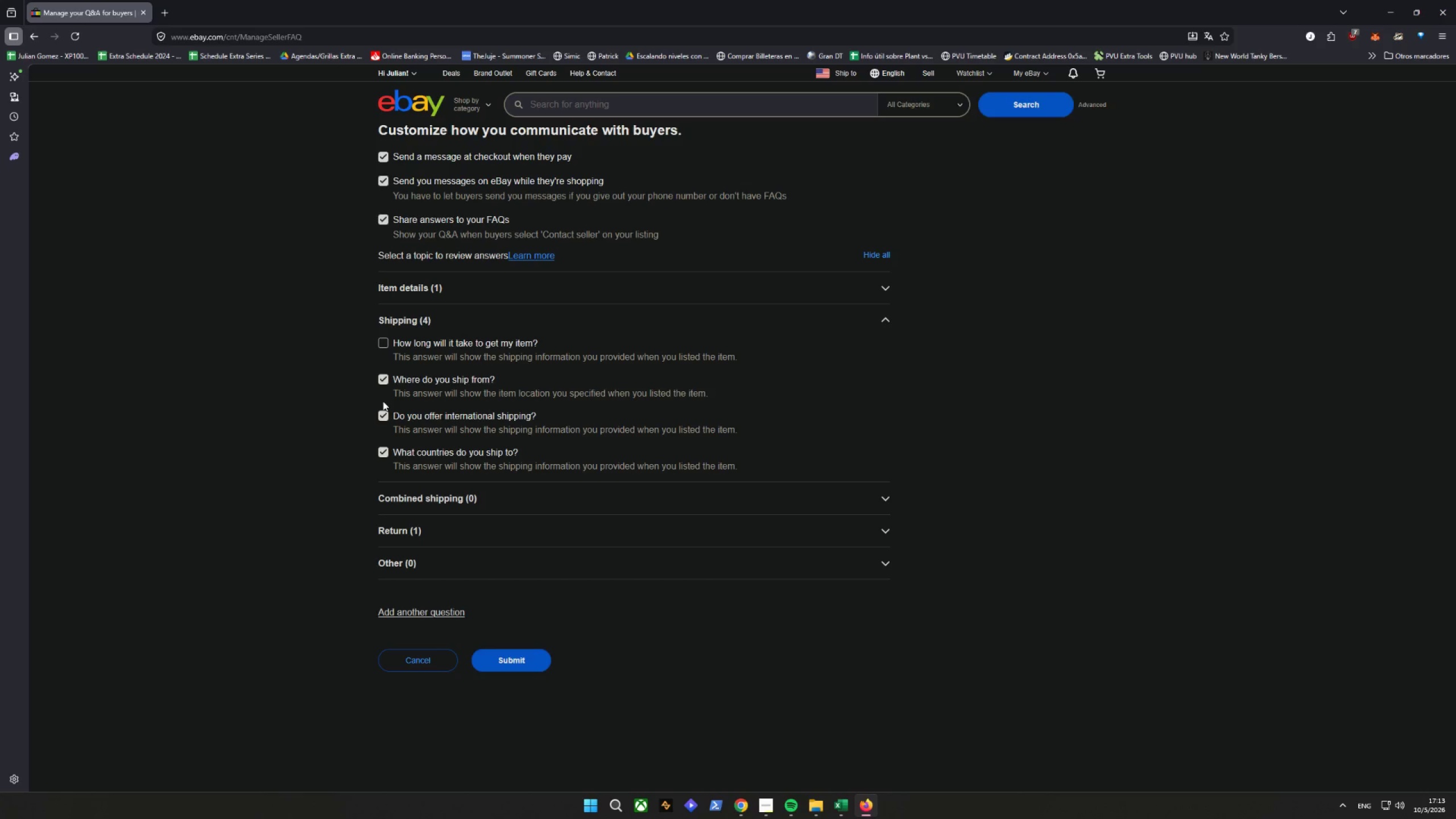 
left_click_drag(start_coordinate=[382, 407], to_coordinate=[382, 410])
 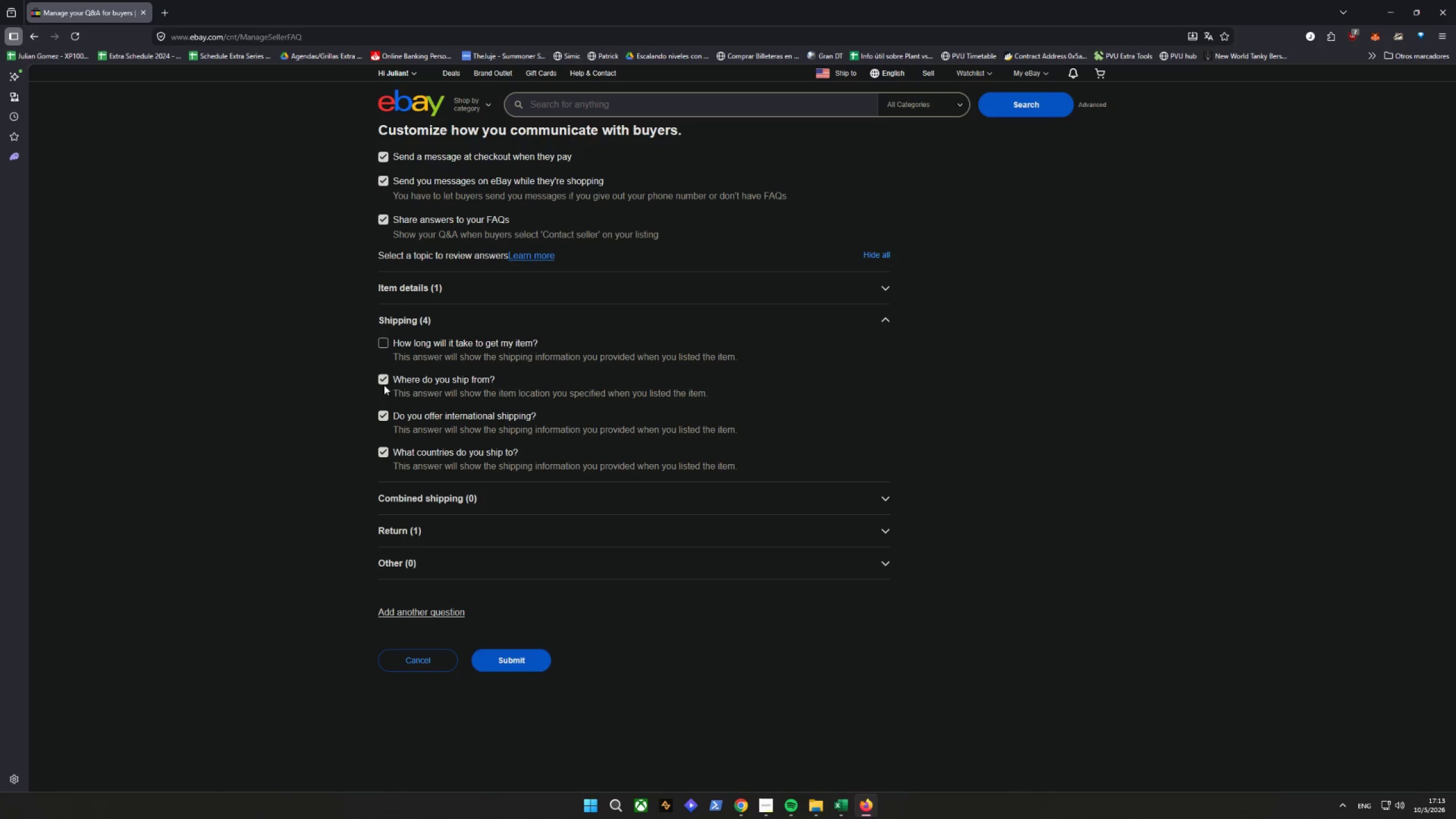 
triple_click([386, 375])
 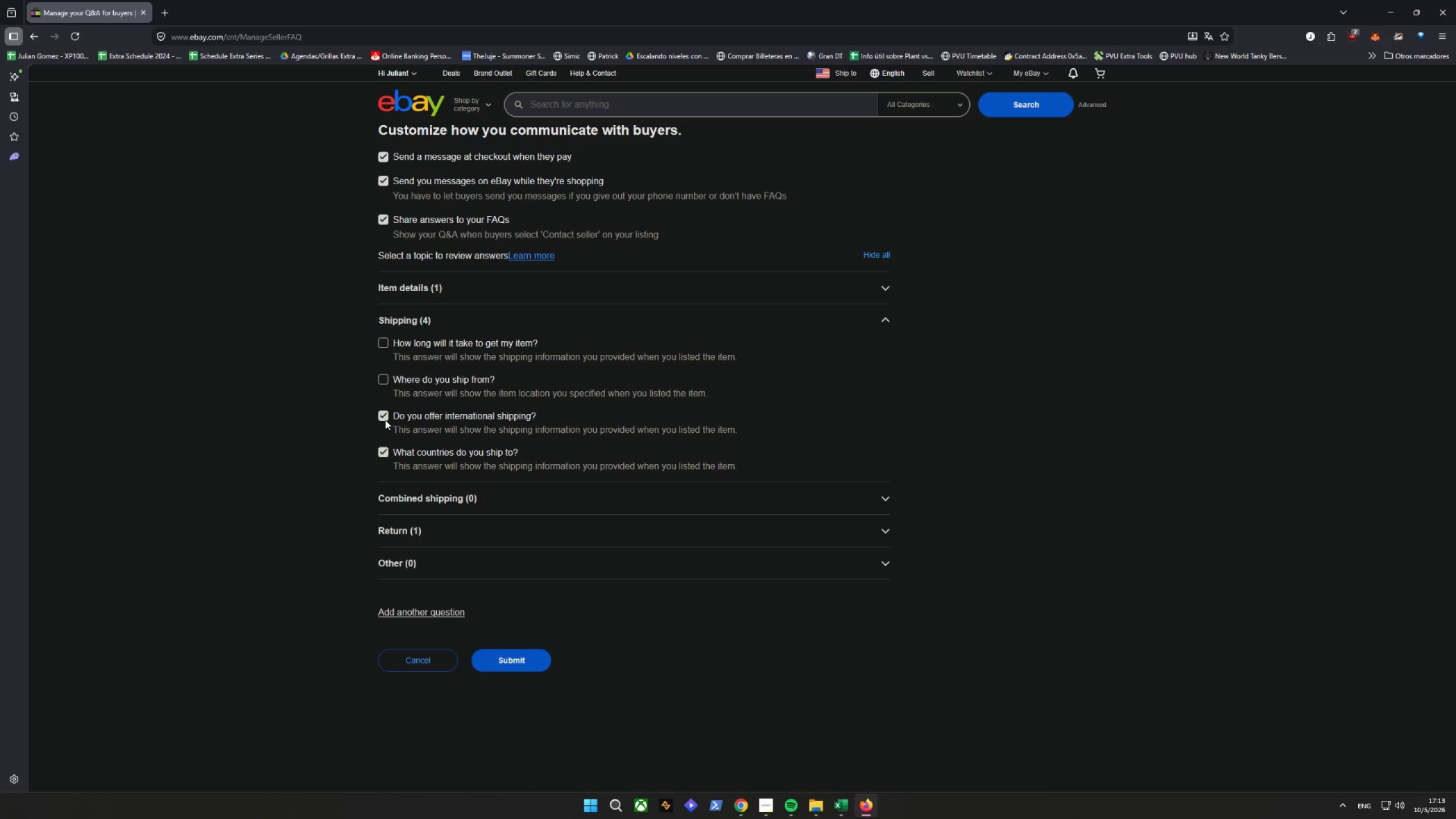 
left_click([381, 414])
 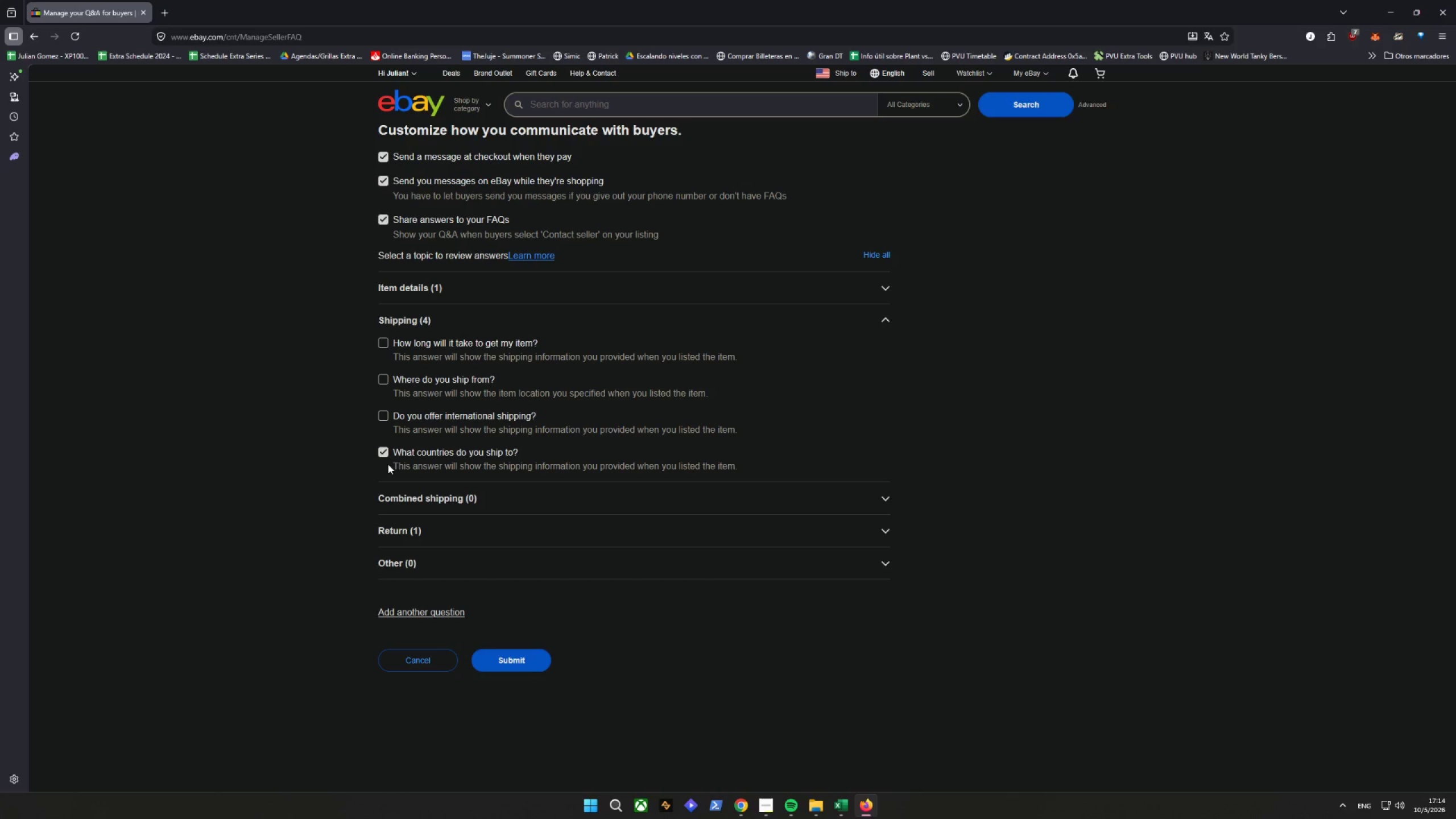 
left_click([383, 452])
 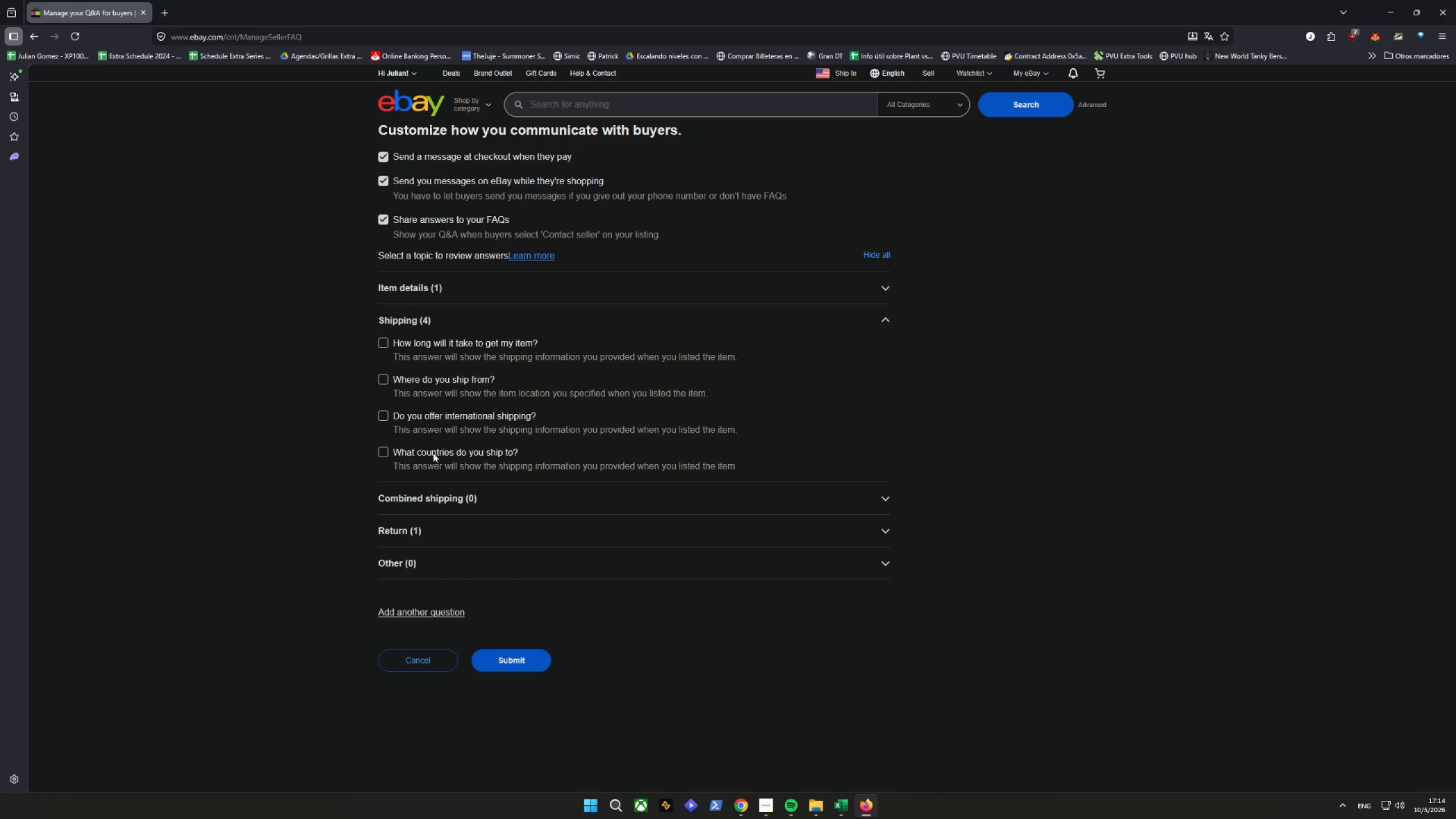 
double_click([449, 447])
 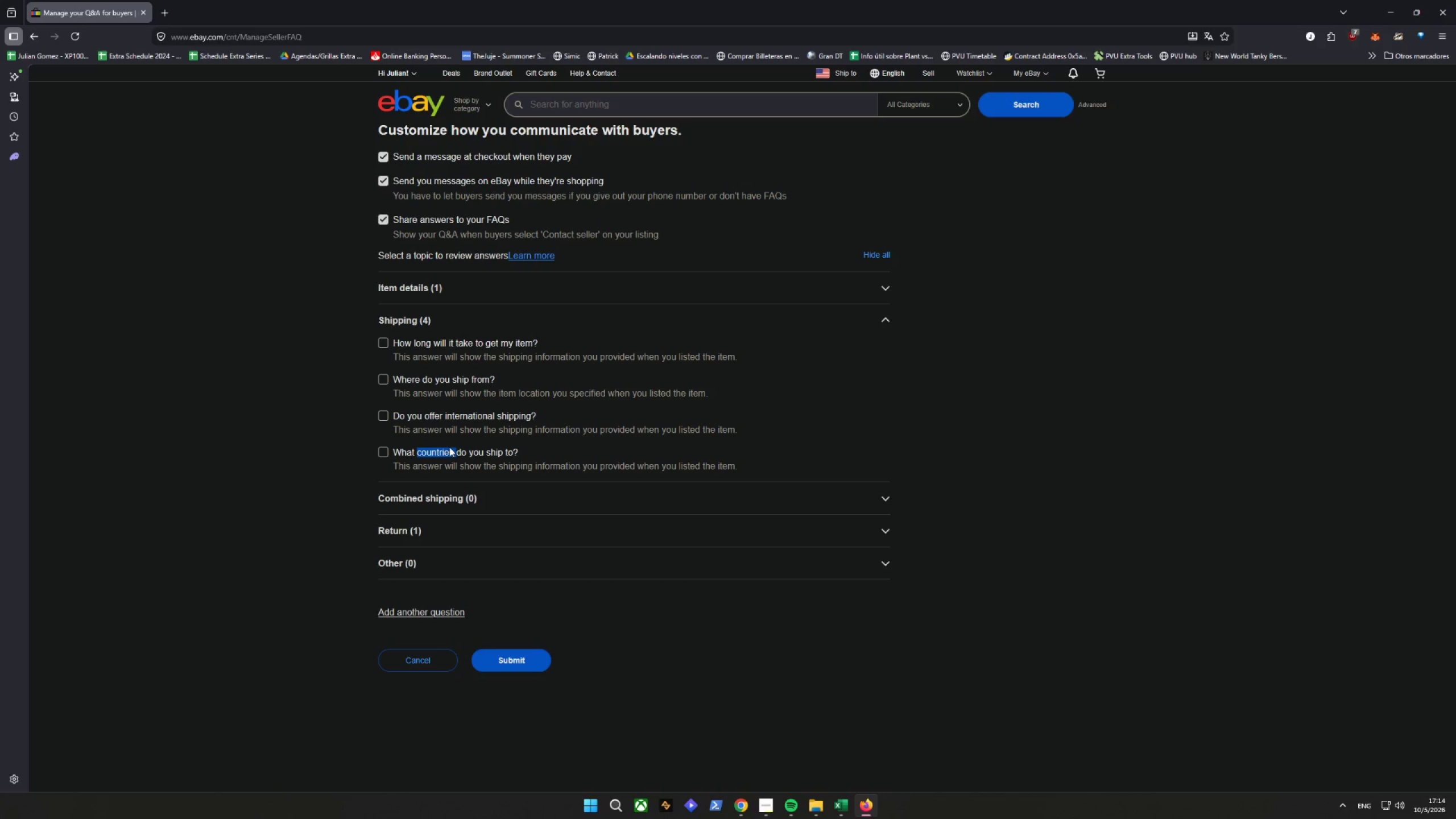 
triple_click([449, 447])
 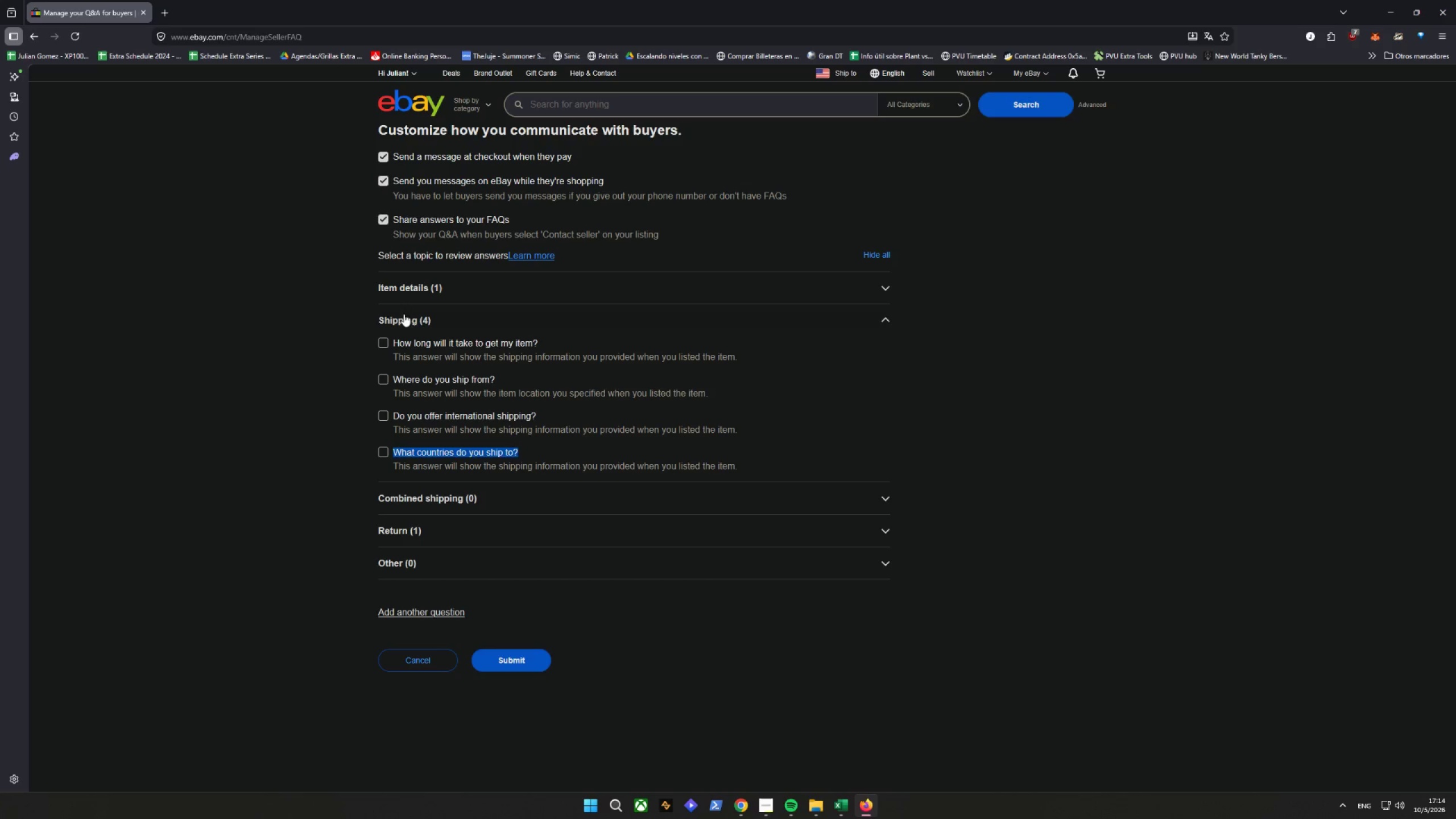 
triple_click([399, 308])
 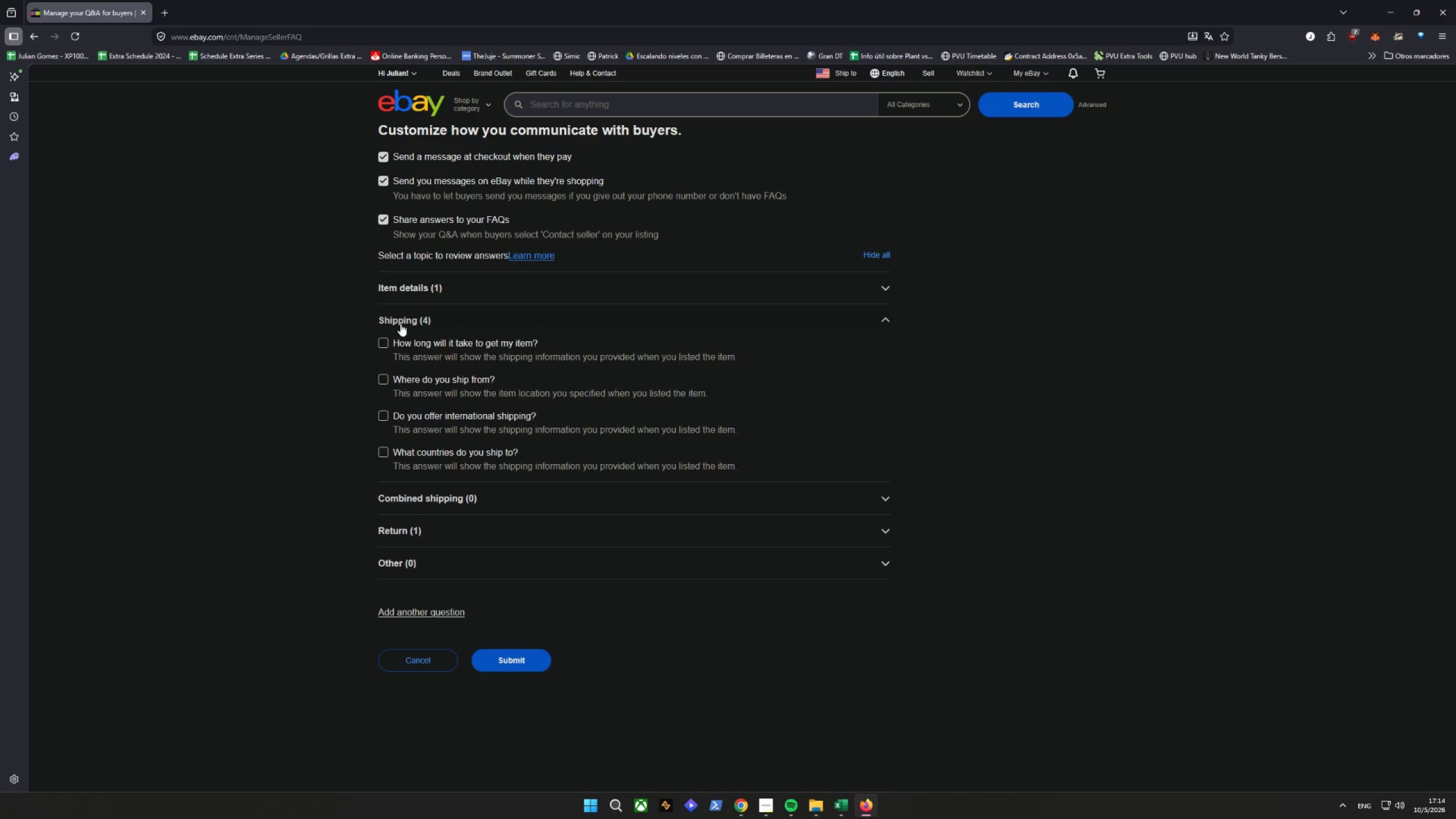 
triple_click([400, 324])
 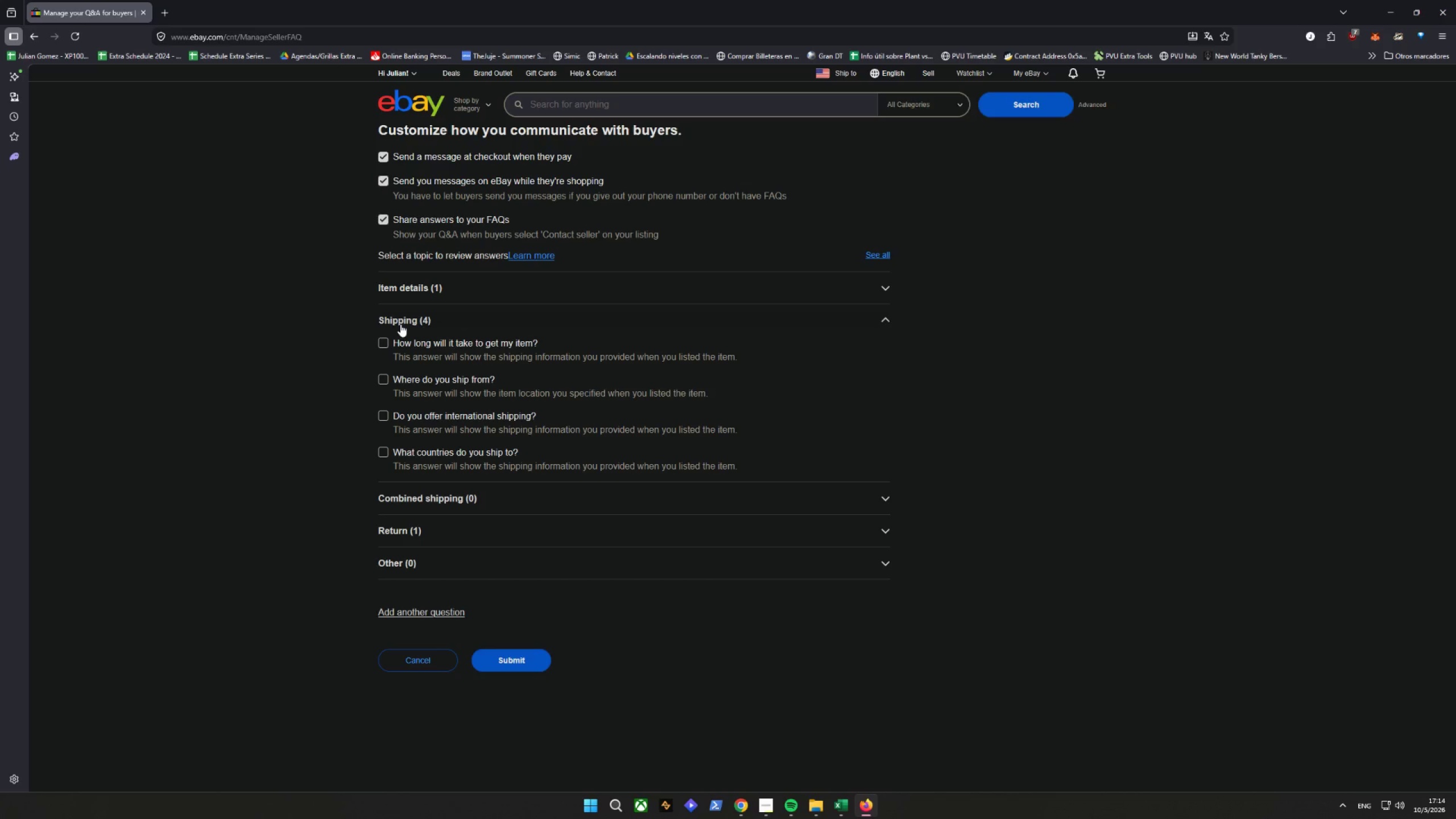 
wait(5.19)
 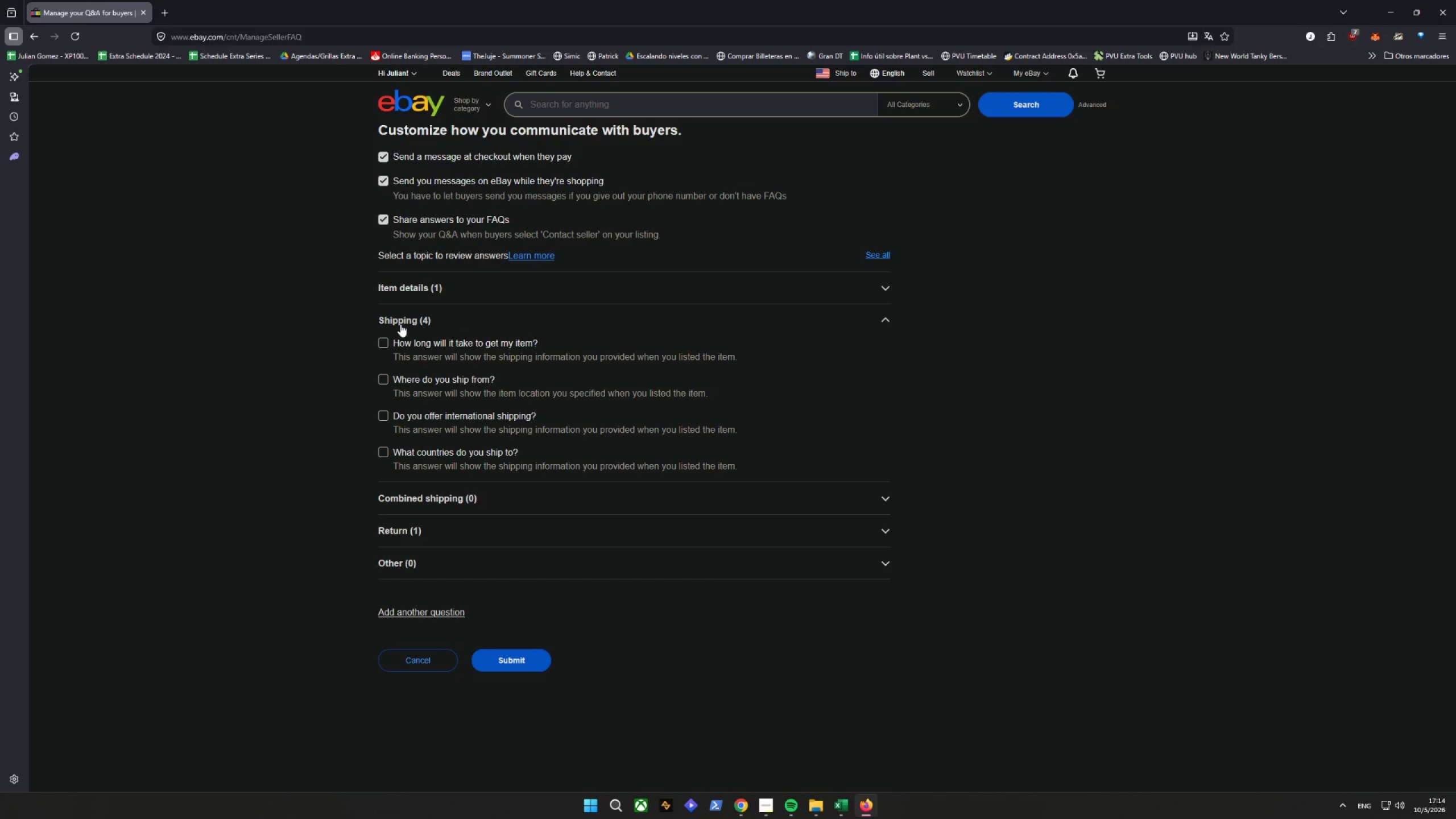 
right_click([400, 324])
 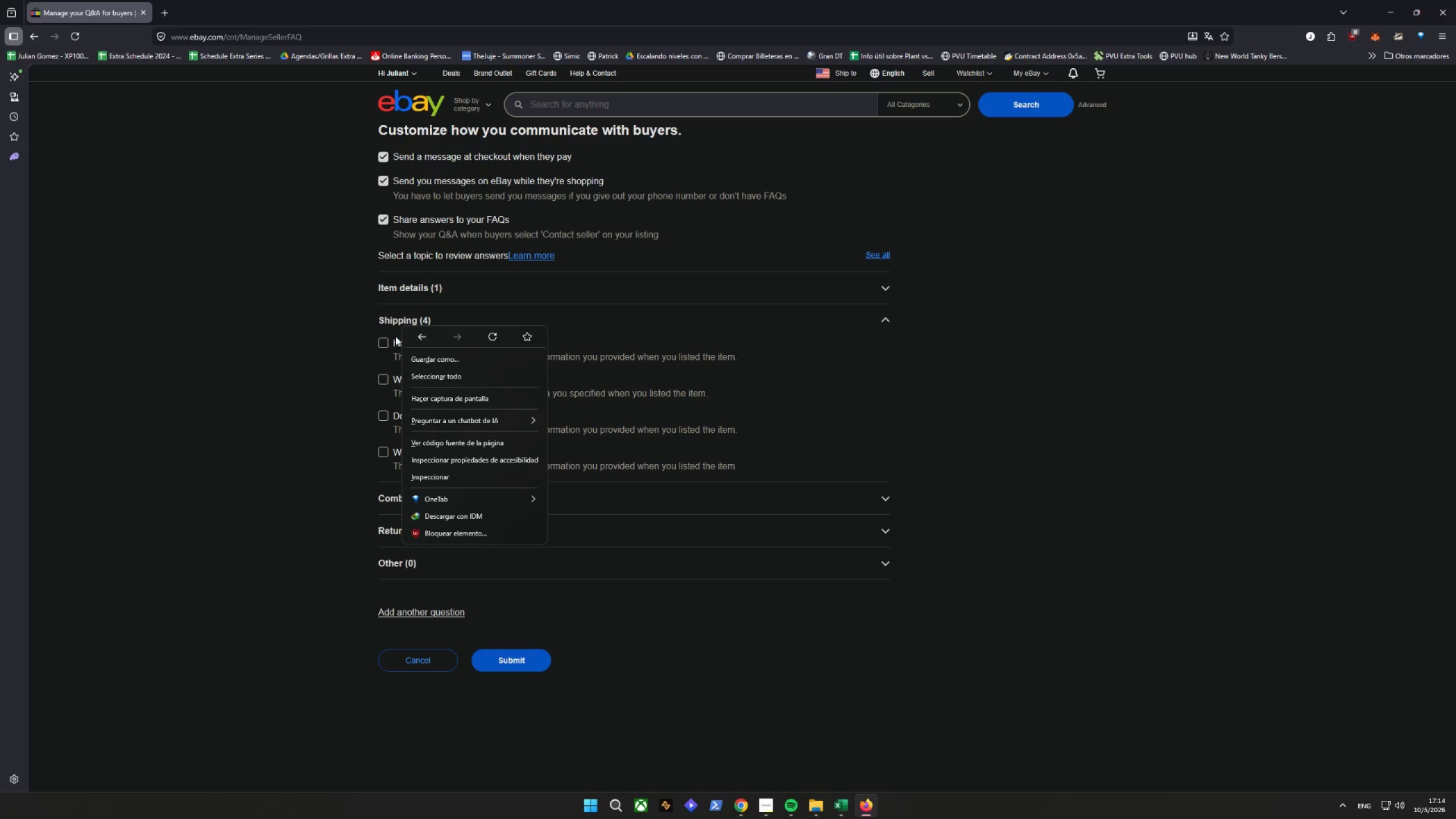 
left_click_drag(start_coordinate=[342, 347], to_coordinate=[340, 349])
 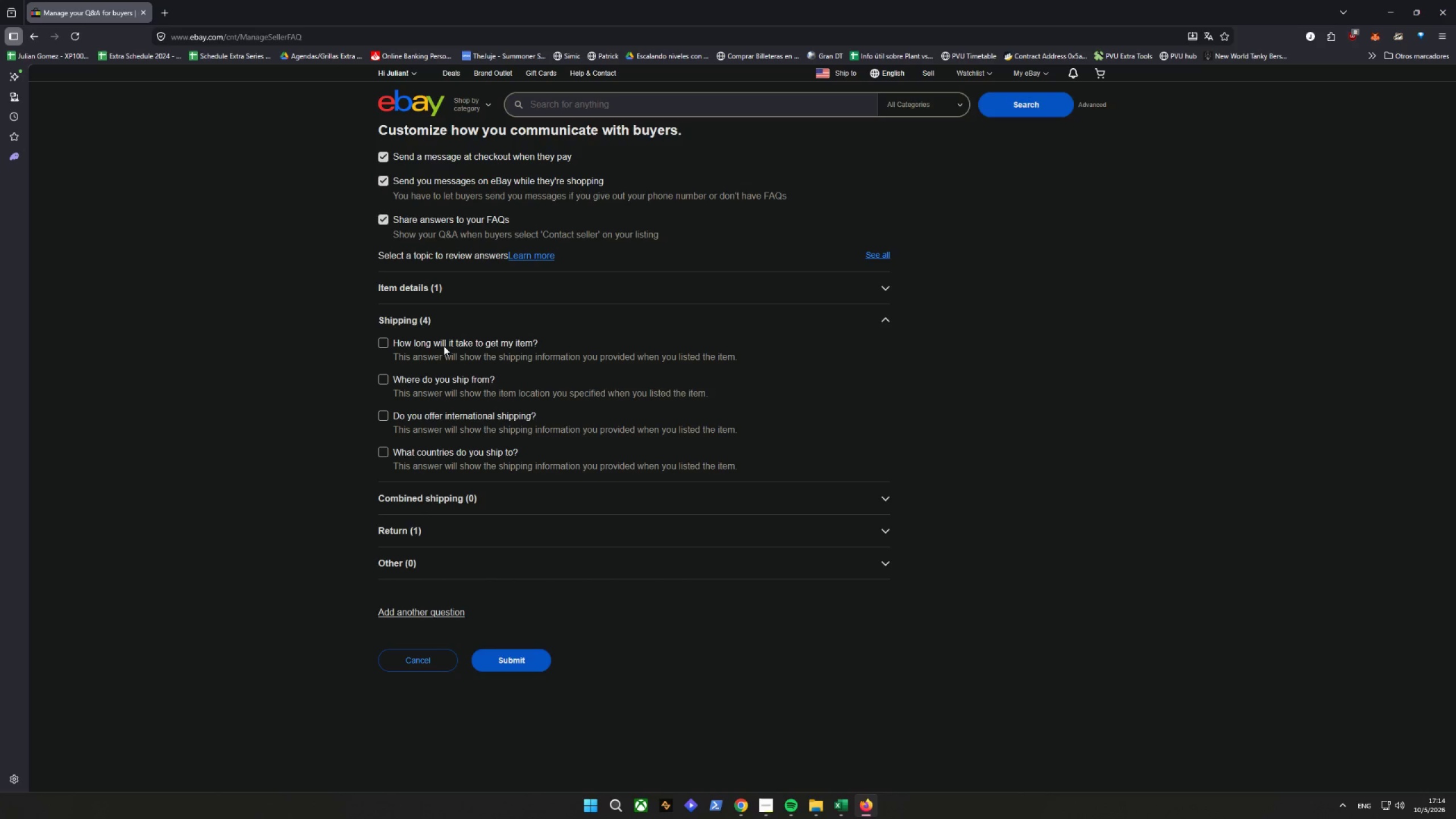 
double_click([466, 345])
 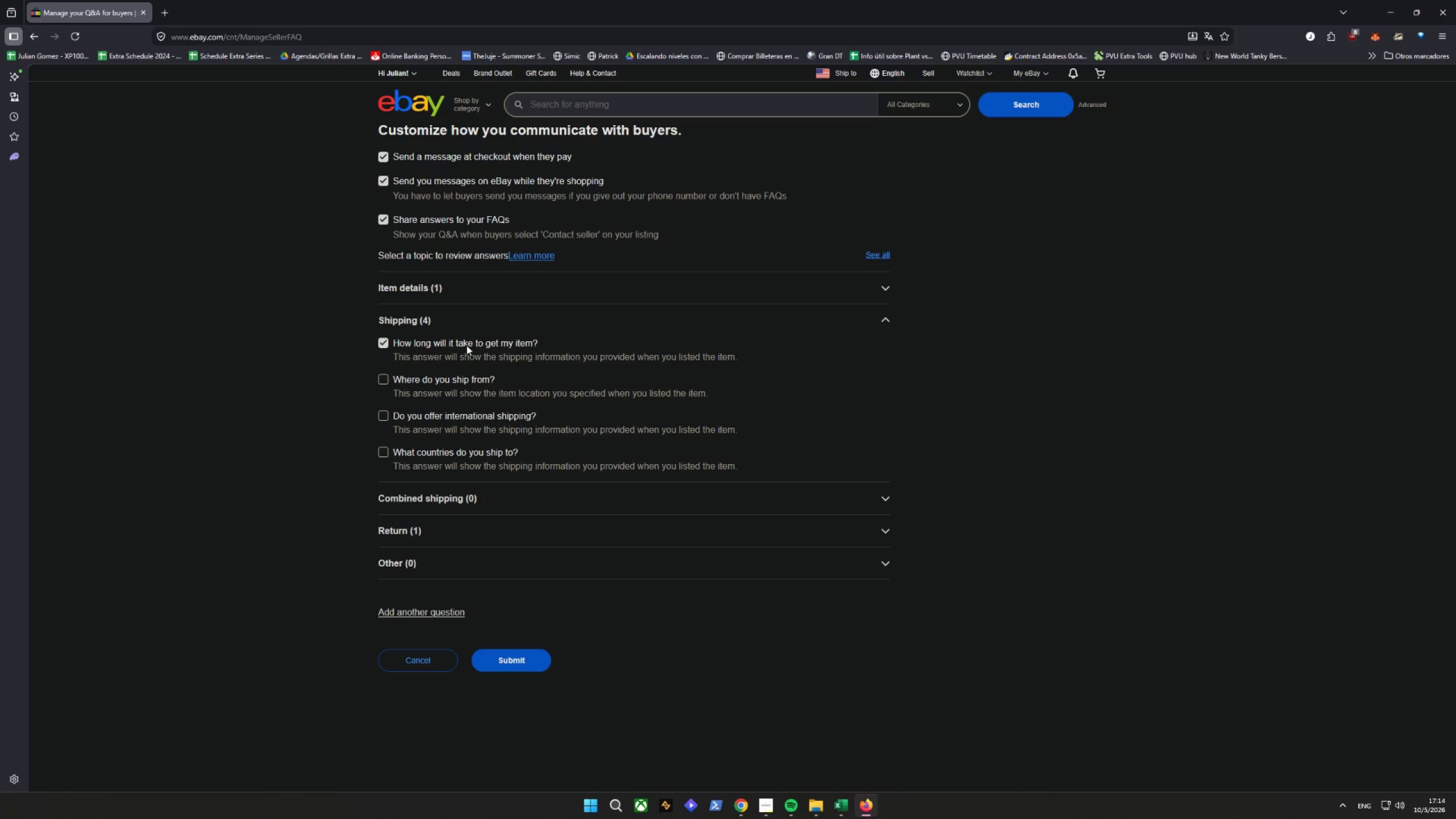 
triple_click([481, 358])
 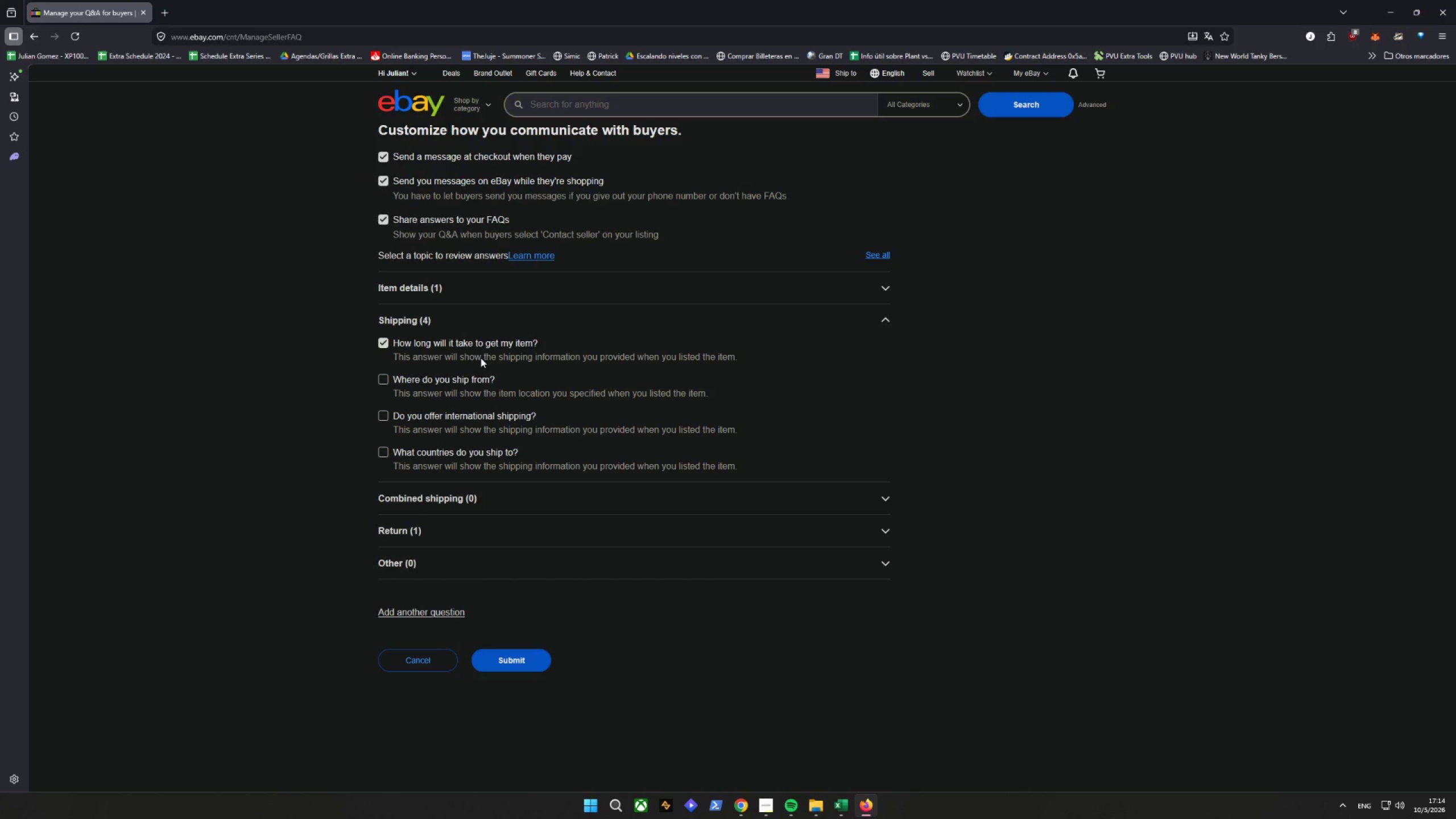 
triple_click([481, 358])
 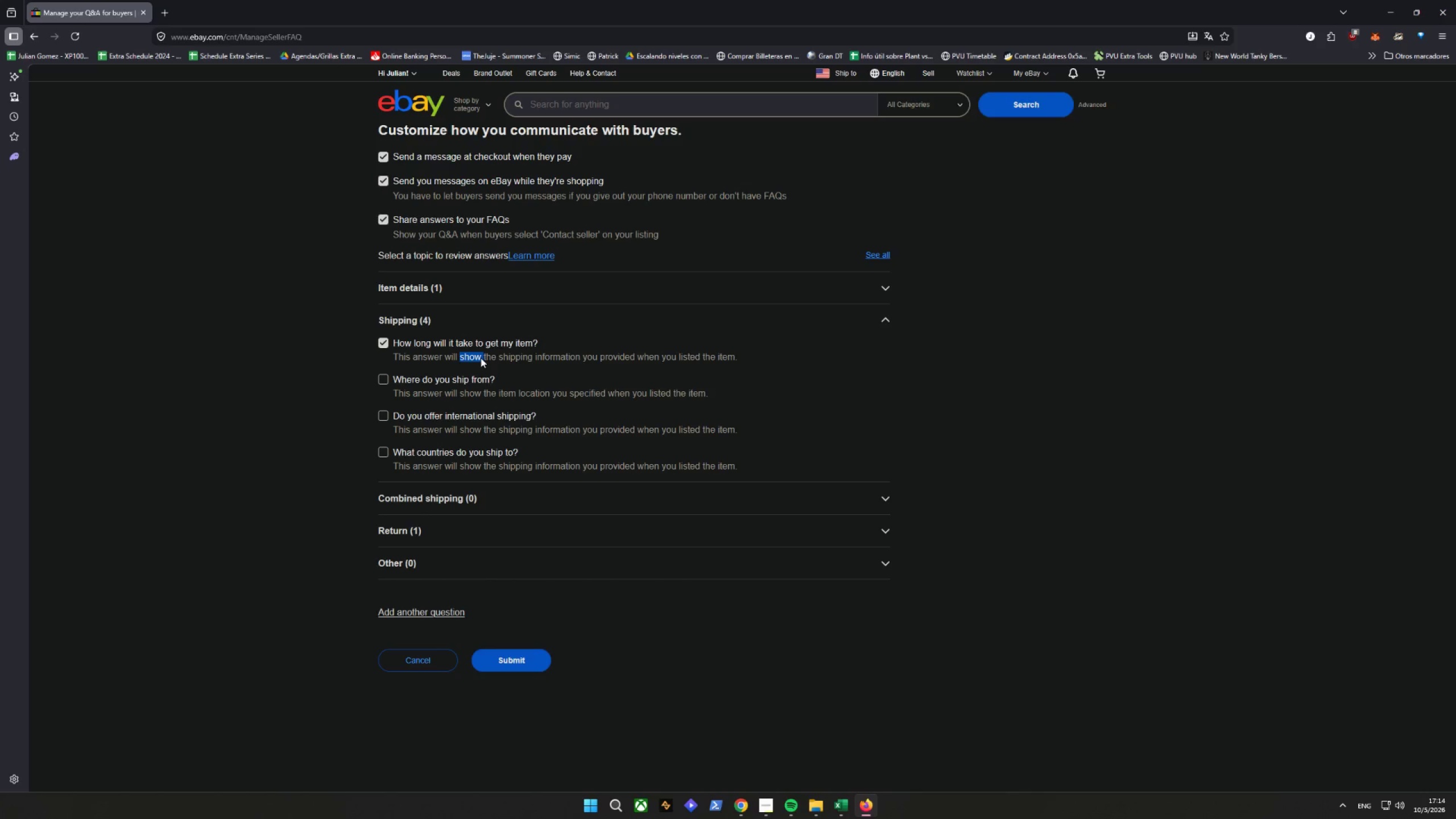 
triple_click([481, 358])
 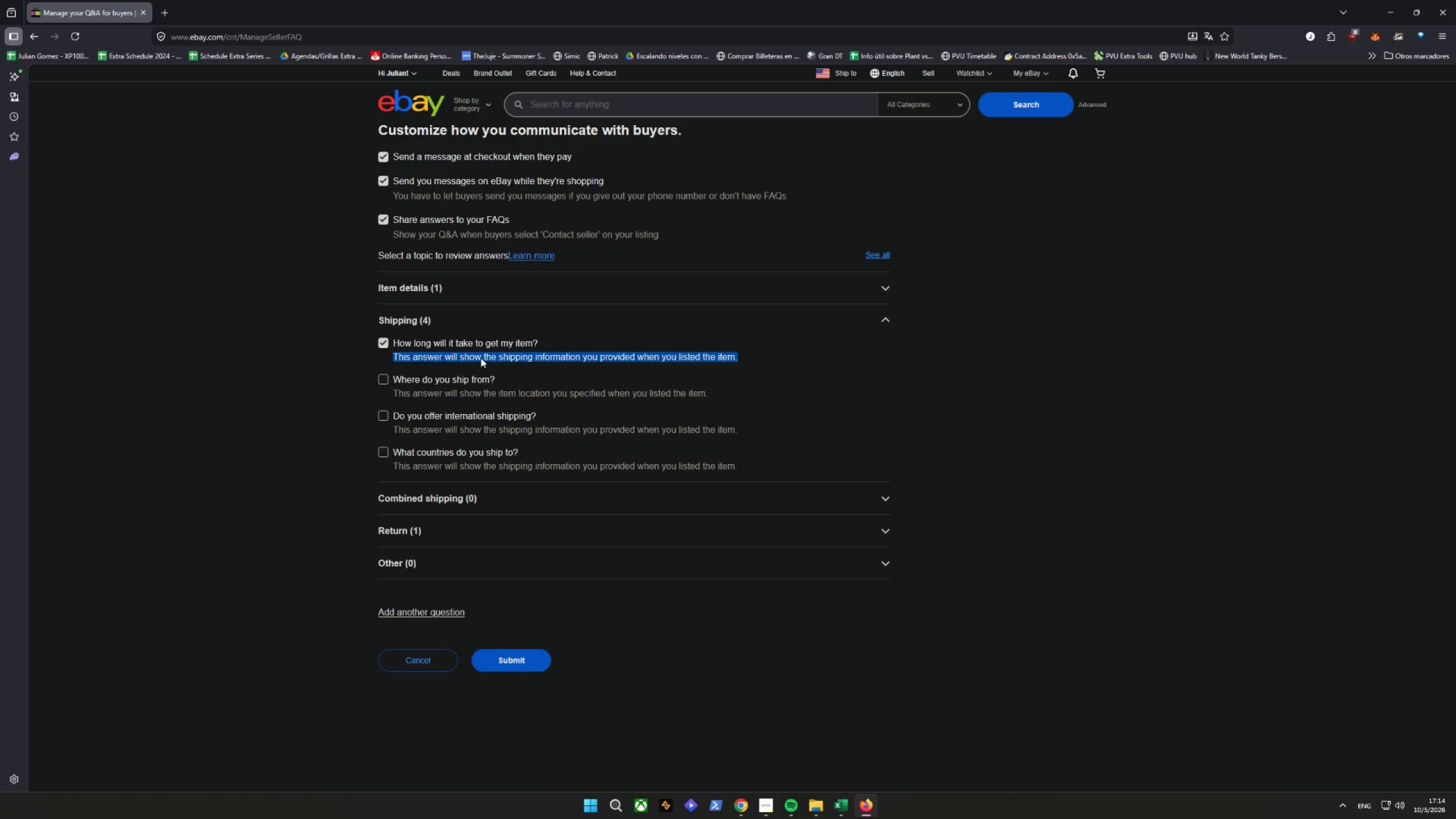 
triple_click([481, 358])
 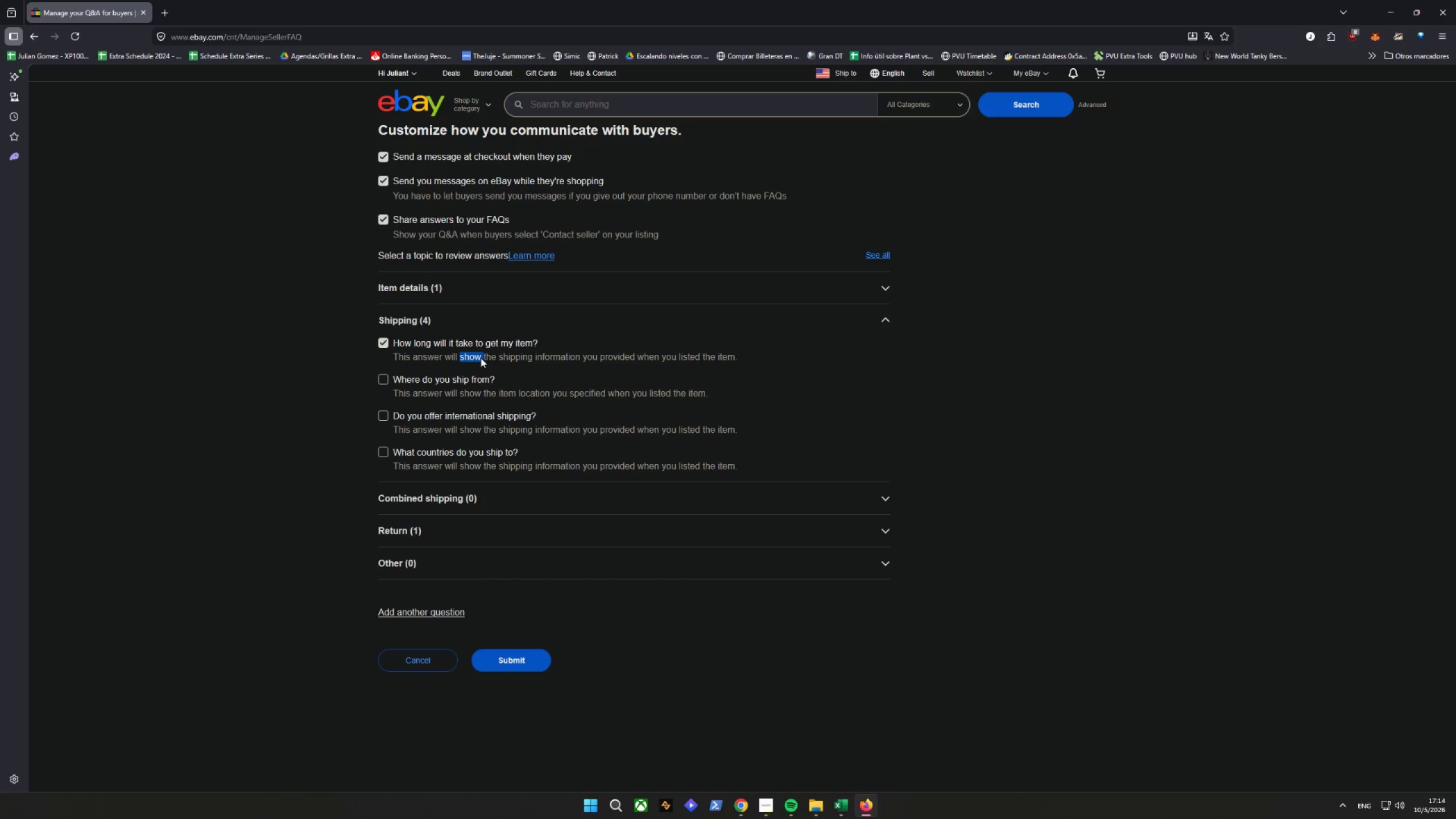 
triple_click([481, 358])
 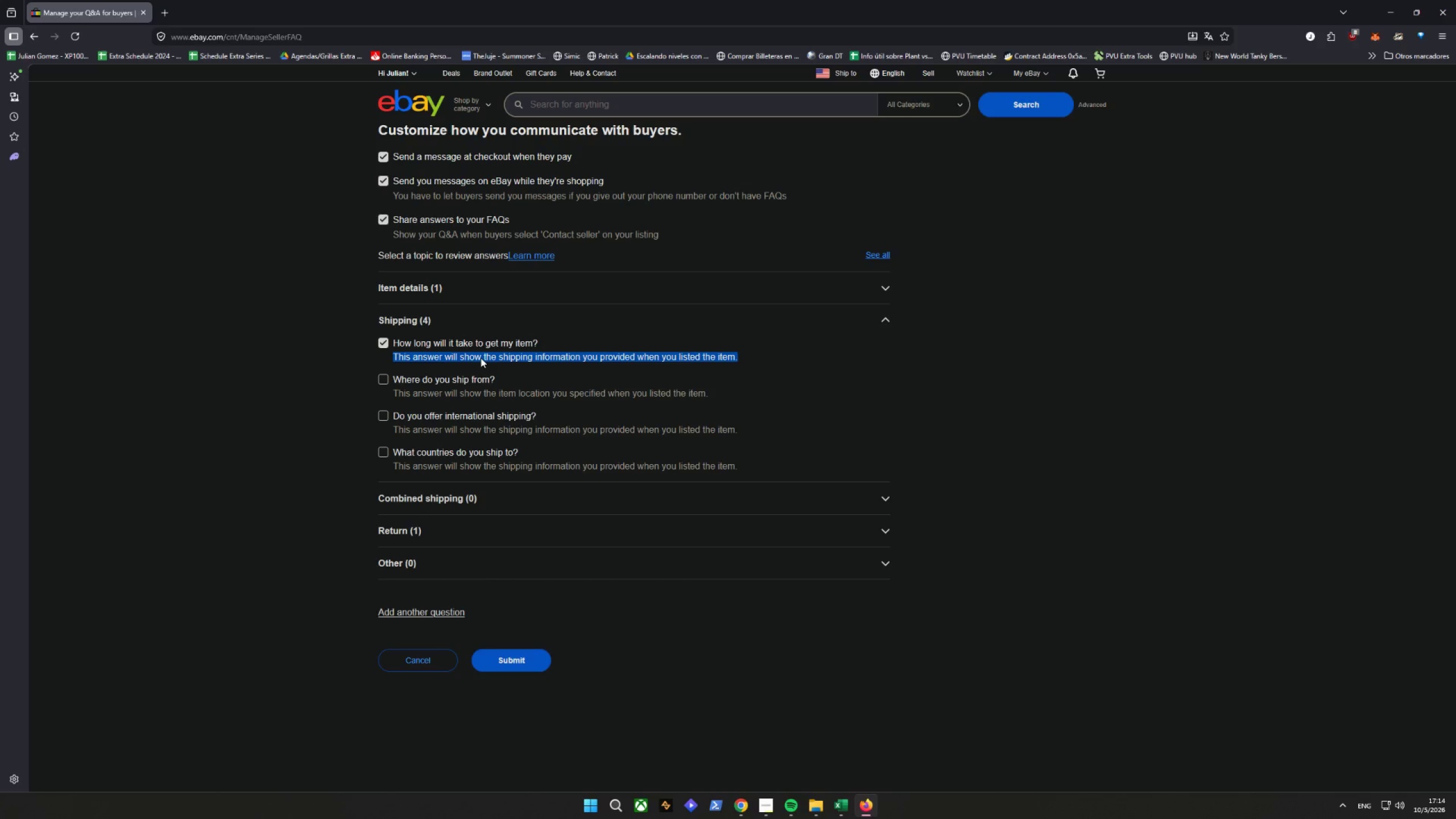 
key(Backspace)
 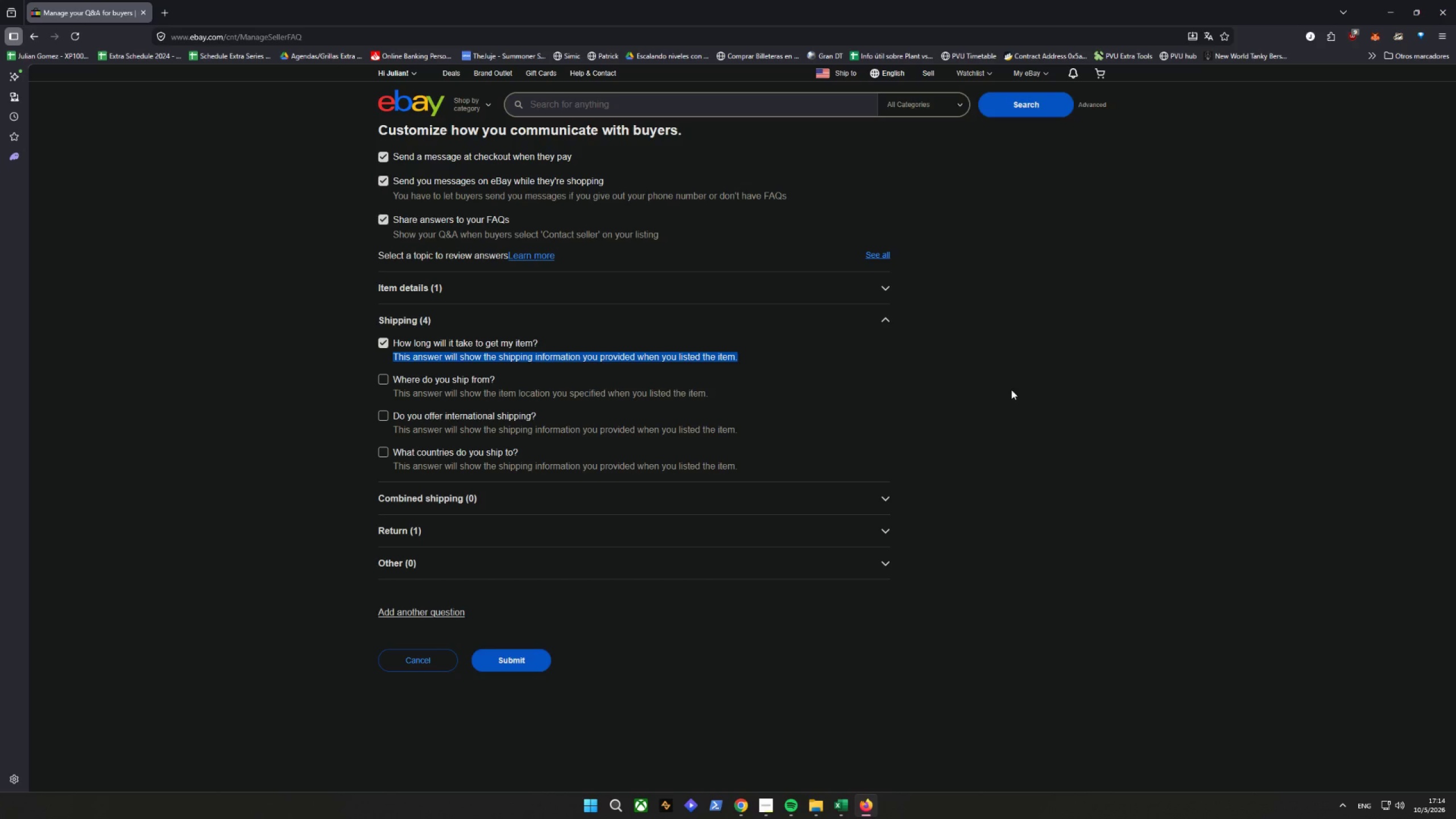 
wait(32.78)
 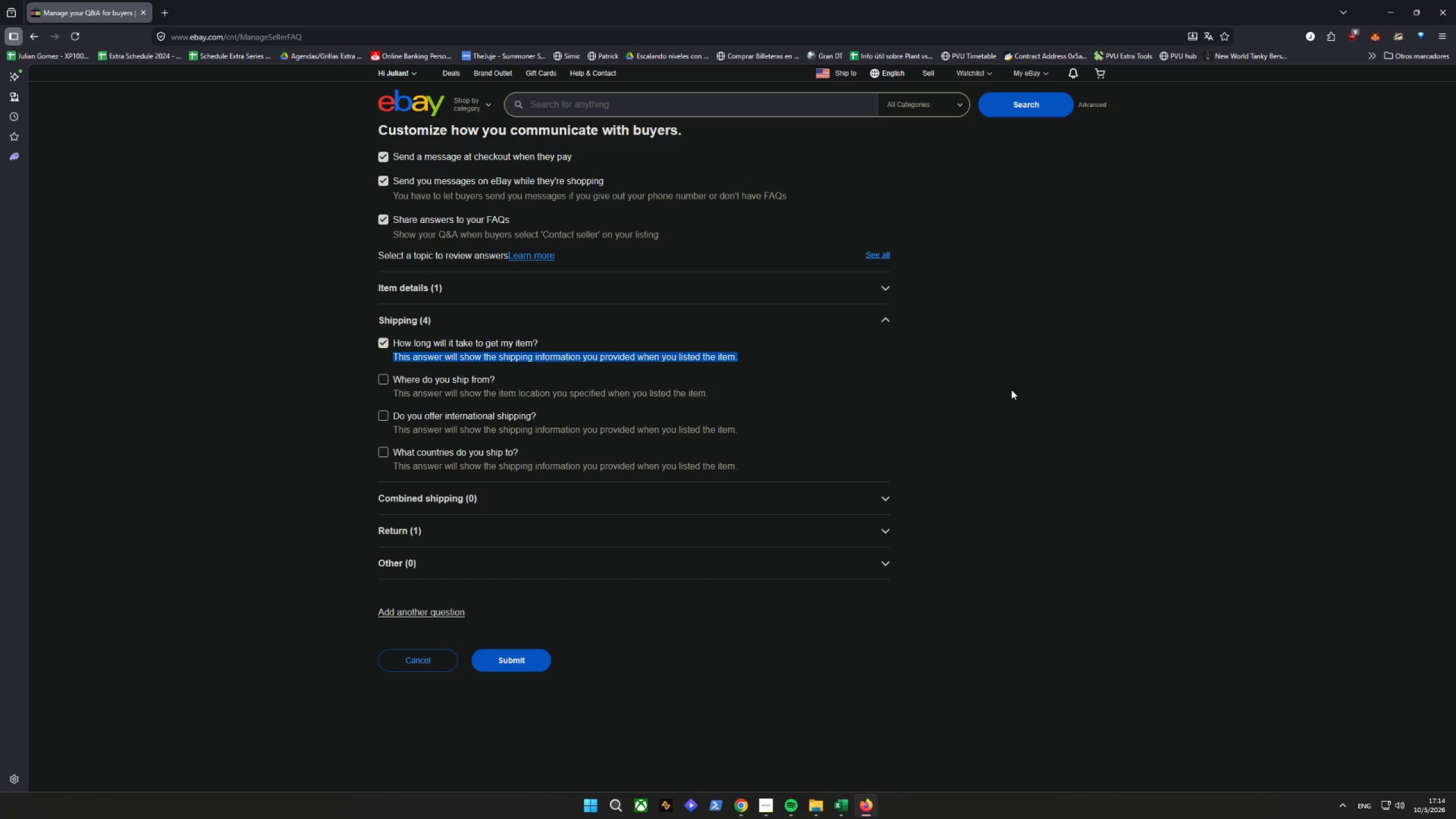 
left_click([435, 532])
 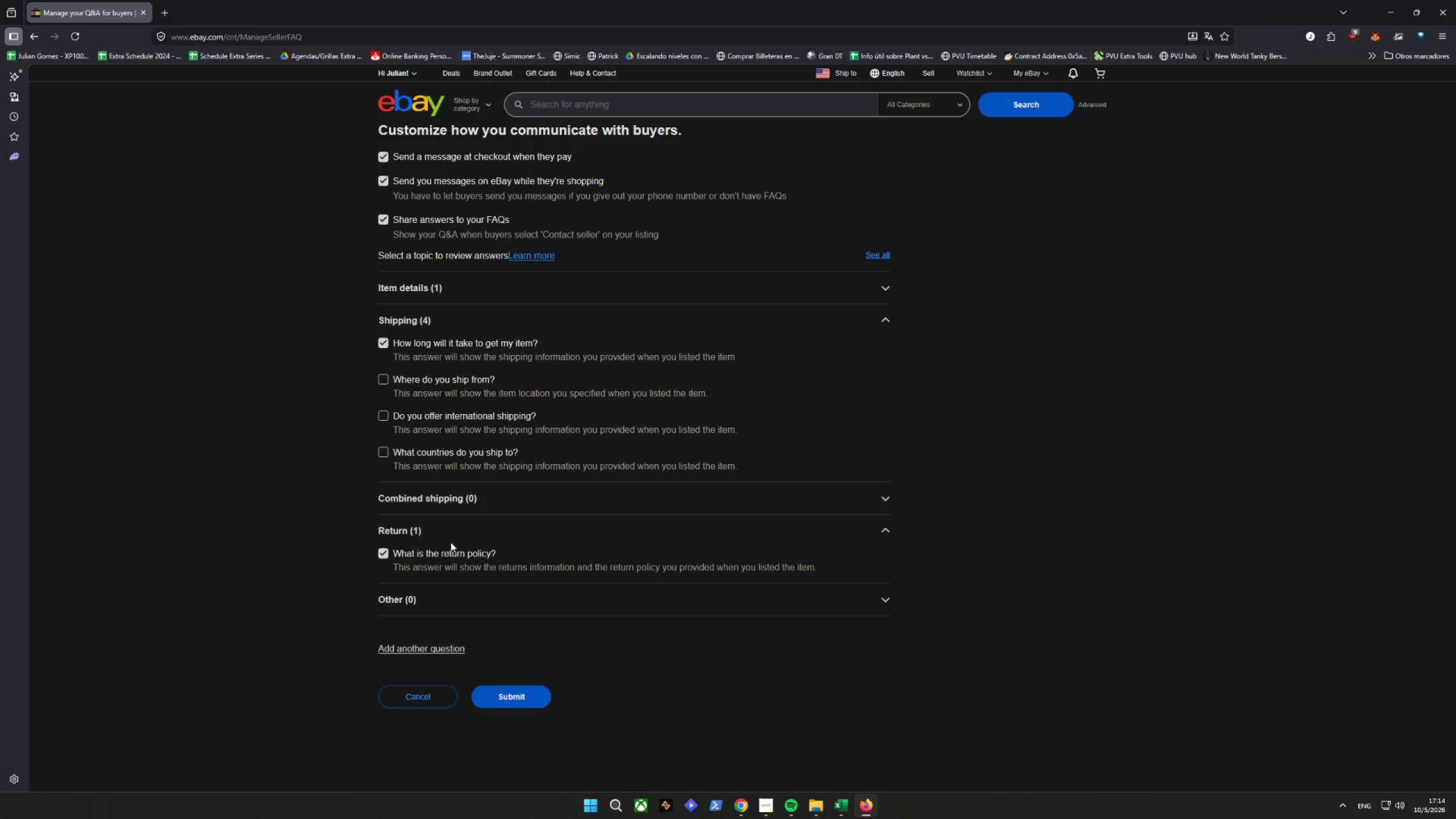 
left_click([471, 603])
 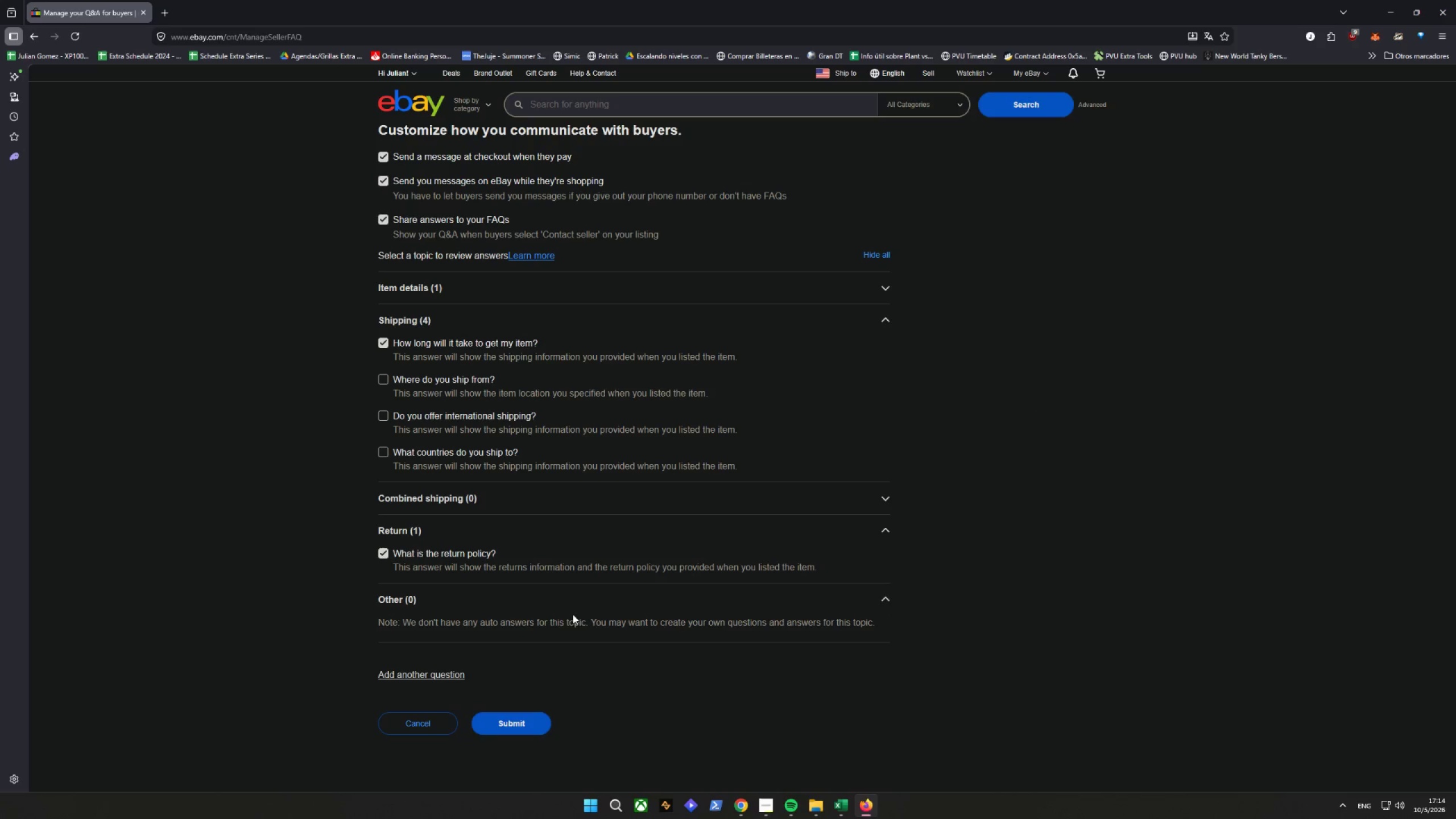 
left_click_drag(start_coordinate=[485, 619], to_coordinate=[481, 624])
 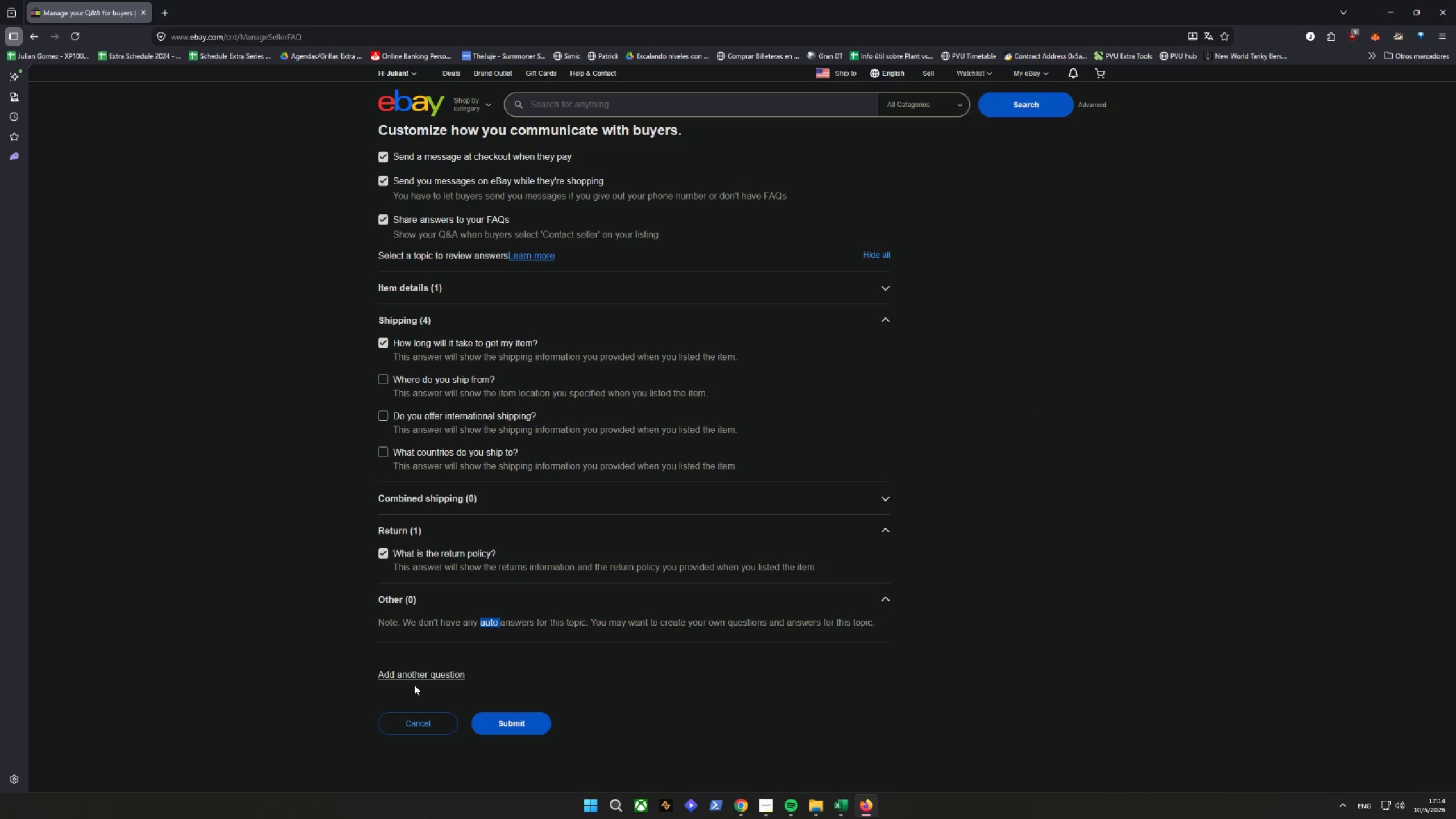 
triple_click([414, 686])
 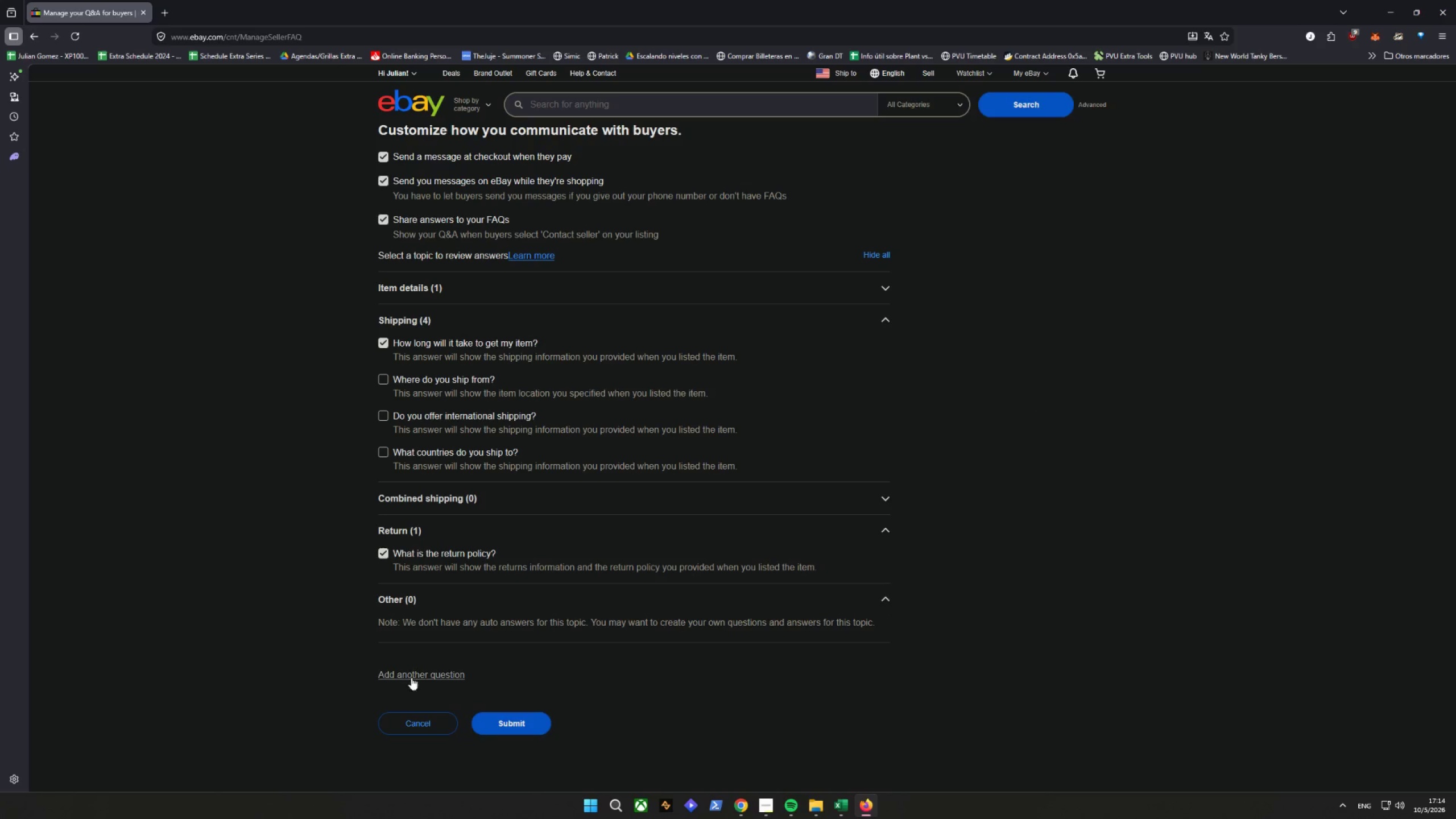 
triple_click([412, 673])
 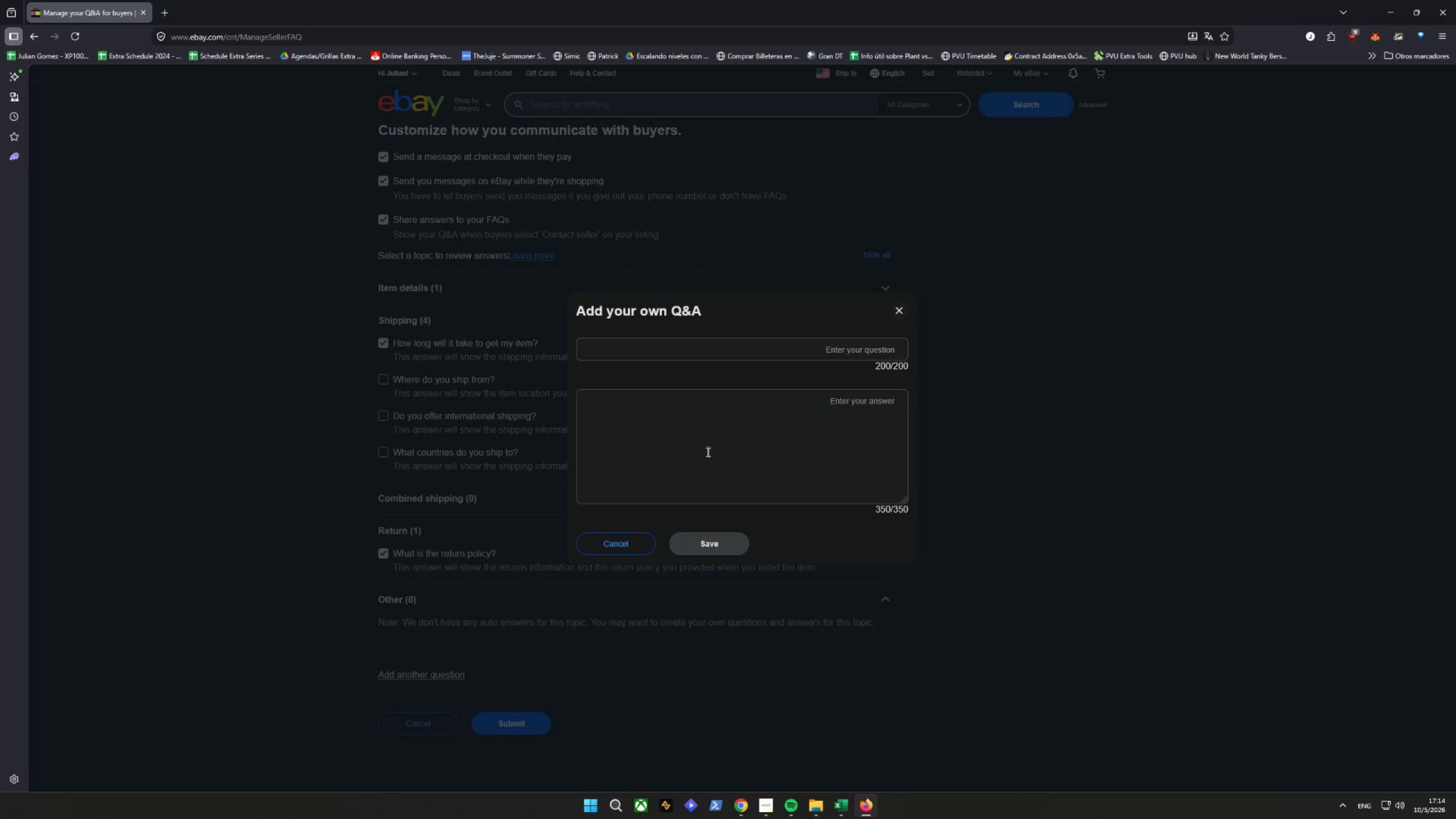 
left_click([804, 346])
 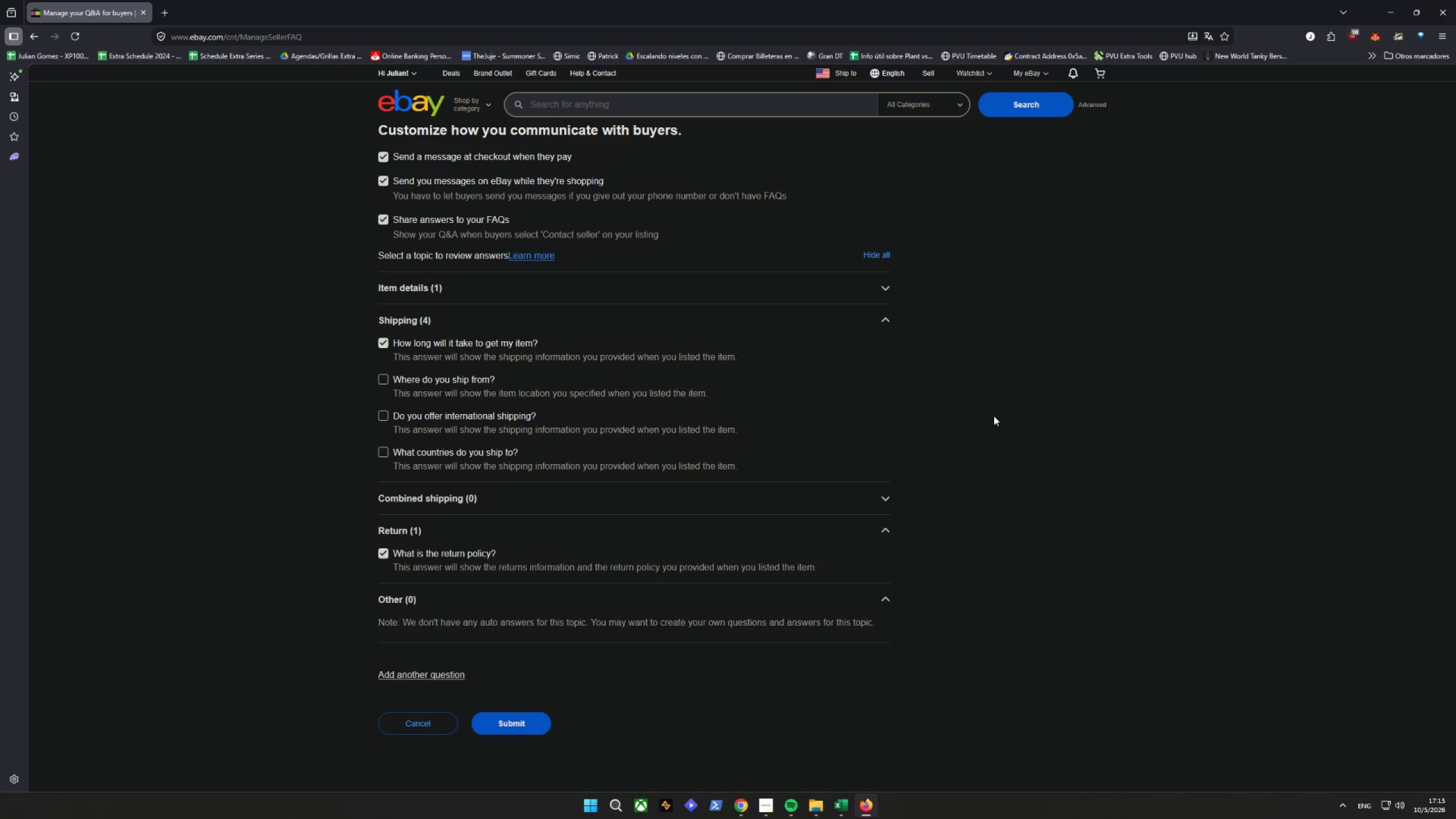 
wait(48.58)
 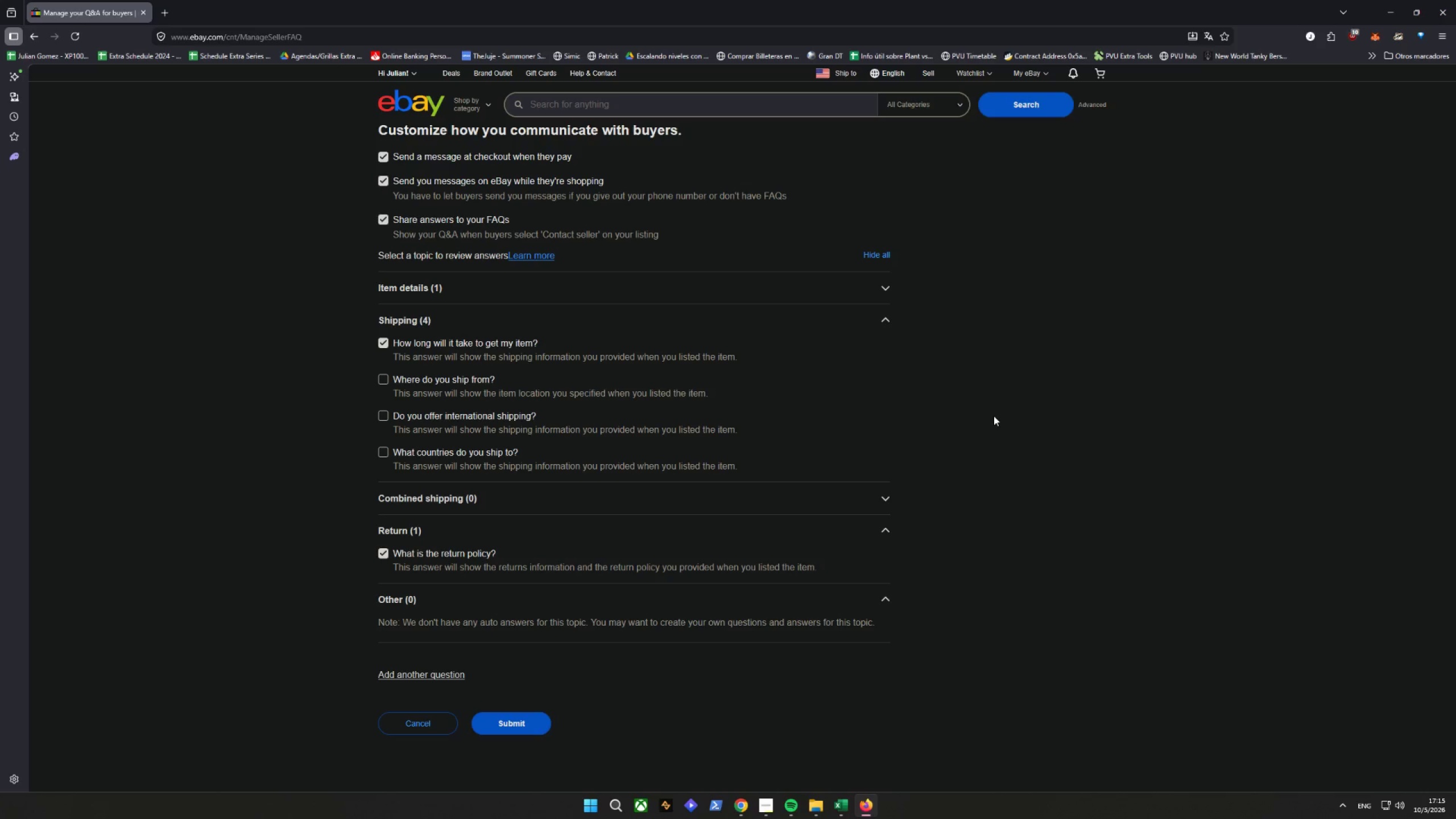 
scroll: coordinate [878, 474], scroll_direction: up, amount: 2.0
 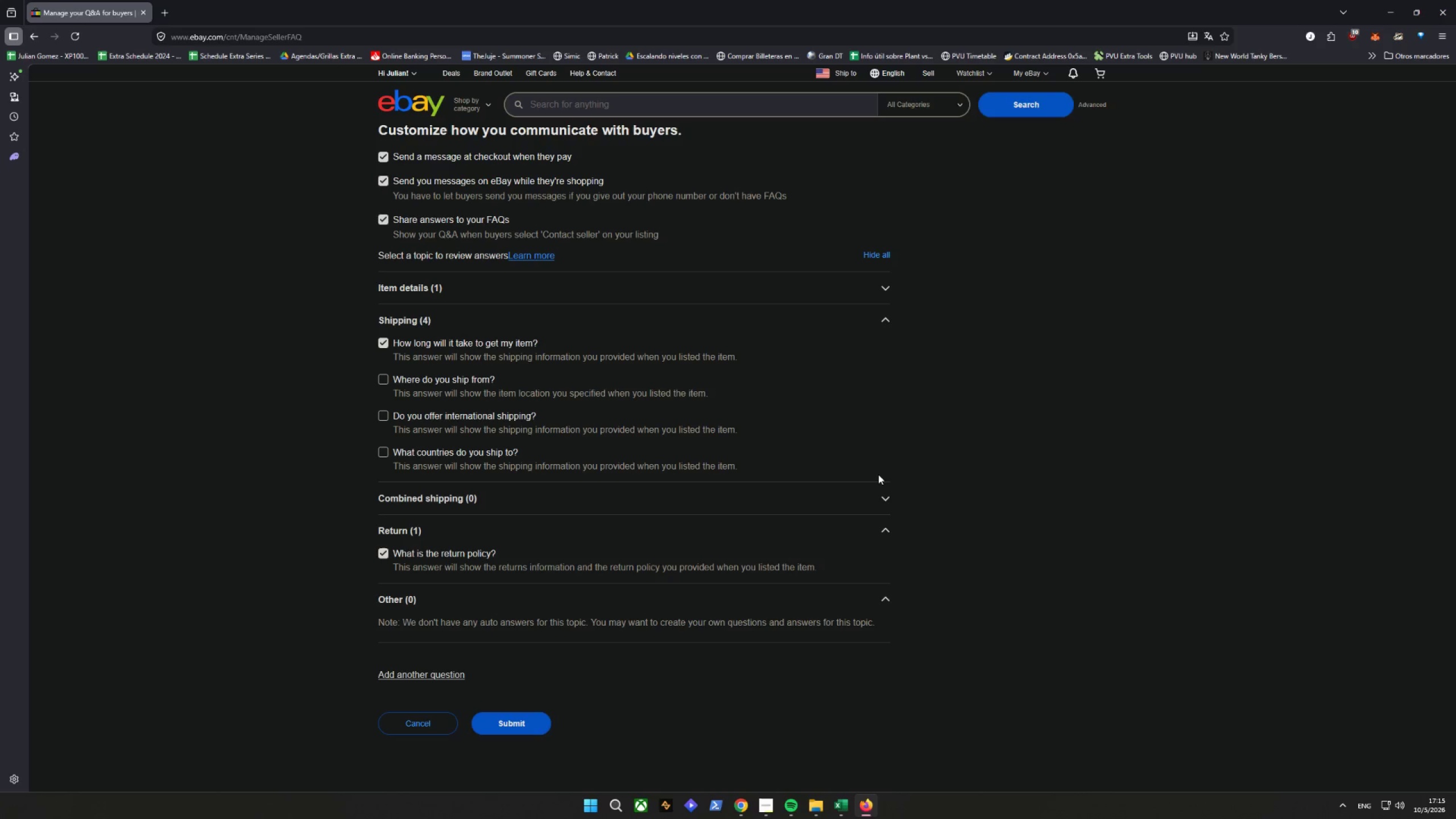 
scroll: coordinate [878, 474], scroll_direction: down, amount: 1.0
 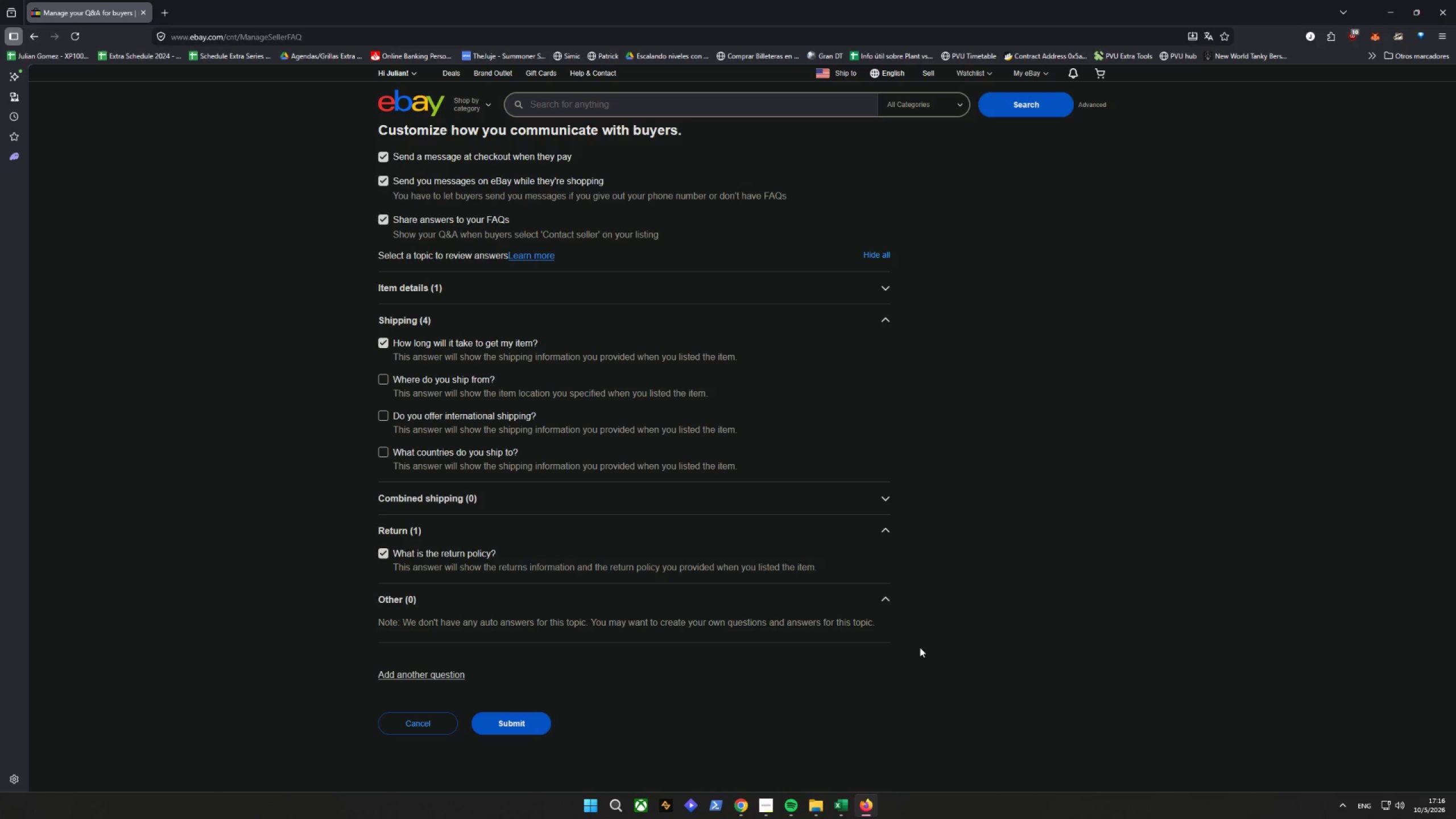 
wait(46.85)
 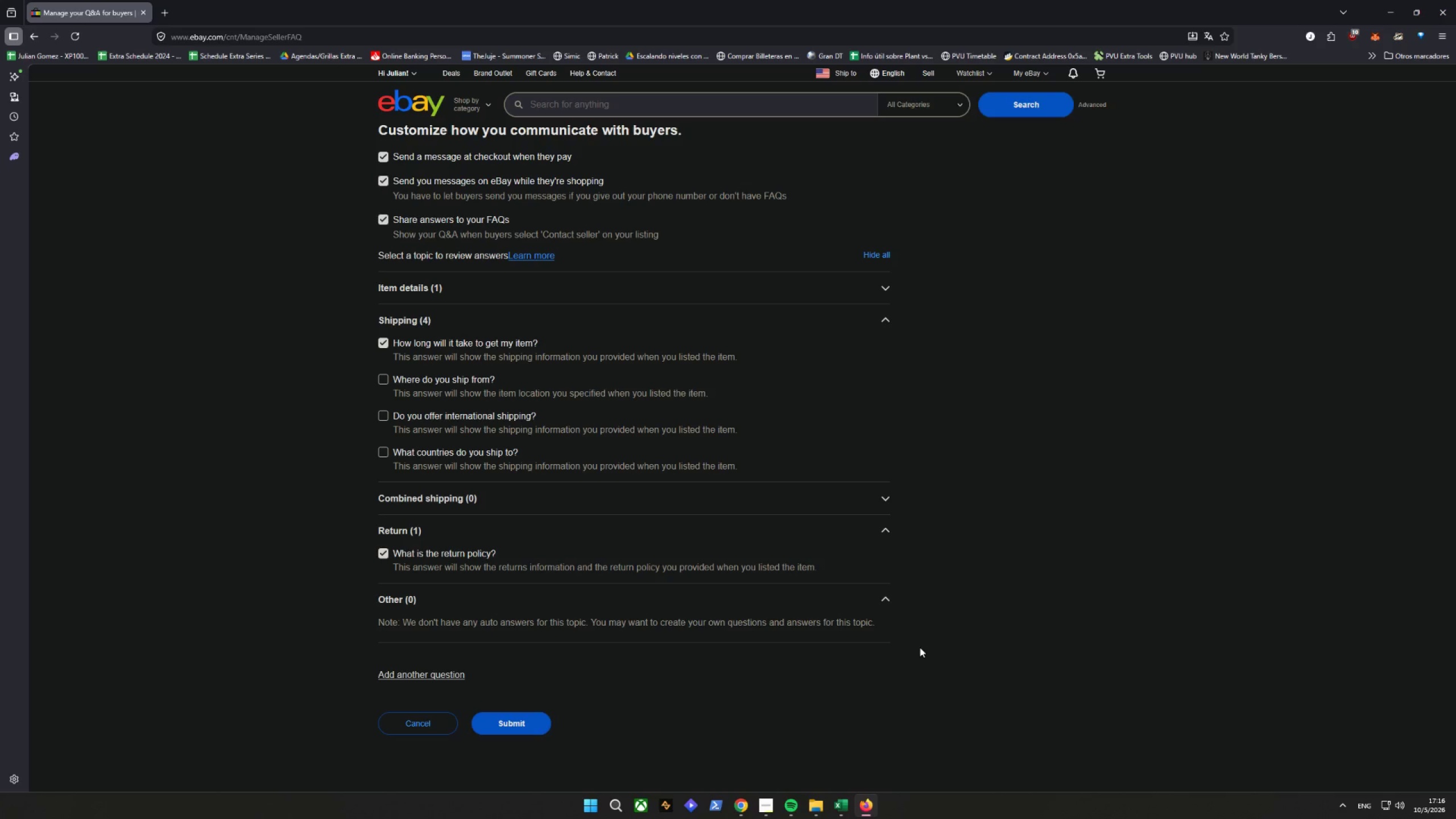 
left_click([837, 287])
 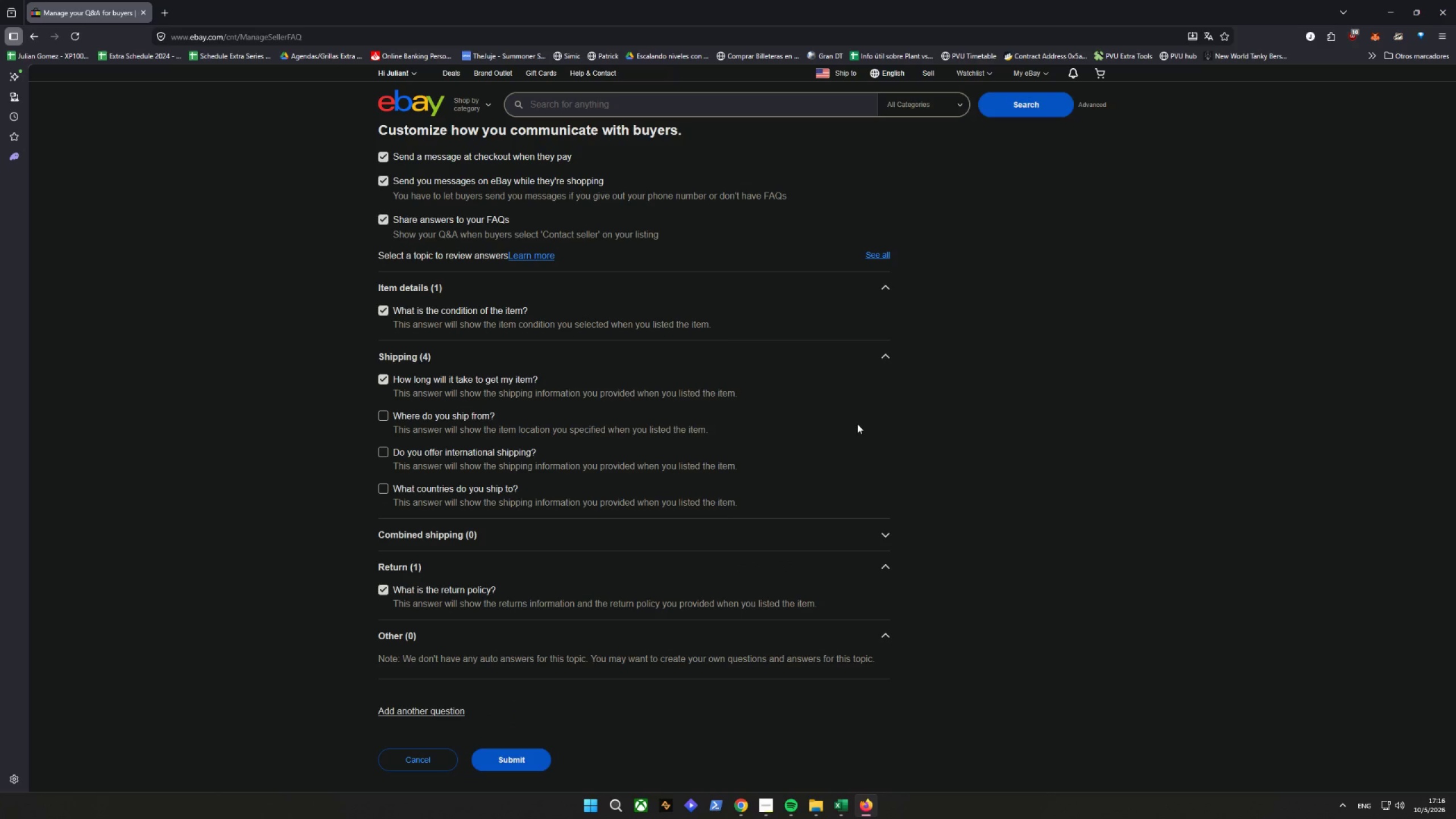 
left_click([870, 317])
 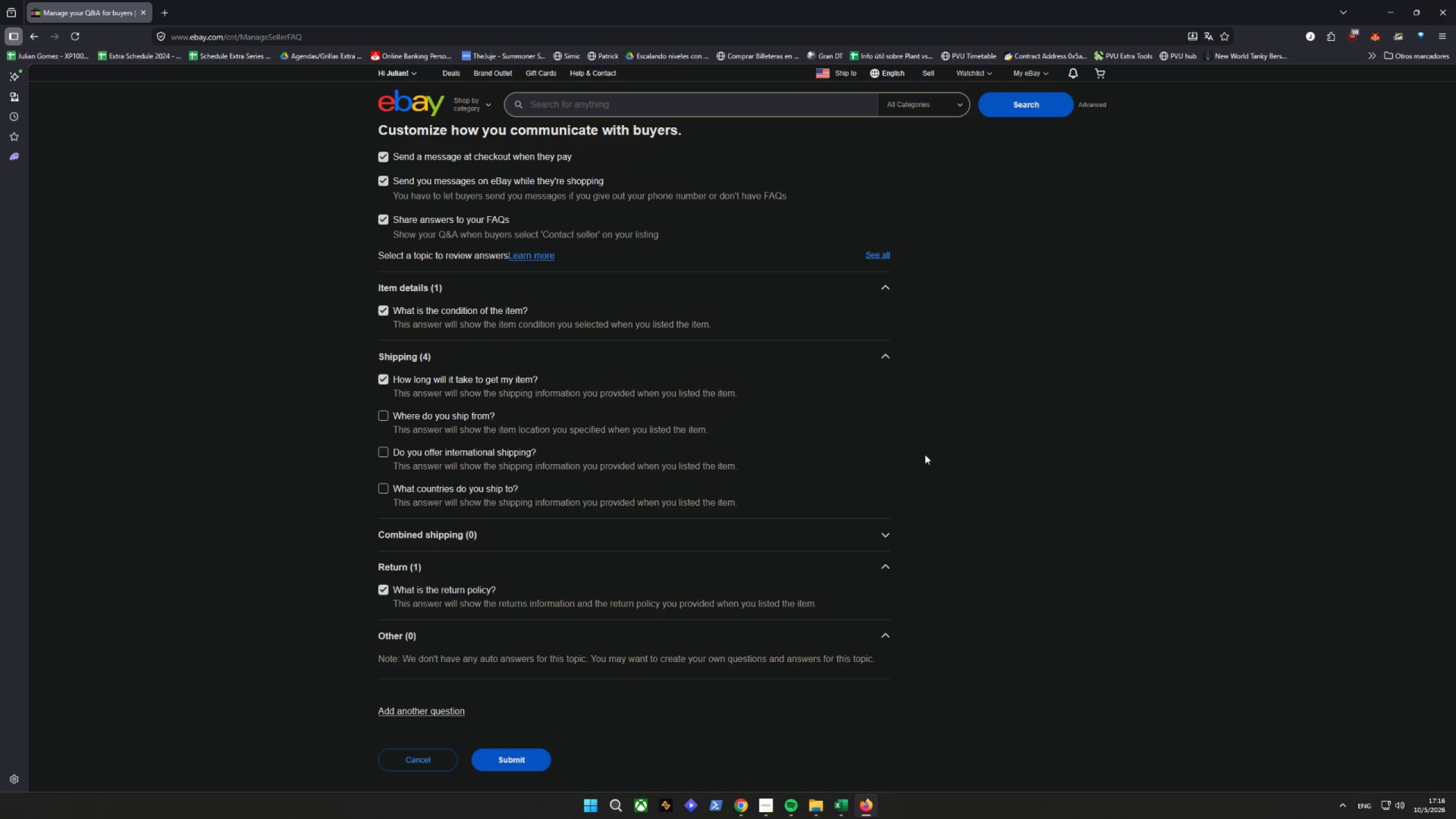 
wait(18.83)
 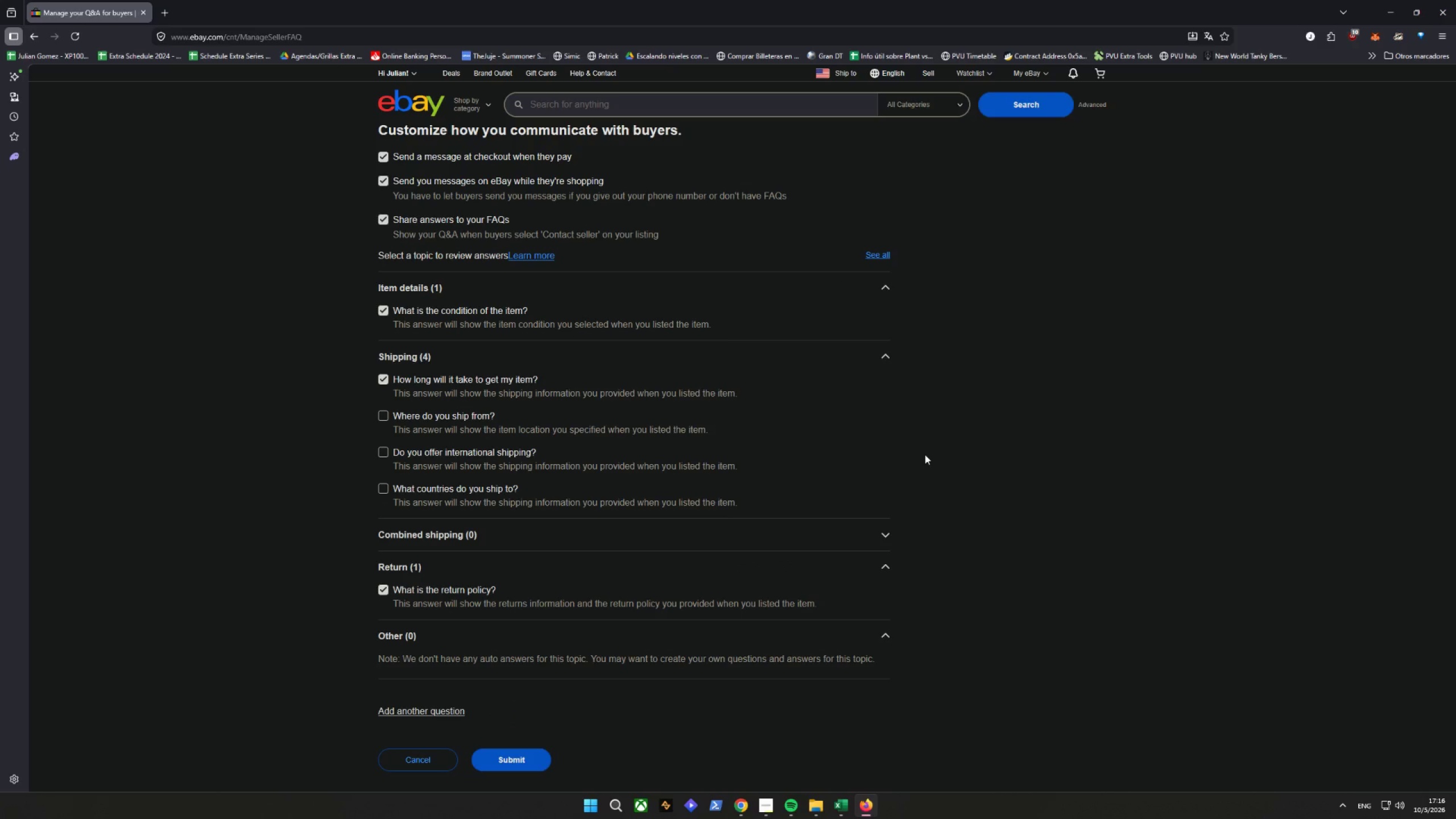 
scroll: coordinate [811, 473], scroll_direction: down, amount: 6.0
 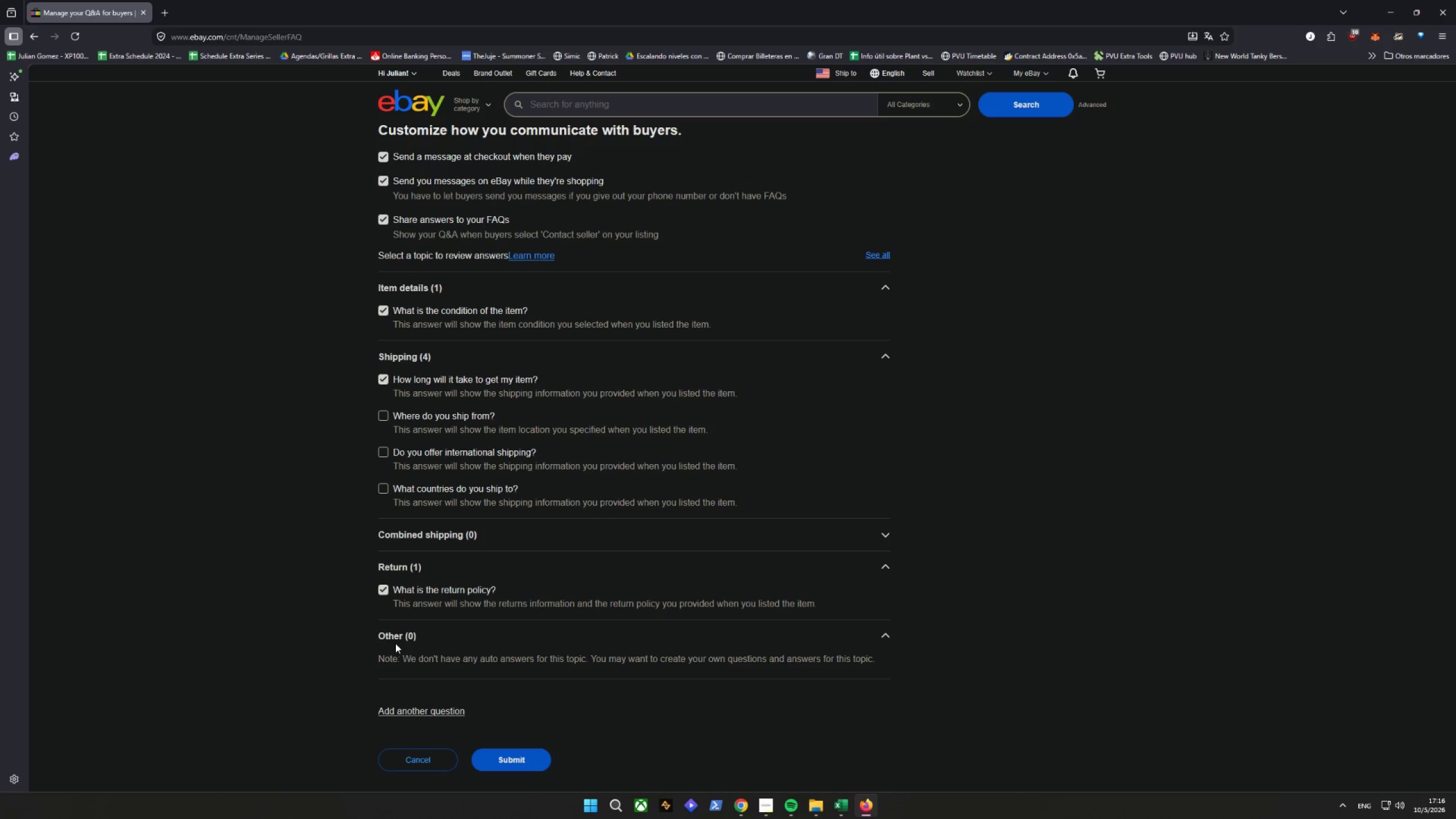 
left_click_drag(start_coordinate=[391, 598], to_coordinate=[388, 594])
 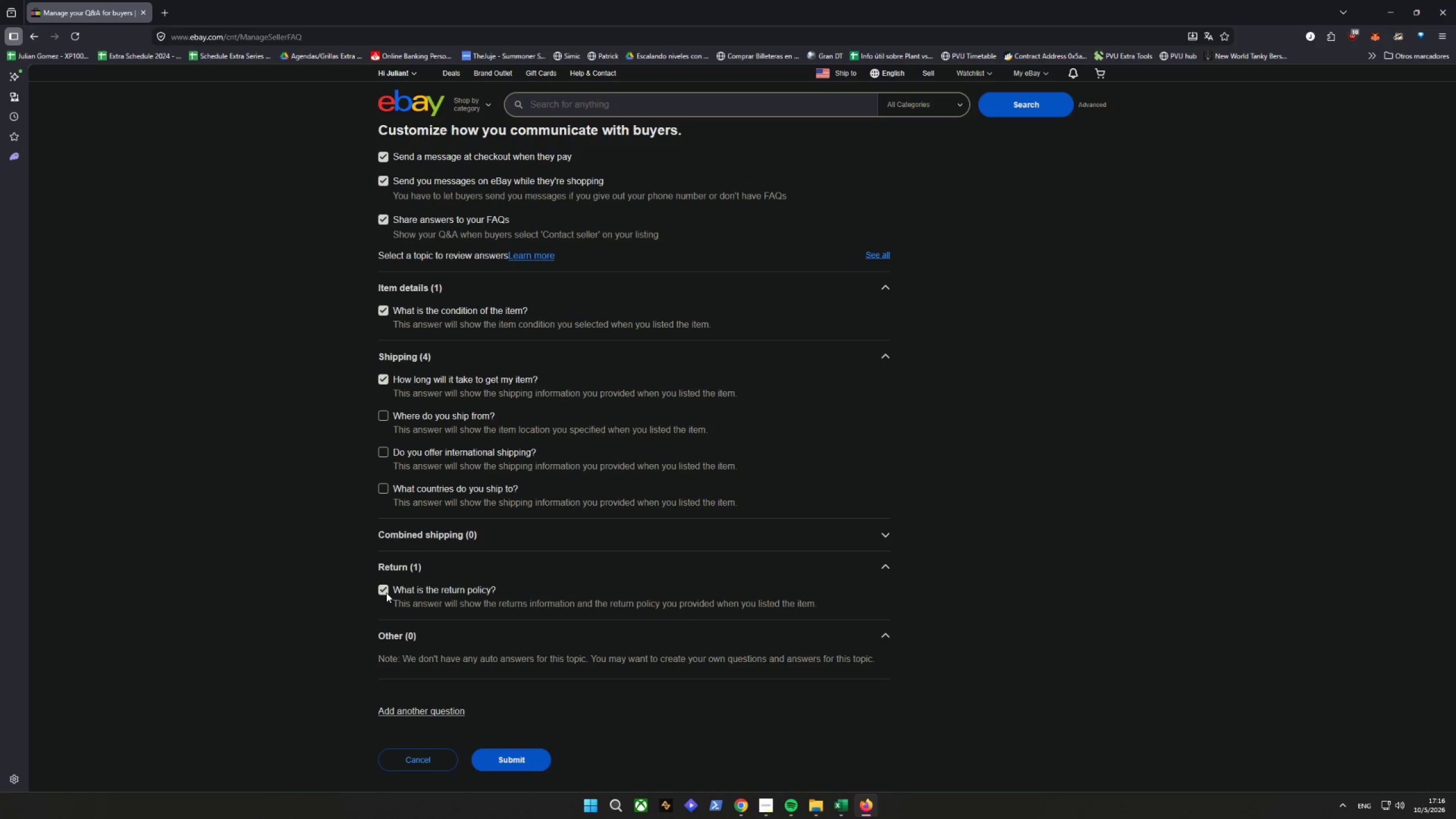 
double_click([386, 592])
 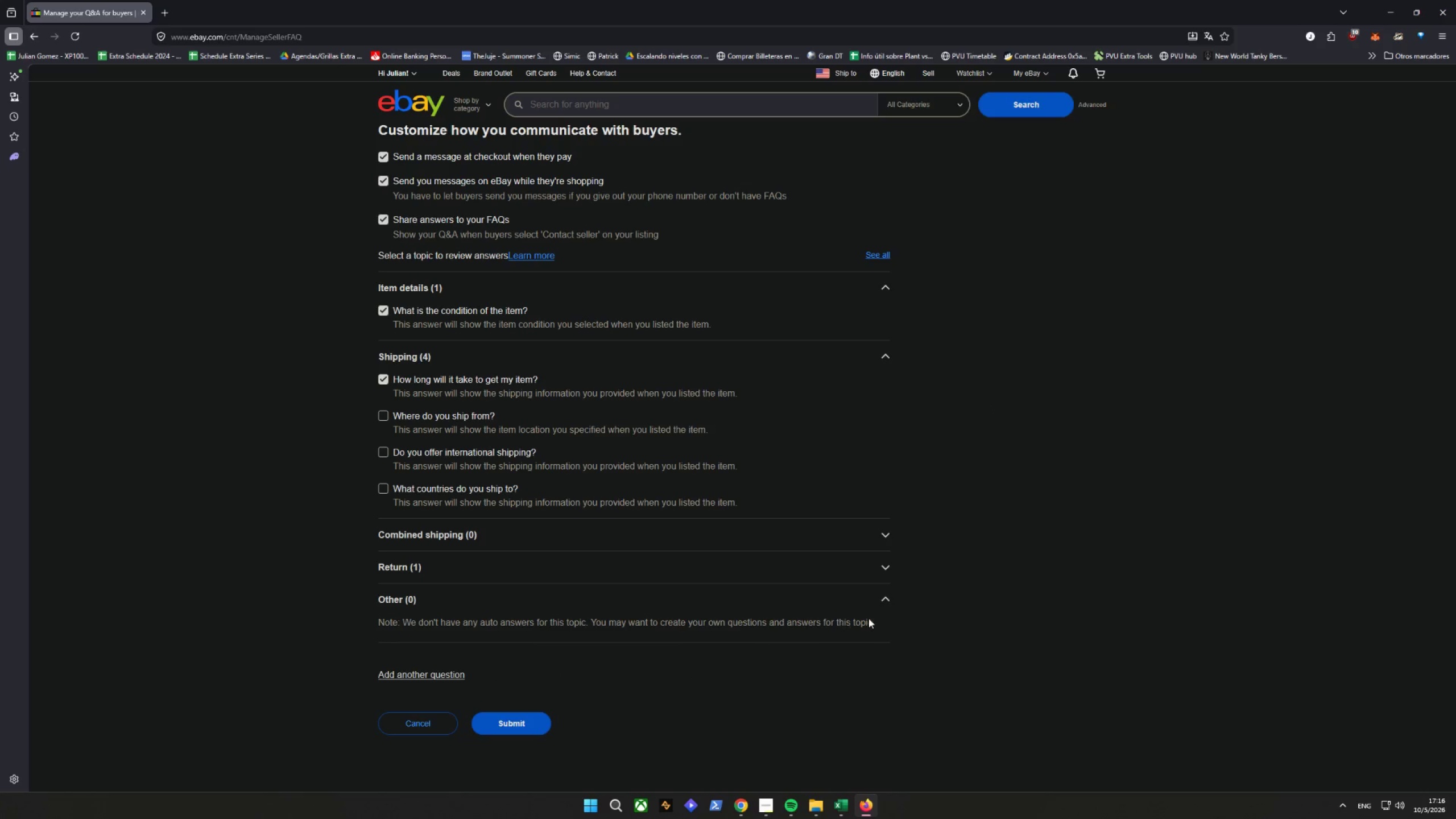 
double_click([868, 604])
 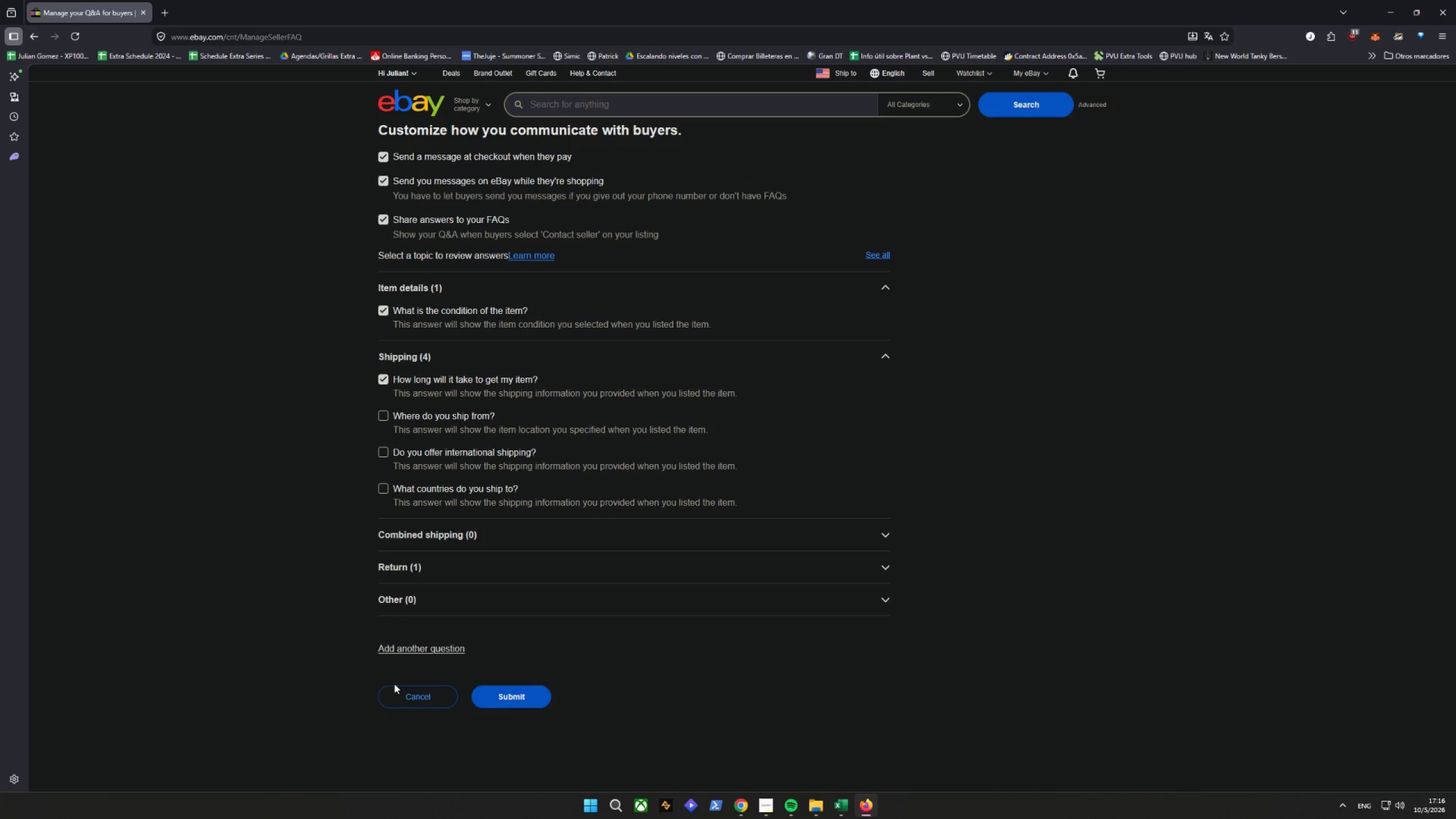 
left_click([406, 646])
 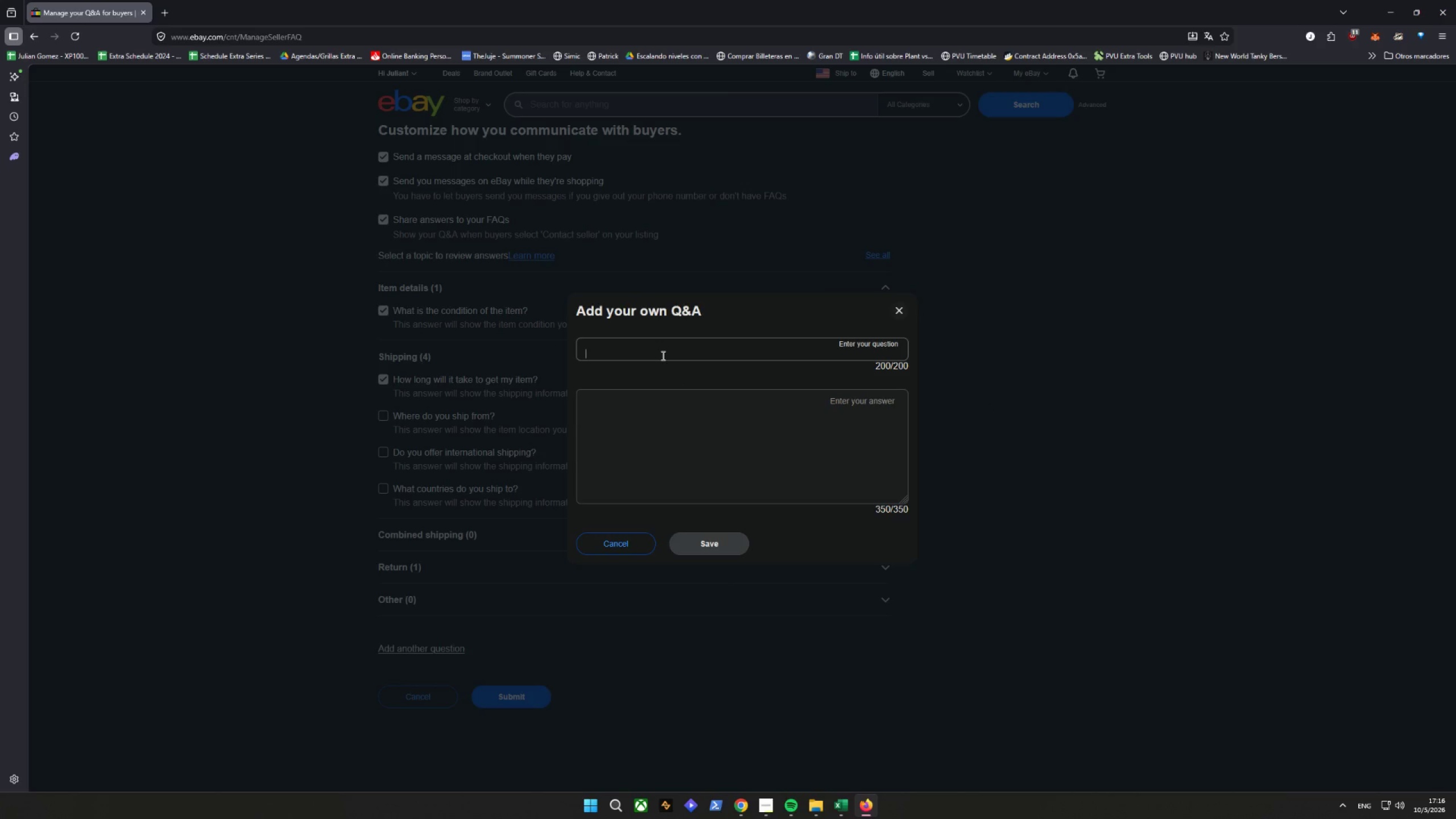 
left_click_drag(start_coordinate=[662, 349], to_coordinate=[665, 352])
 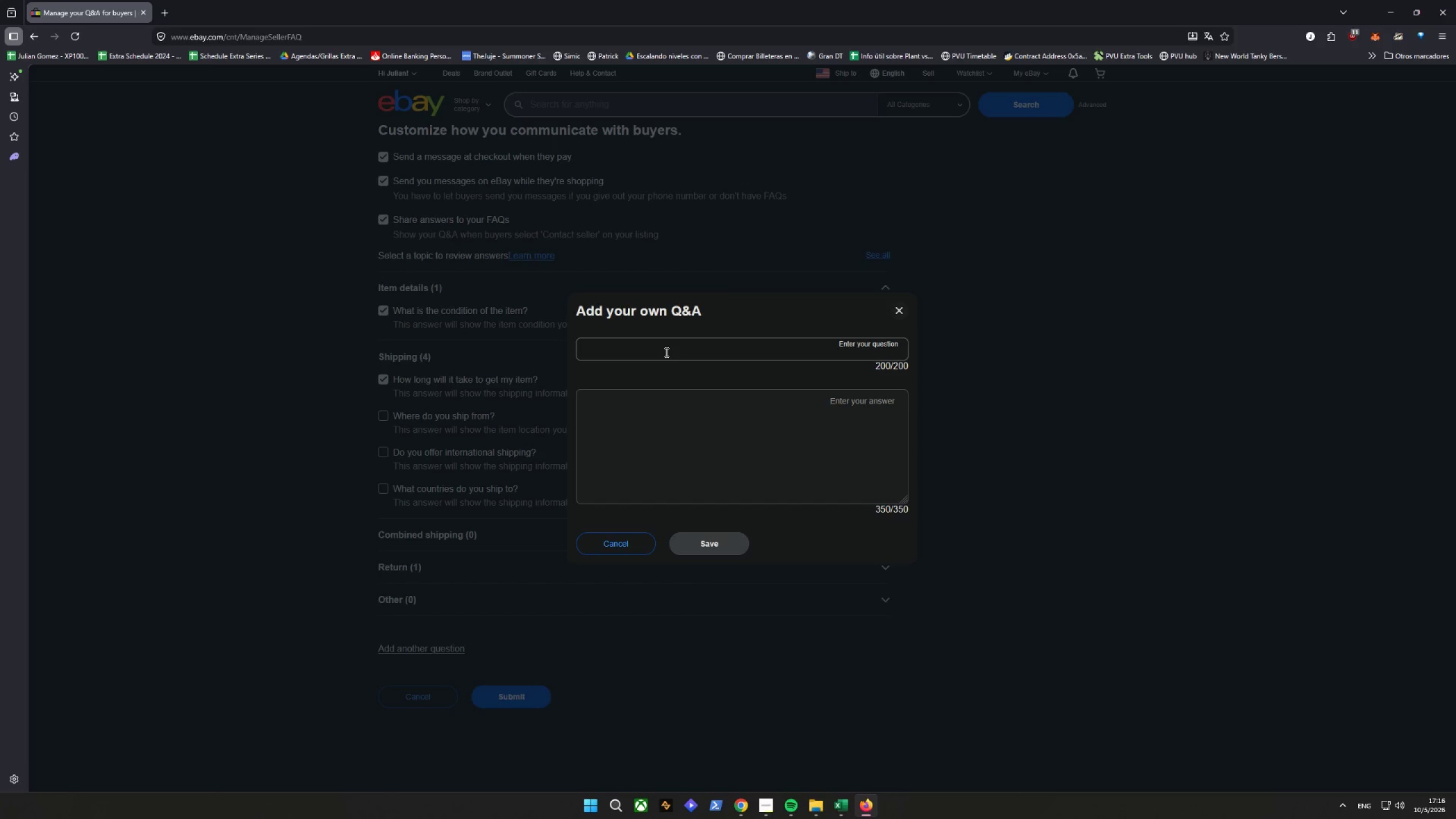 
key(Backspace)
key(Backspace)
key(Backspace)
type(GH)
key(Backspace)
key(Backspace)
key(Backspace)
type(How should I)
key(Backspace)
key(Backspace)
type(i)
key(Backspace)
type( ii)
key(Backspace)
key(Backspace)
type(I)
key(Backspace)
type(i)
key(Backspace)
type(I care)
key(Backspace)
key(Backspace)
key(Backspace)
key(Backspace)
key(Backspace)
type( care foe)
key(Backspace)
type(r my hardware?)
 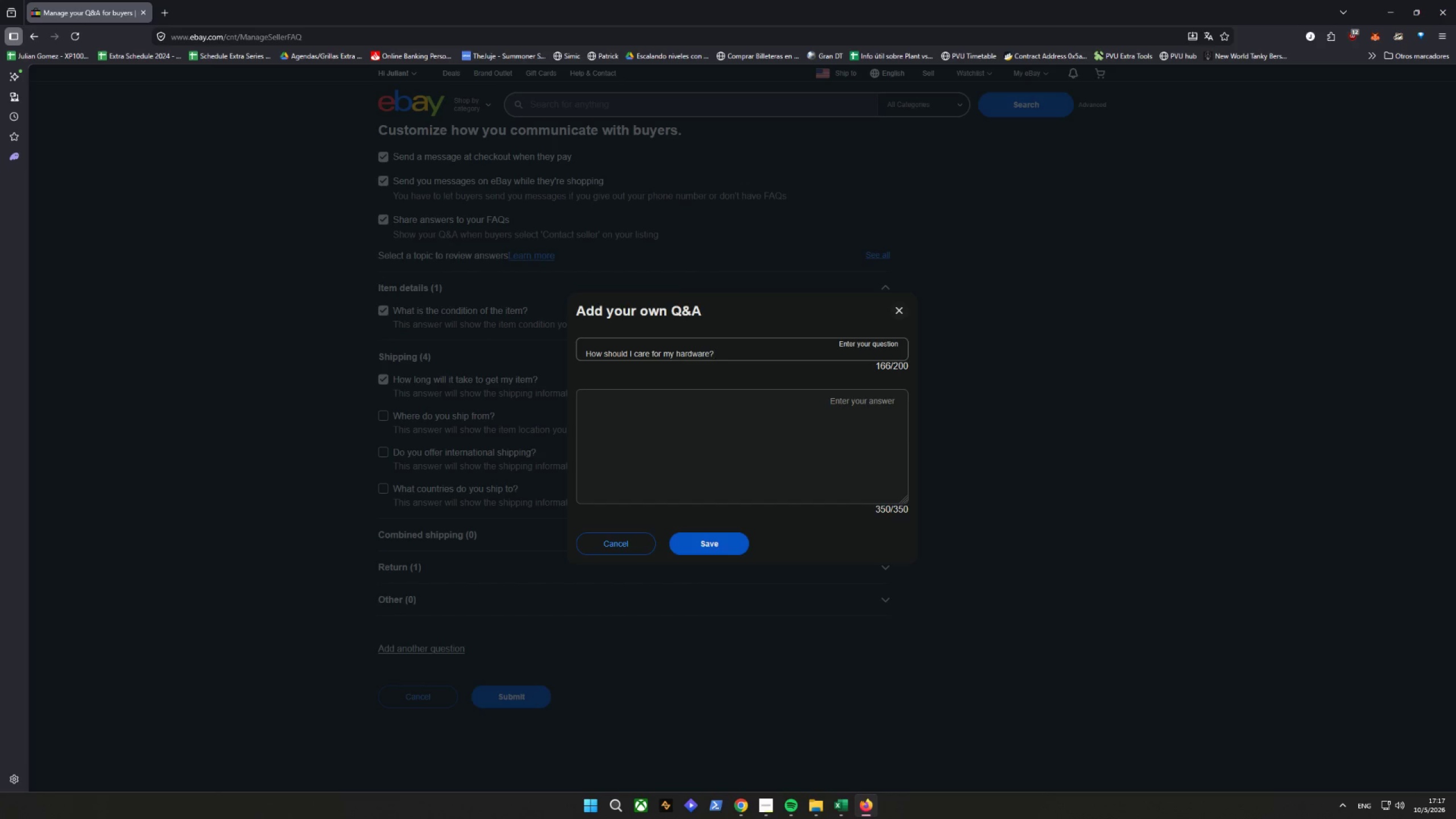 
key(Enter)
 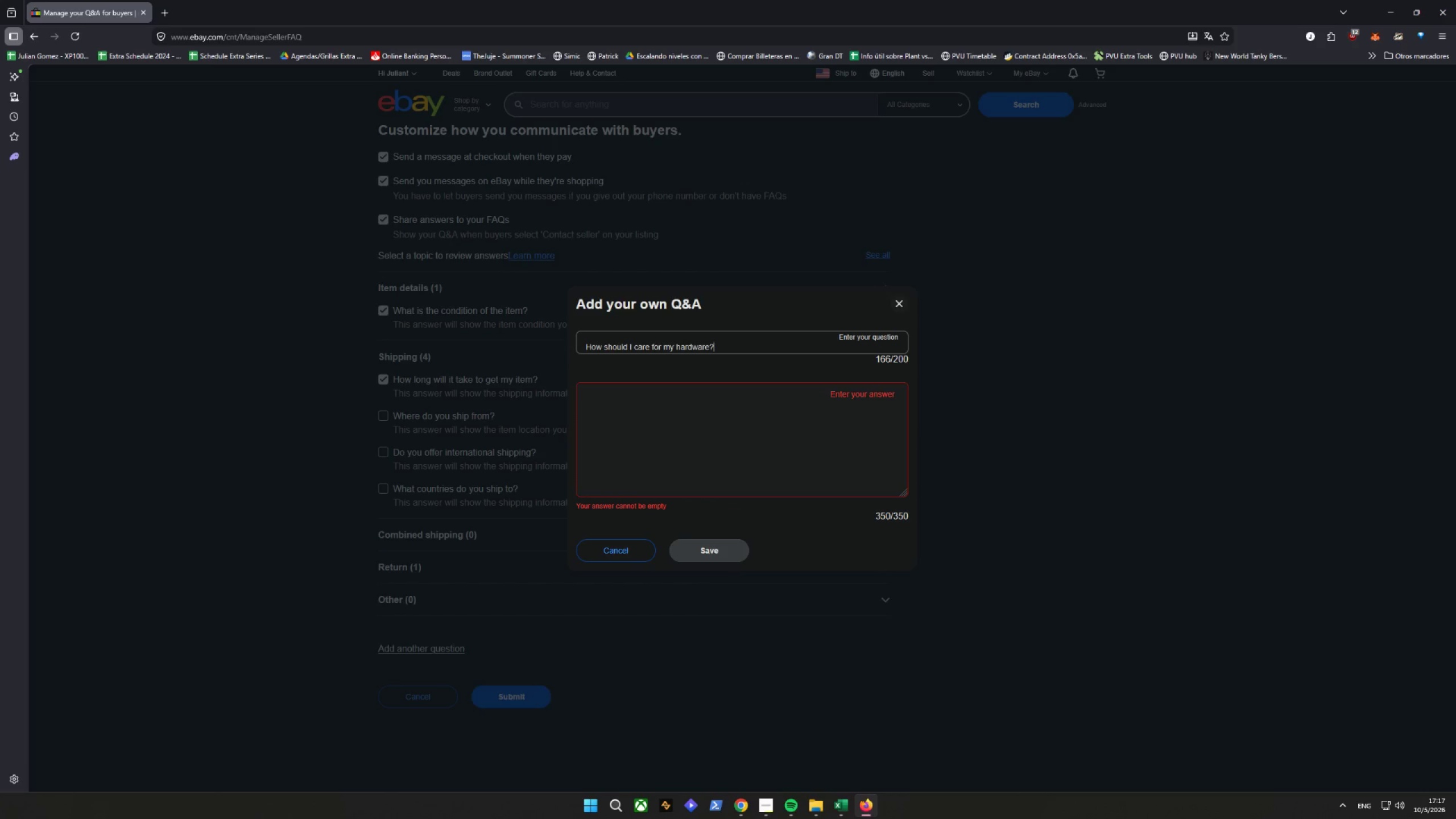 
key(CapsLock)
 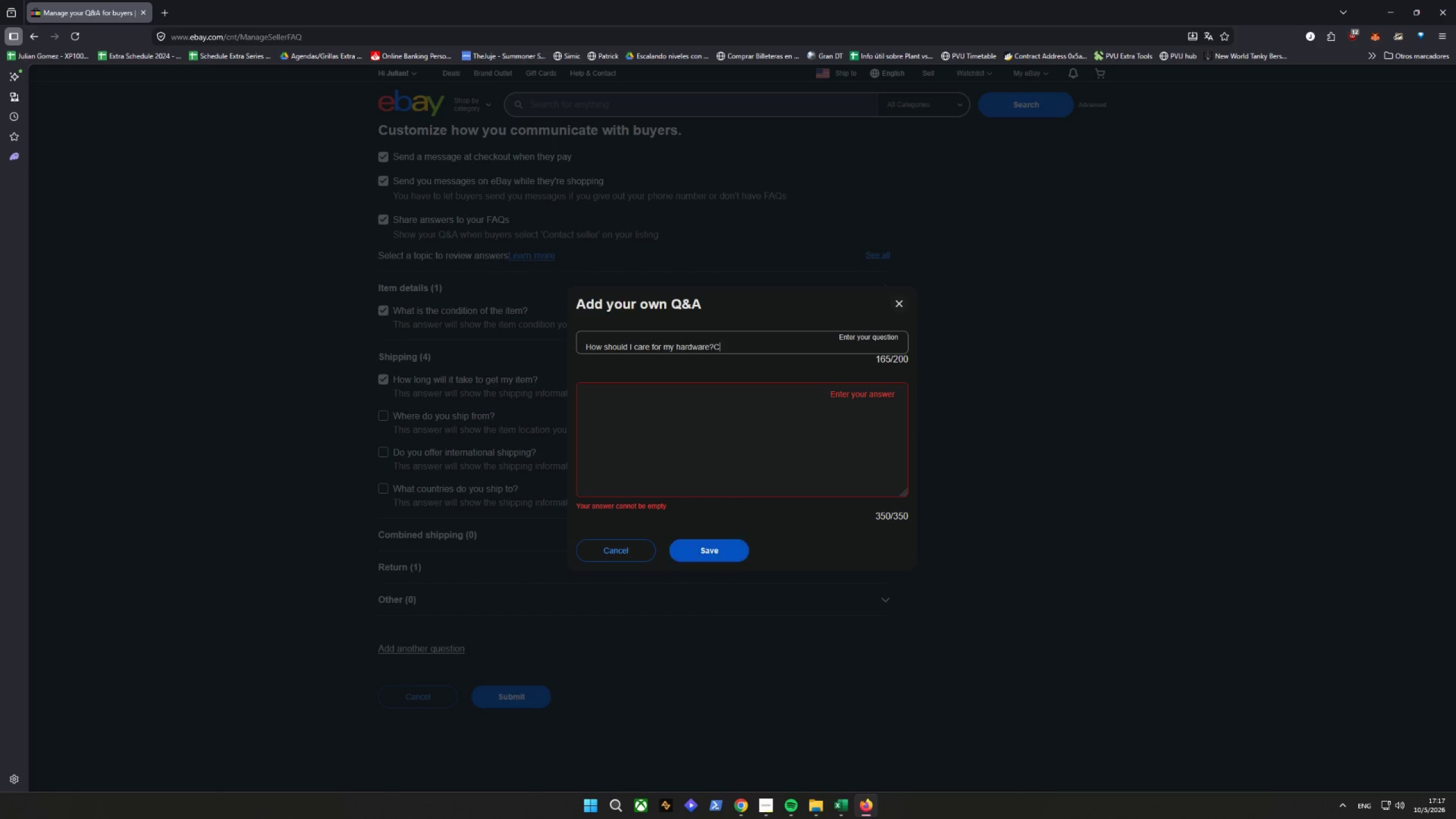 
key(C)
 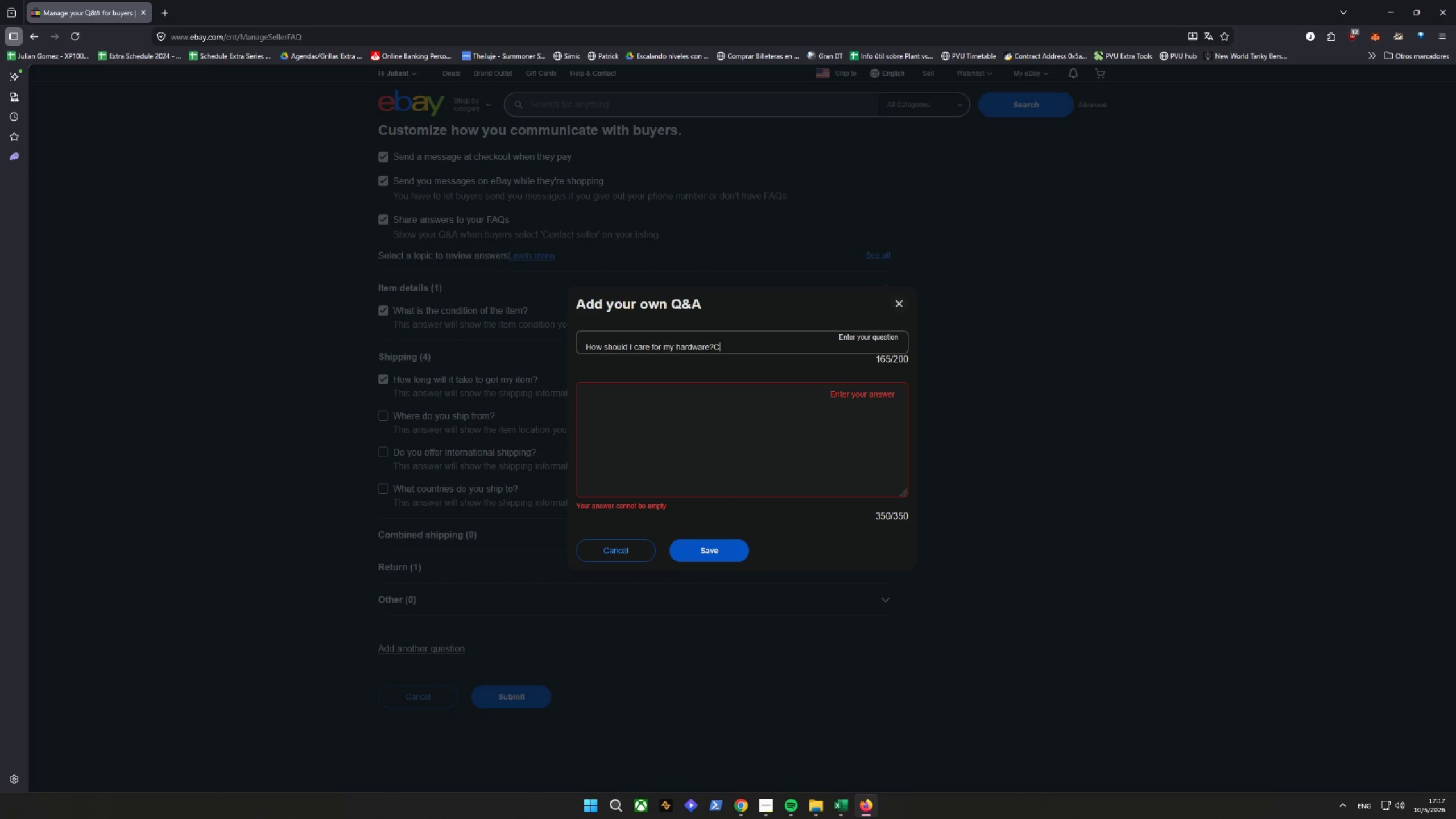 
key(CapsLock)
 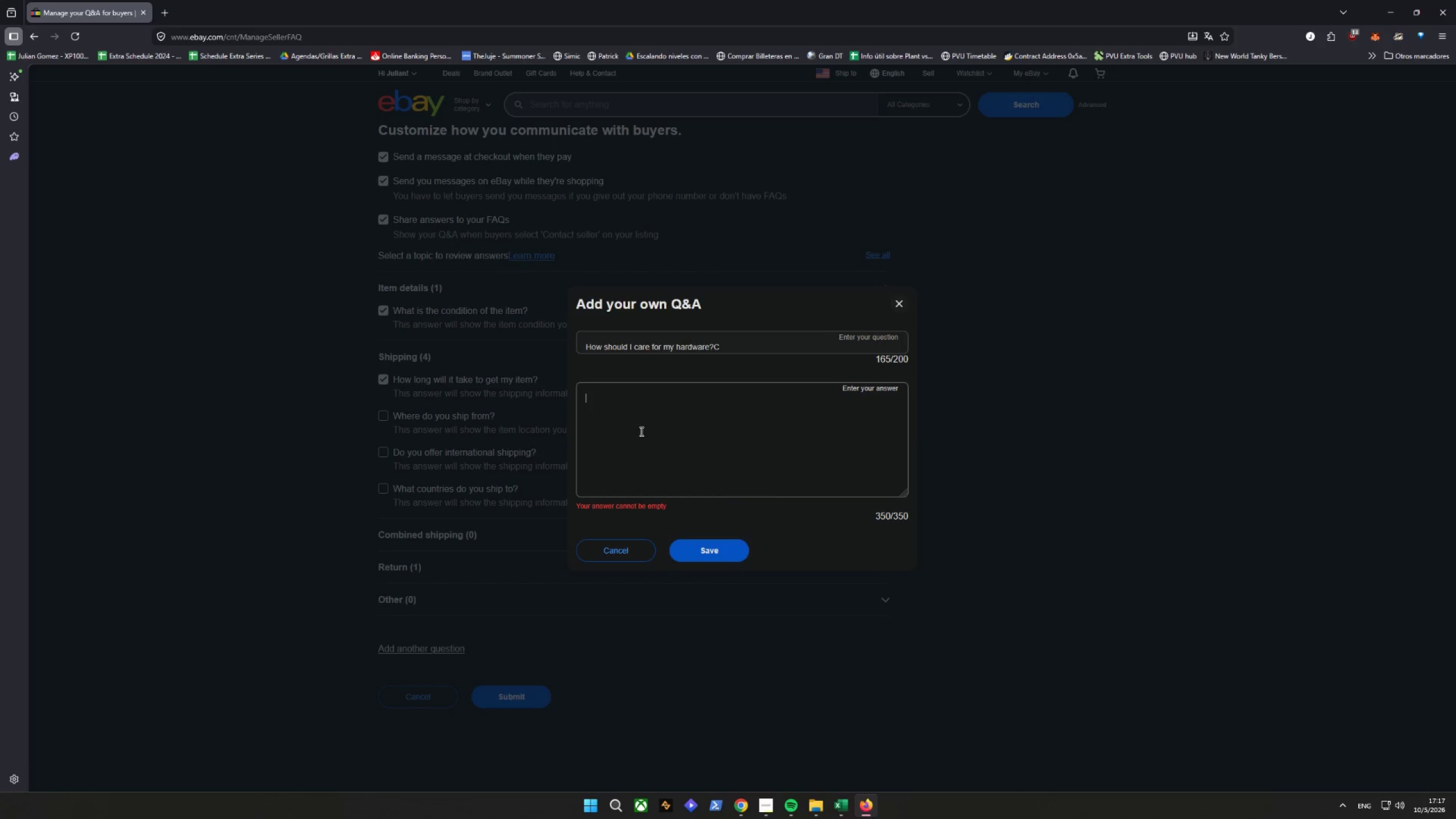 
type(c)
key(Backspace)
type(Clear)
key(Backspace)
type( )
key(Backspace)
type(n whith)
key(Backspace)
key(Backspace)
key(Backspace)
key(Backspace)
type(ith a dry cloath)
 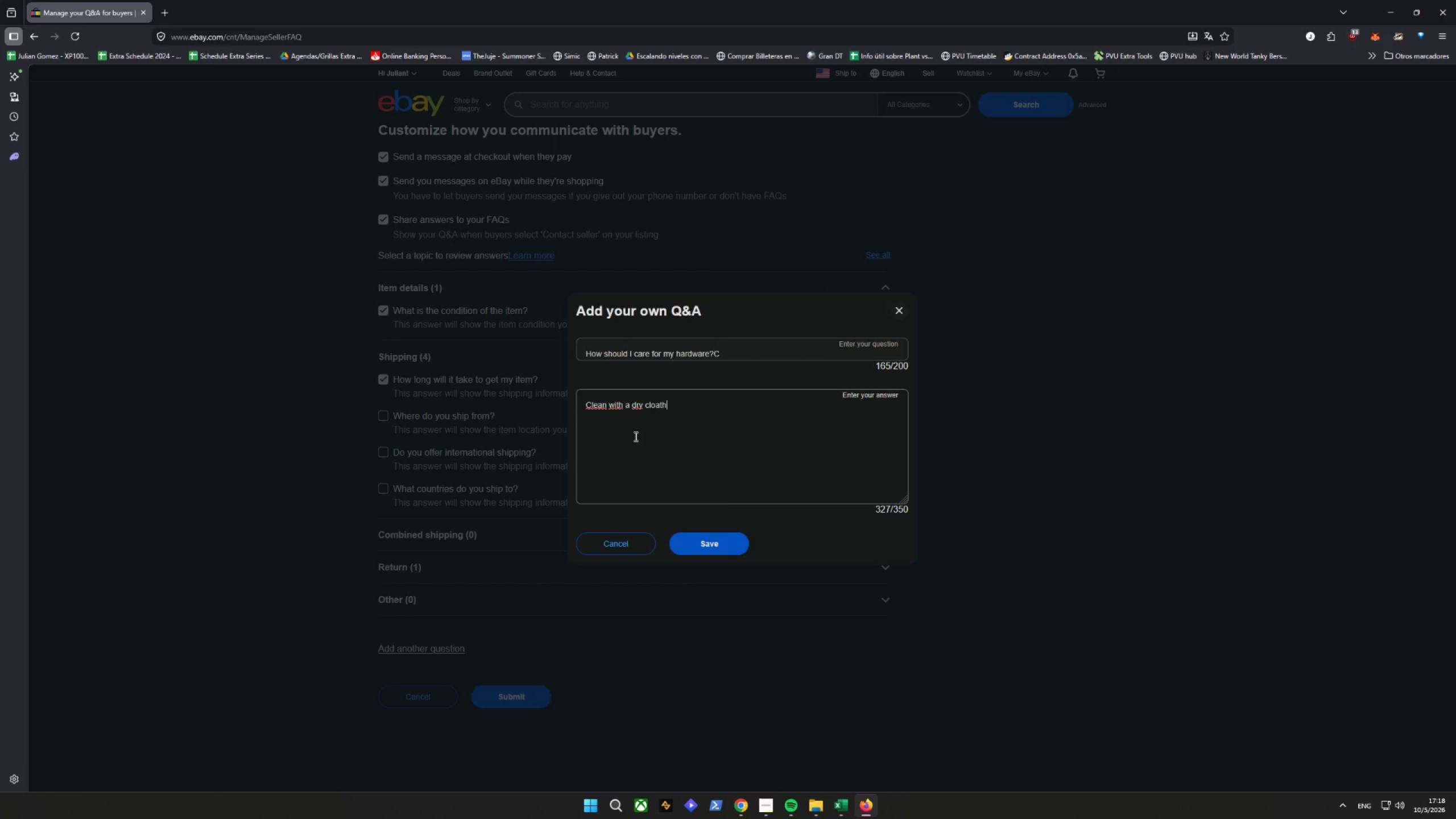 
wait(31.23)
 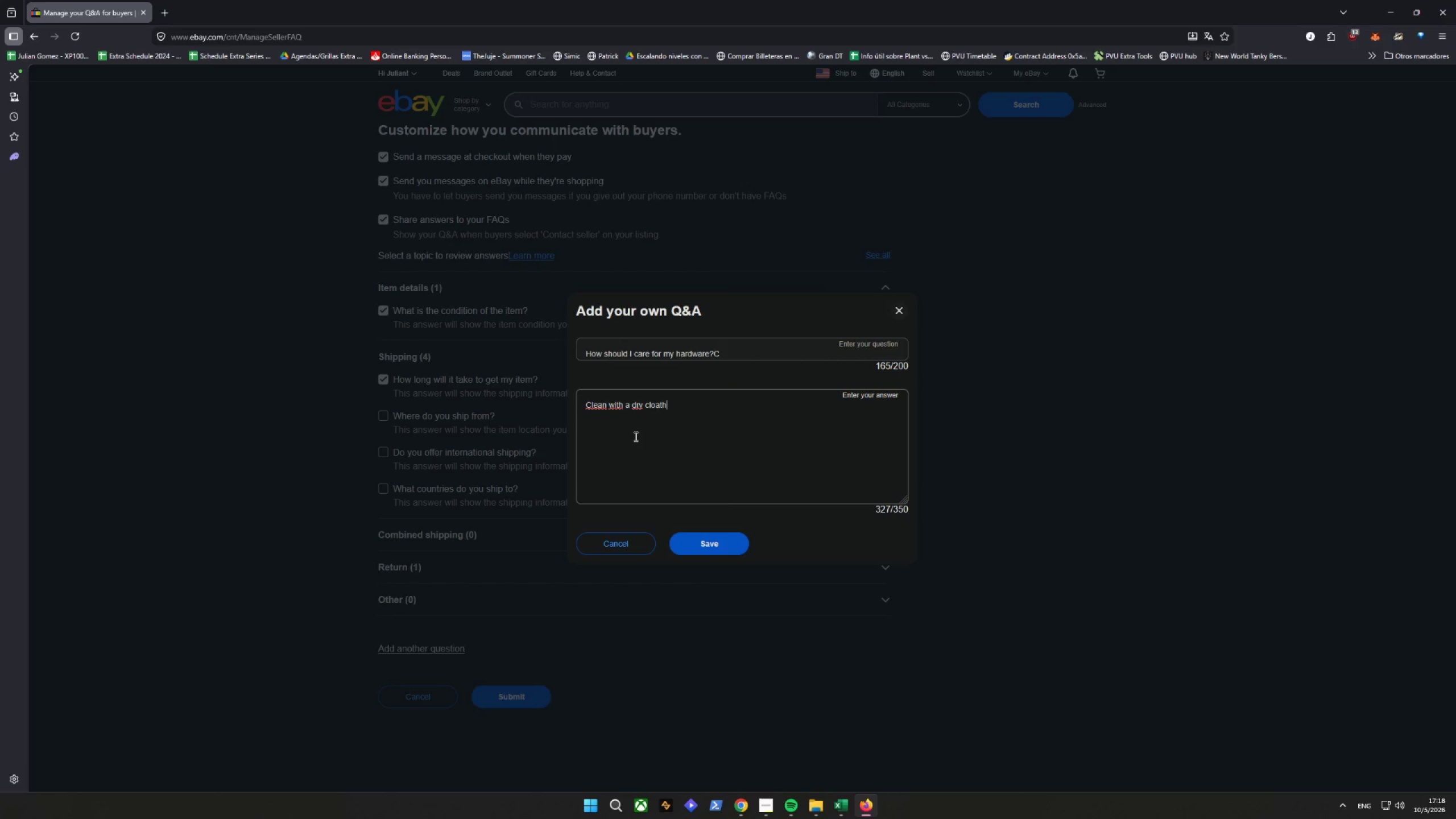 
type(,.)
key(Backspace)
type(.)
key(Backspace)
key(Backspace)
type(. Avot)
key(Backspace)
type(id harsg)
key(Backspace)
type(hj)
key(Backspace)
type( chemicals.)
 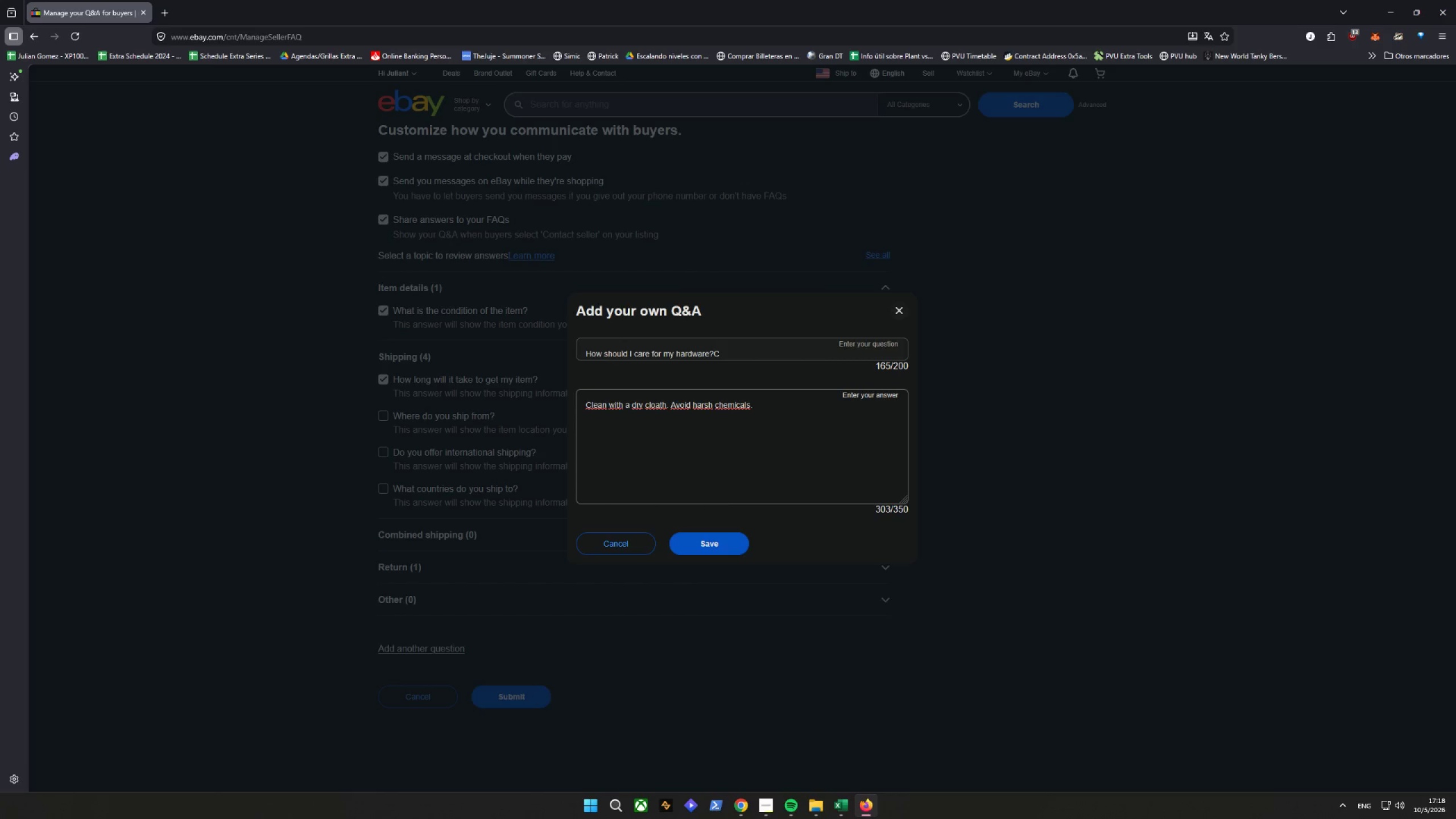 
key(Shift+Enter)
 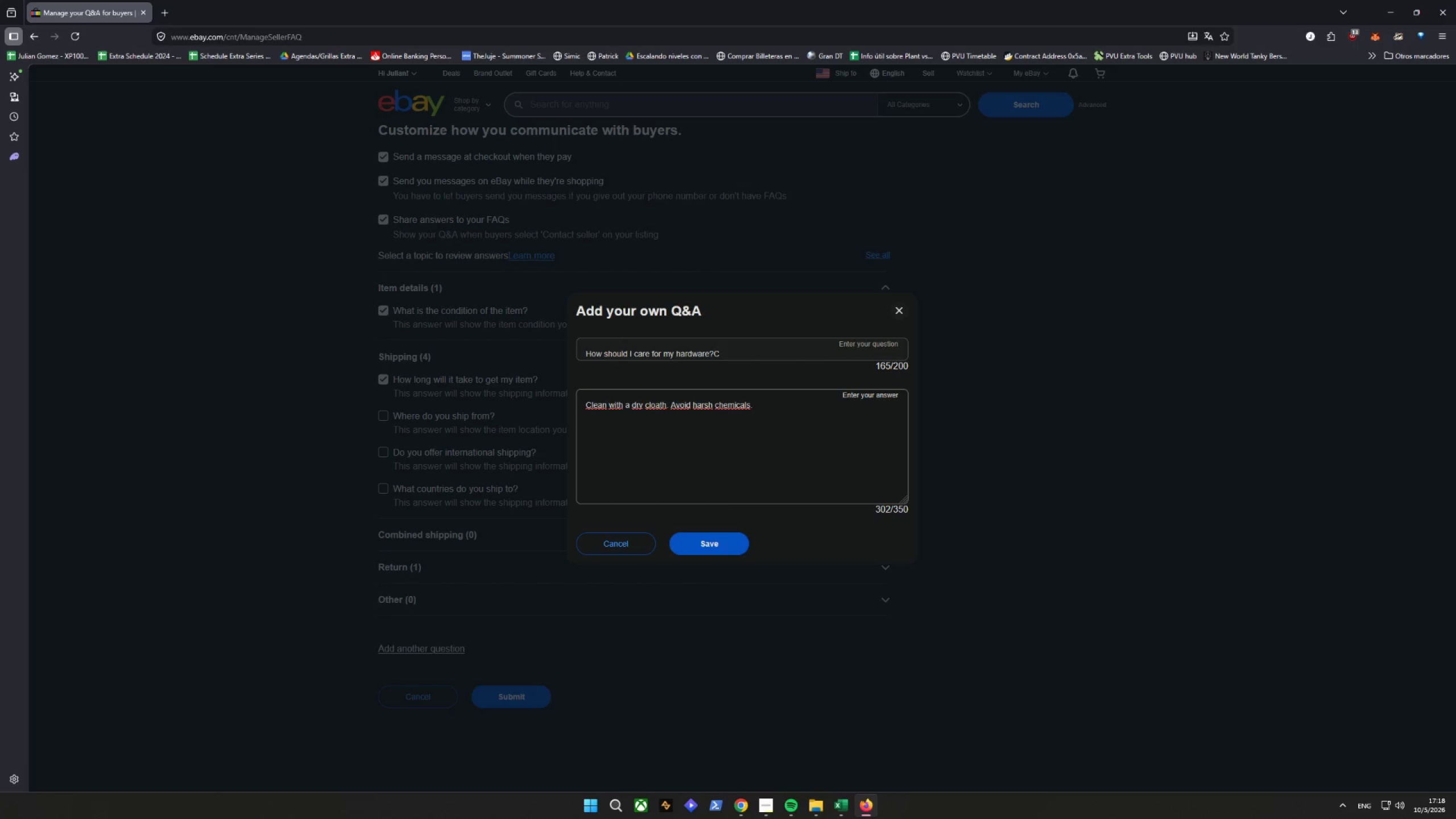 
type(AP)
key(Backspace)
type(ply)
key(Backspace)
key(Backspace)
type(py)
key(Backspace)
type(ly a lio)
key(Backspace)
type(ghyt)
key(Backspace)
key(Backspace)
type(t coat of mibne)
key(Backspace)
key(Backspace)
type(eral oil annually )
 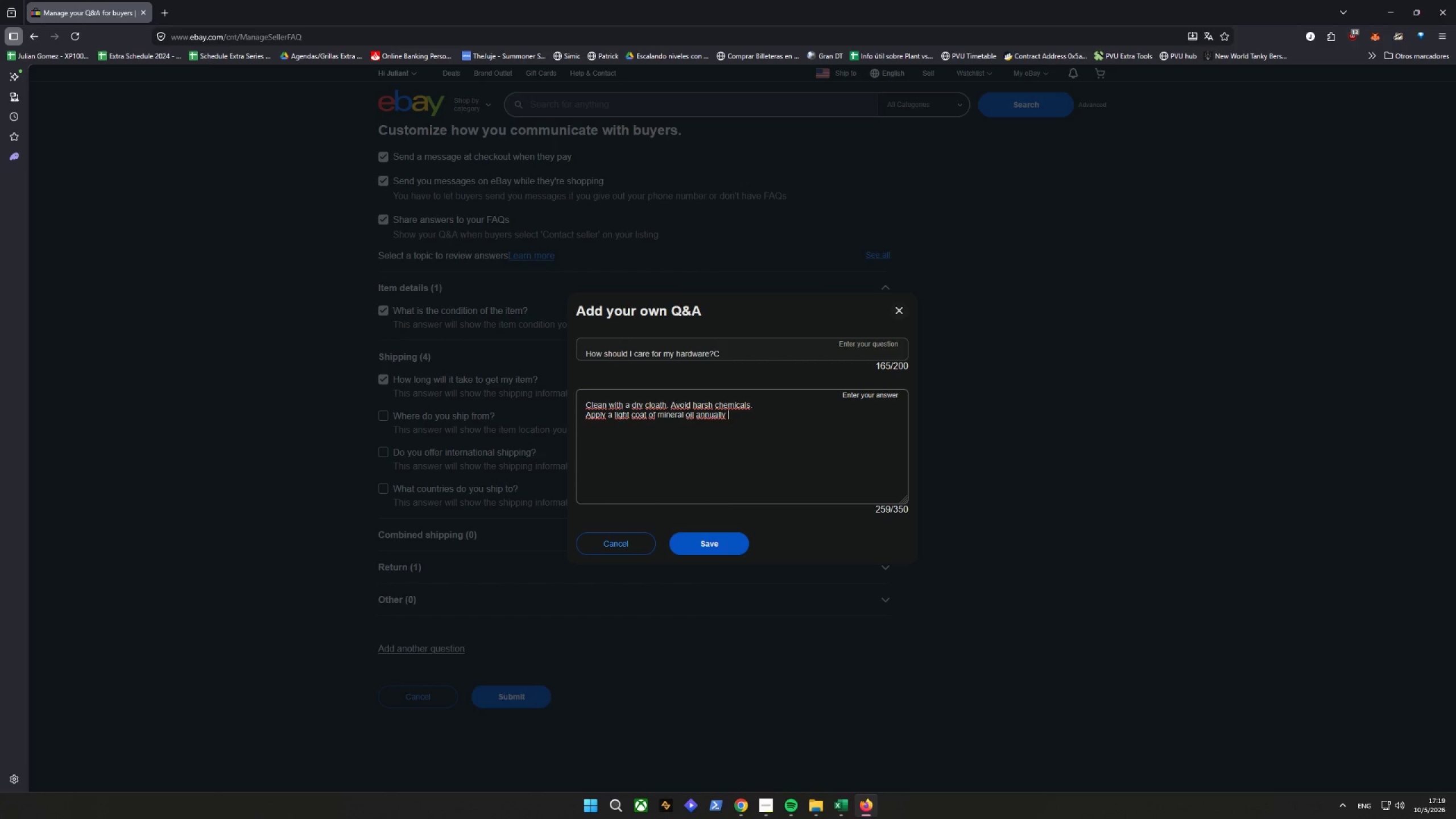 
type(to preserve)
 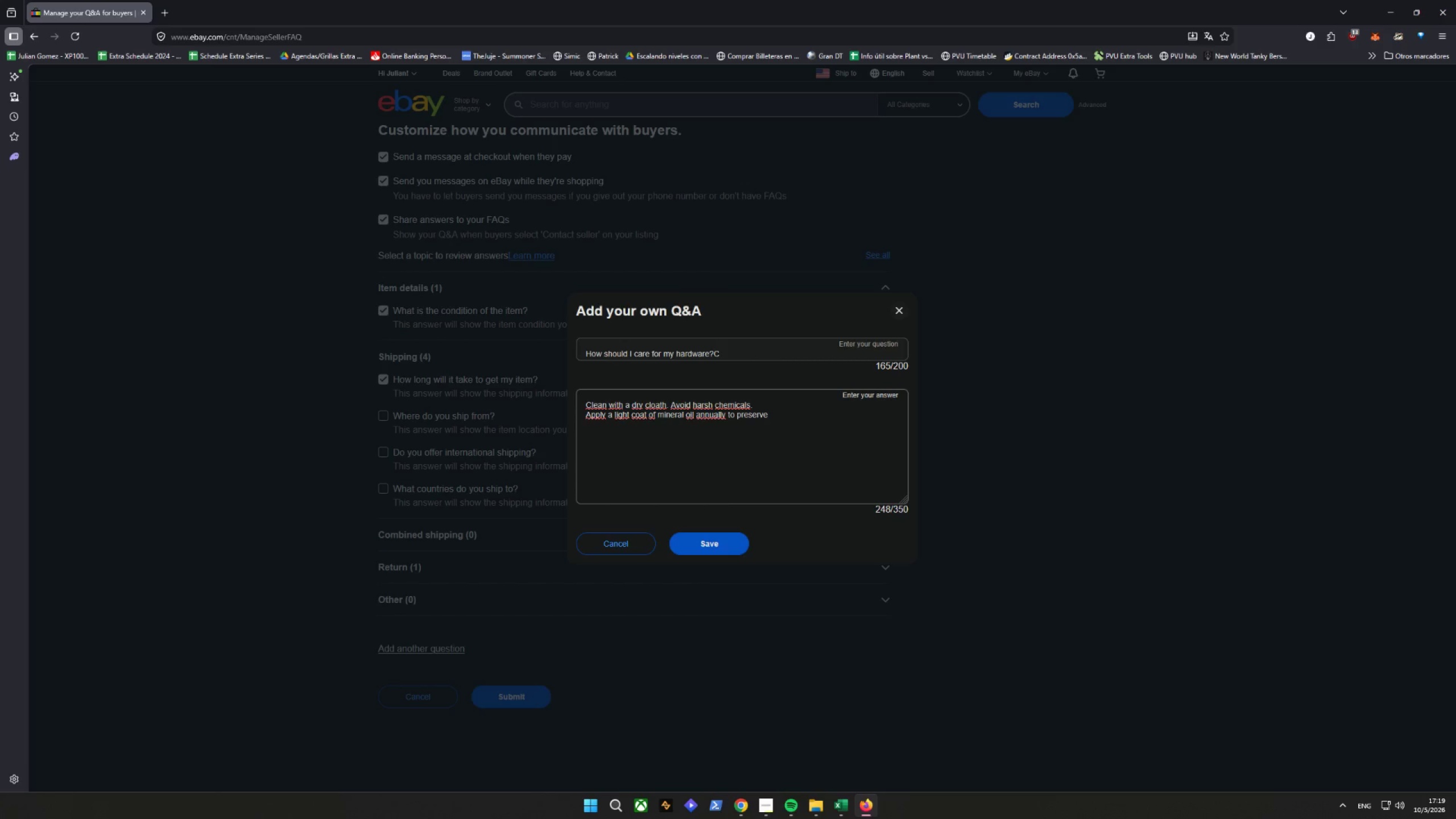 
wait(5.98)
 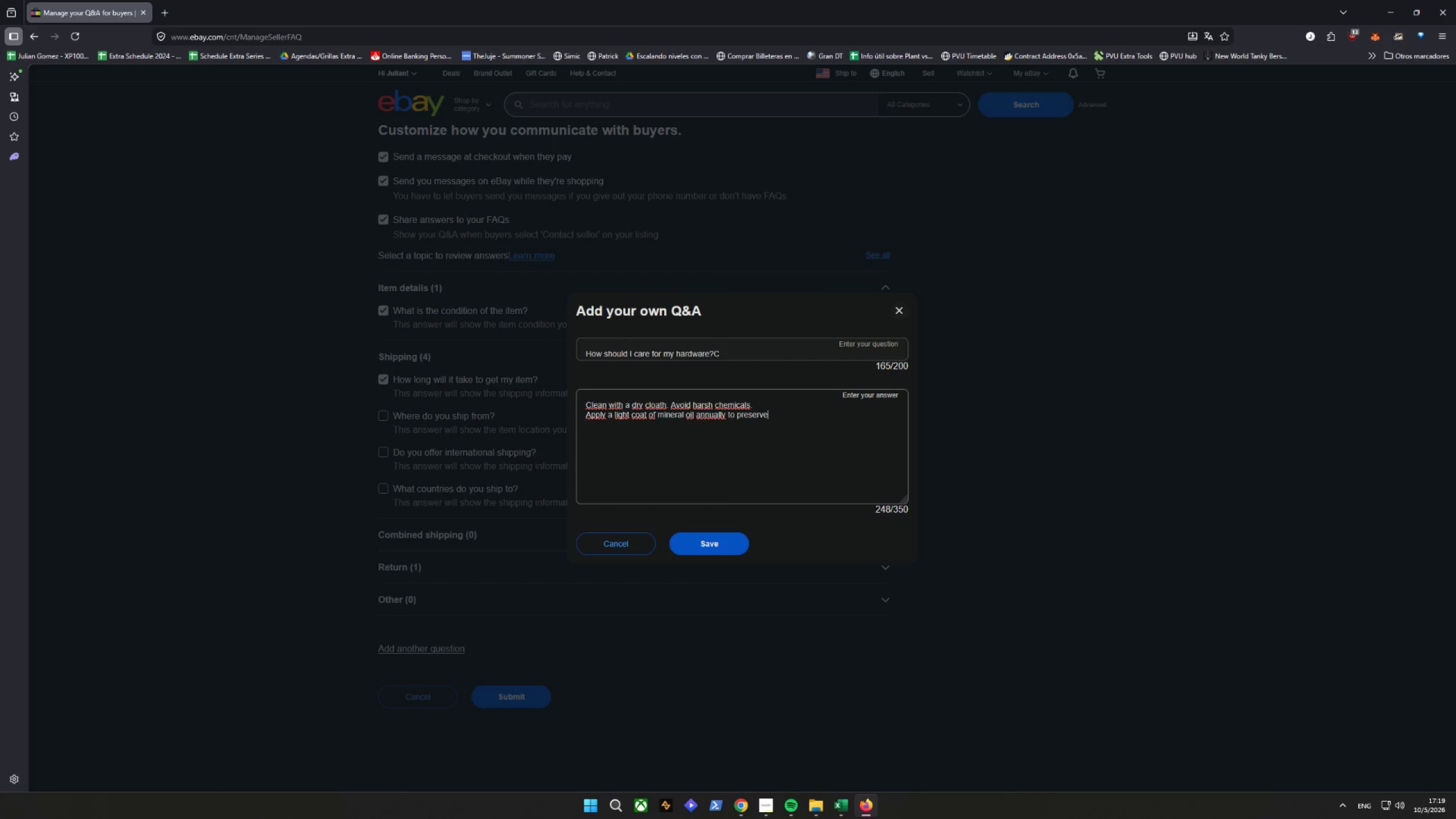 
type( the finish onj )
key(Backspace)
key(Backspace)
type( oi)
key(Backspace)
type(ron poi)
key(Backspace)
key(Backspace)
type(ice)
key(Backspace)
key(Backspace)
type(eces.)
 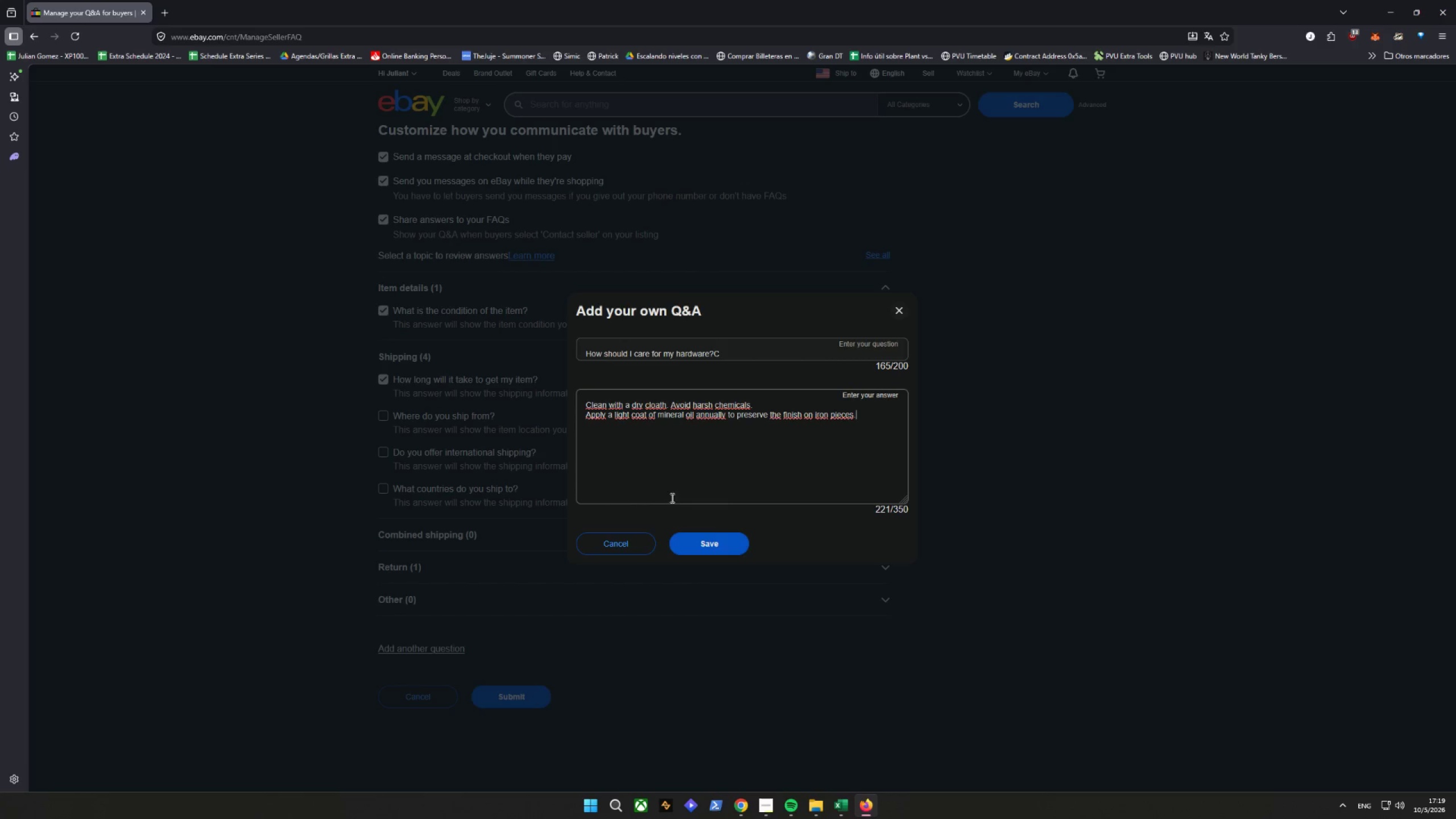 
left_click([722, 541])
 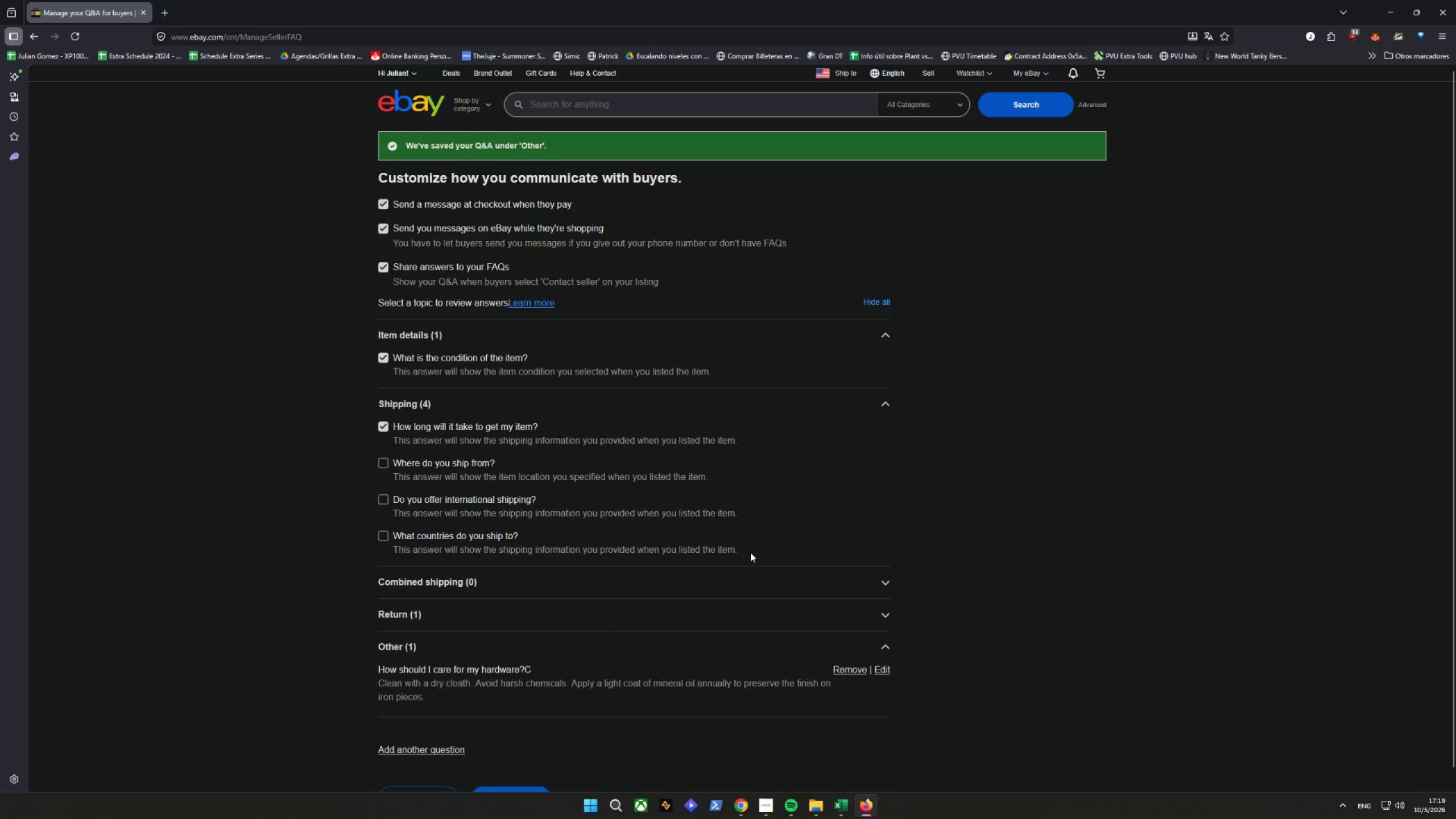 
scroll: coordinate [693, 588], scroll_direction: down, amount: 3.0
 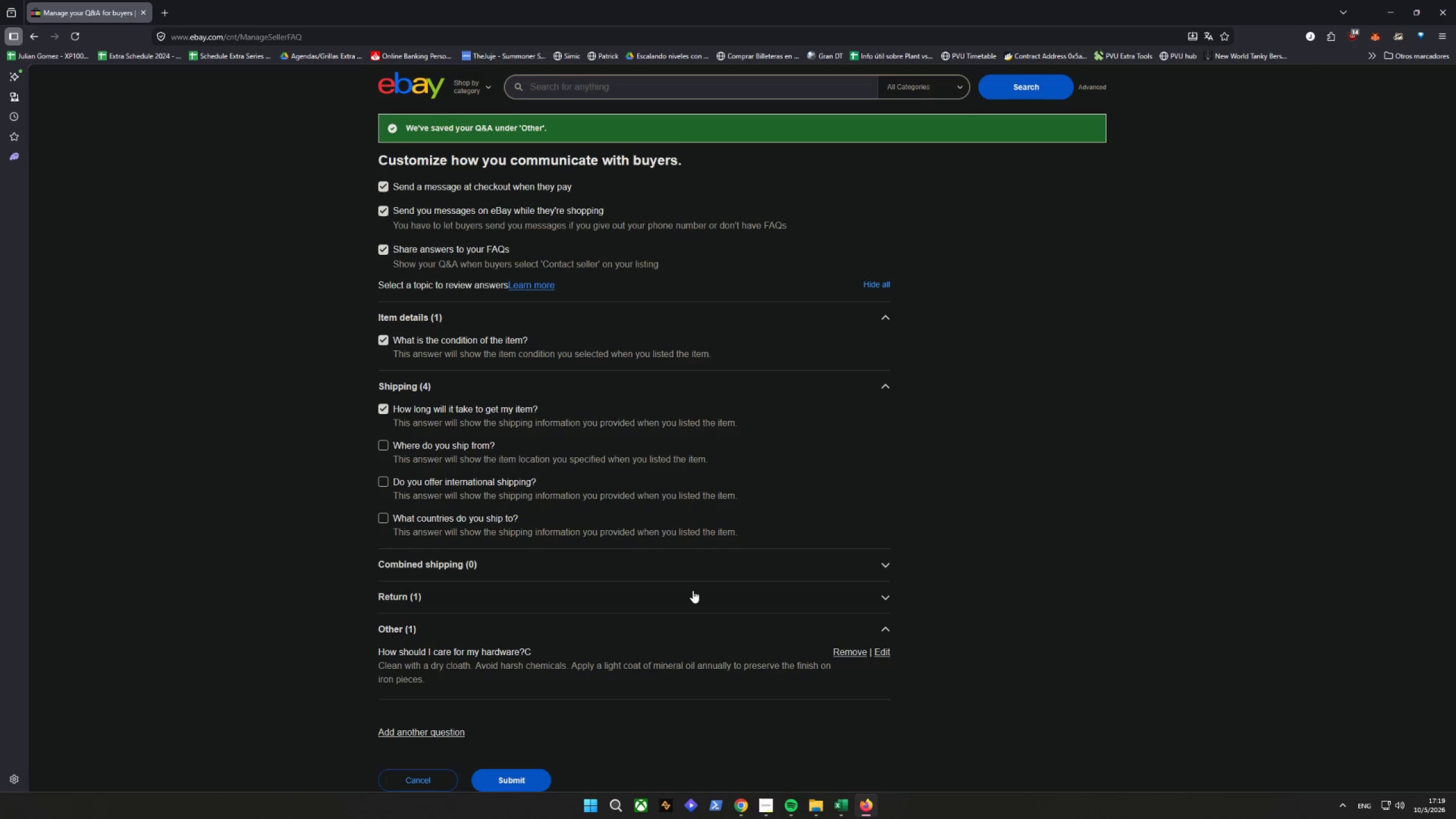 
wait(14.02)
 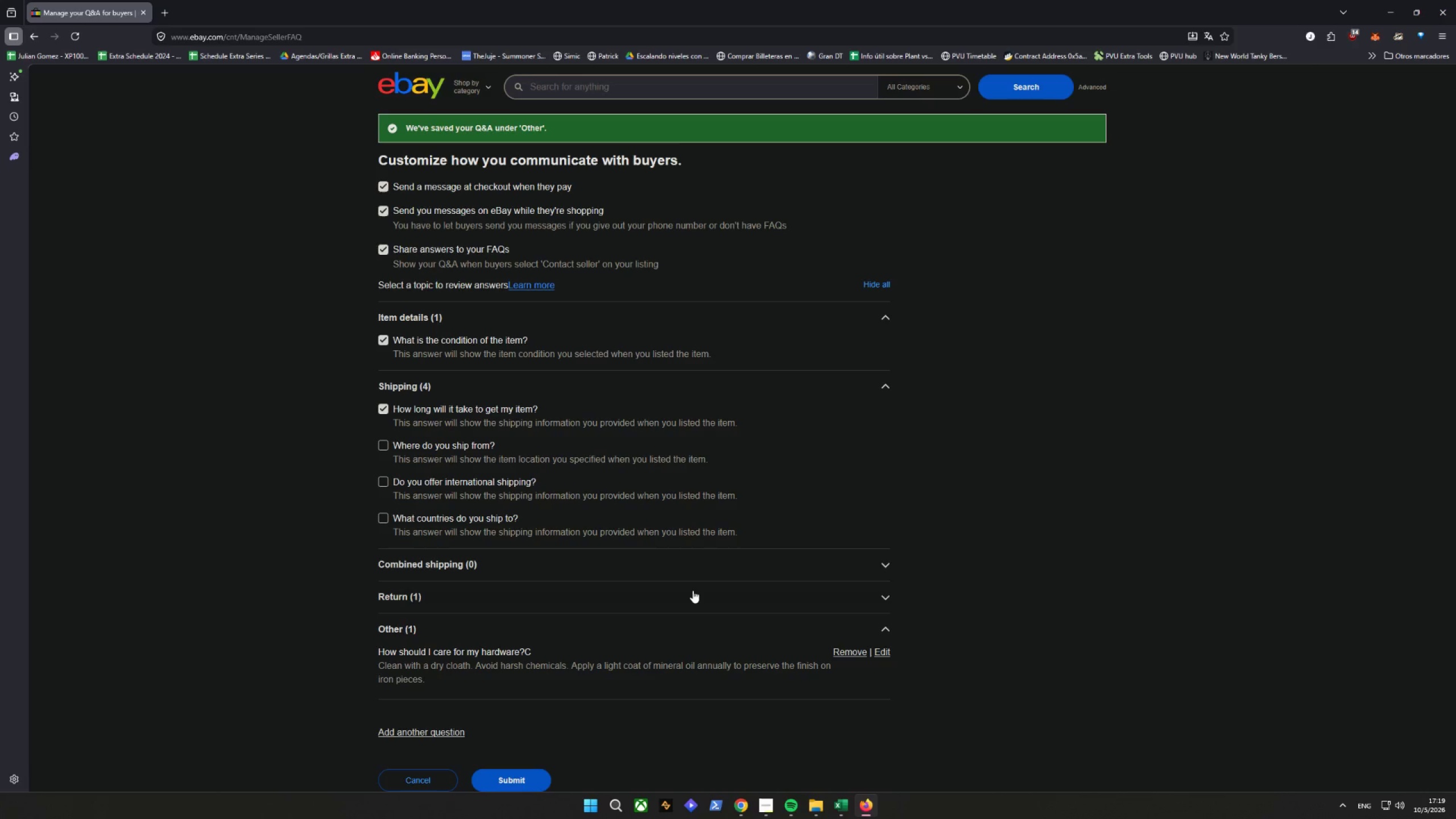 
left_click([678, 345])
 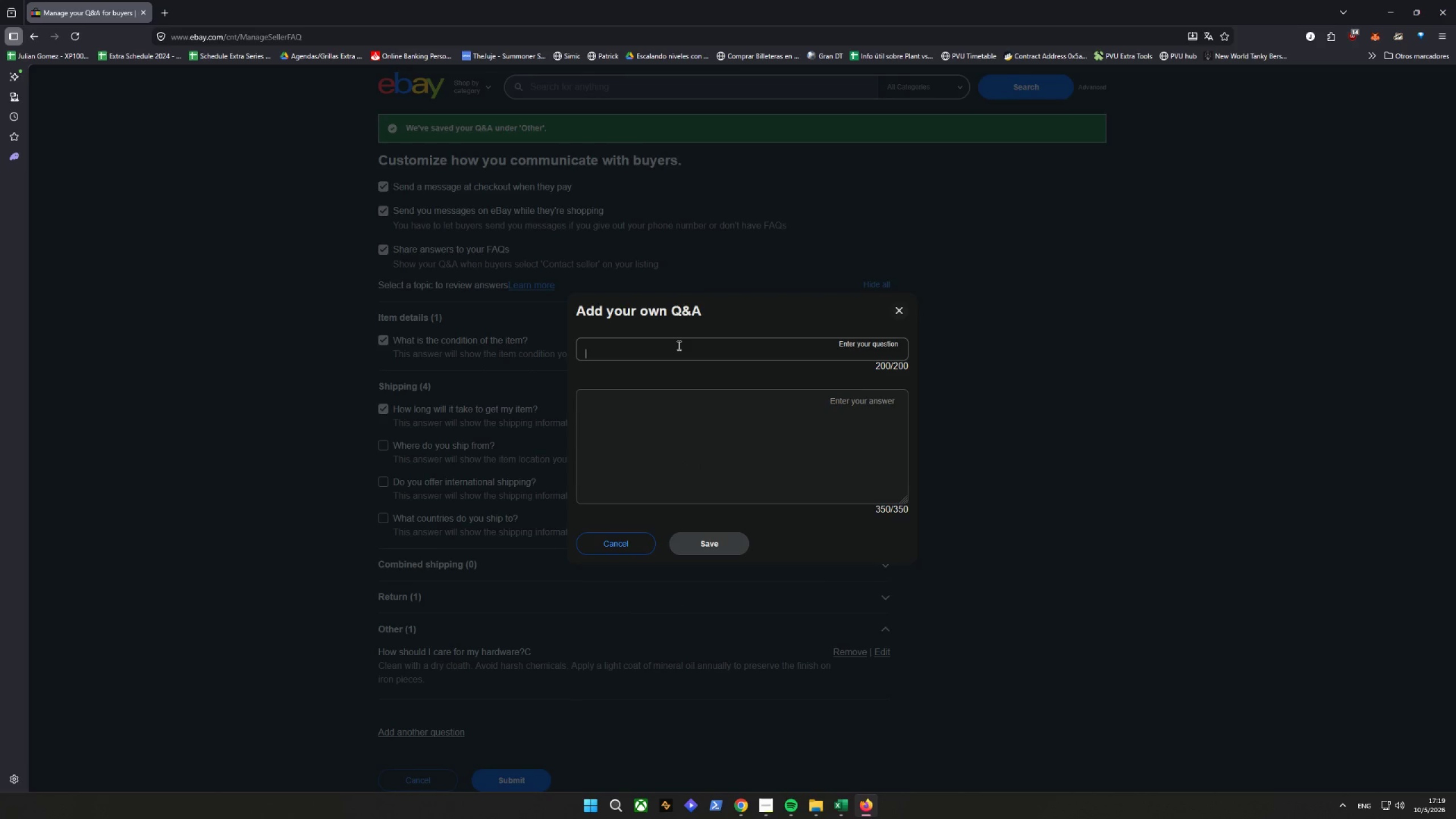 
type(What materials are used in your producy)
key(Backspace)
type(t?)
 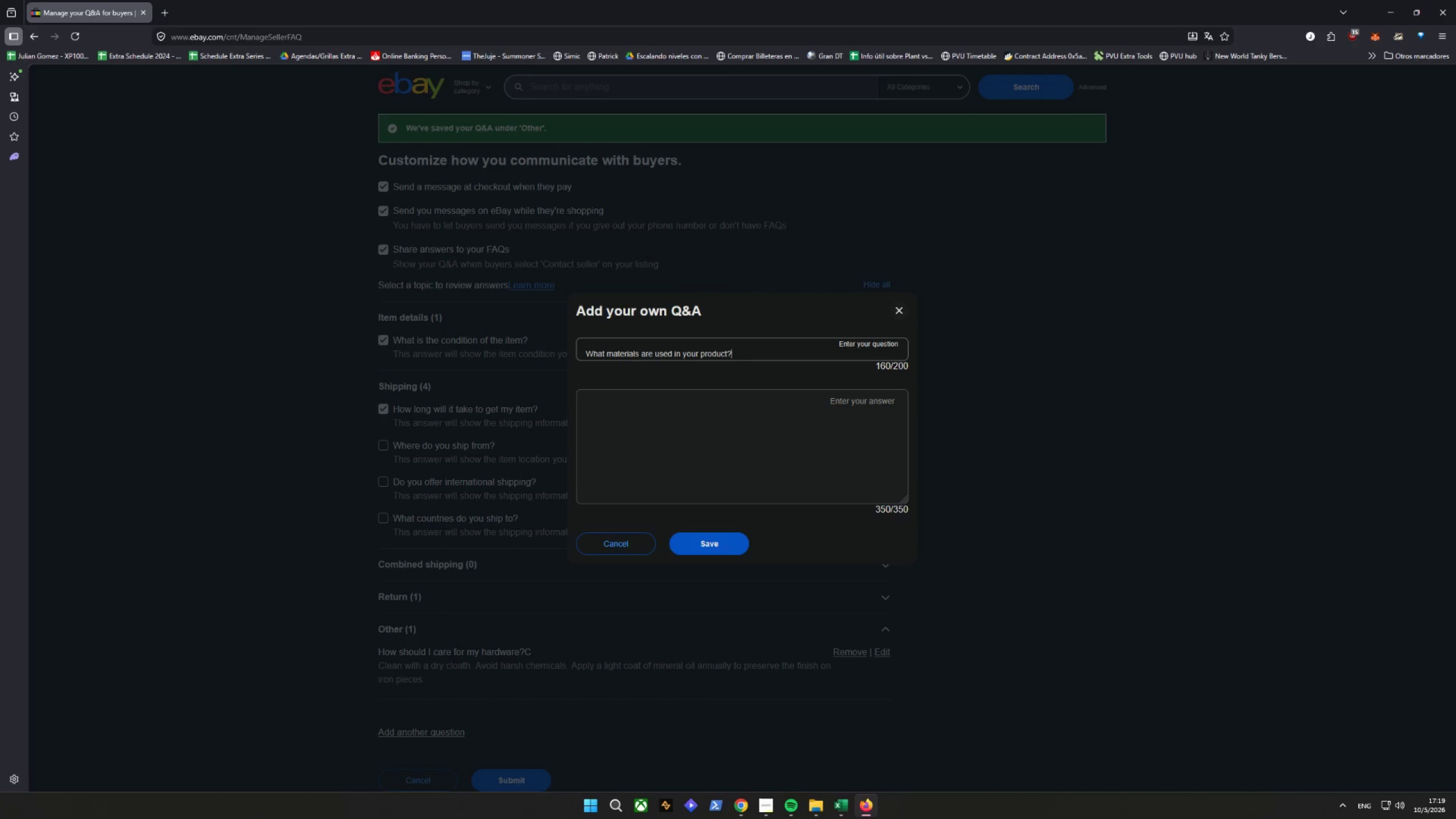 
type(AL)
key(Backspace)
type(ll IRON)
key(Backspace)
key(Backspace)
key(Backspace)
type(RO)
key(Backspace)
key(Backspace)
key(Backspace)
type(IO)
key(Backspace)
type(ron & )
 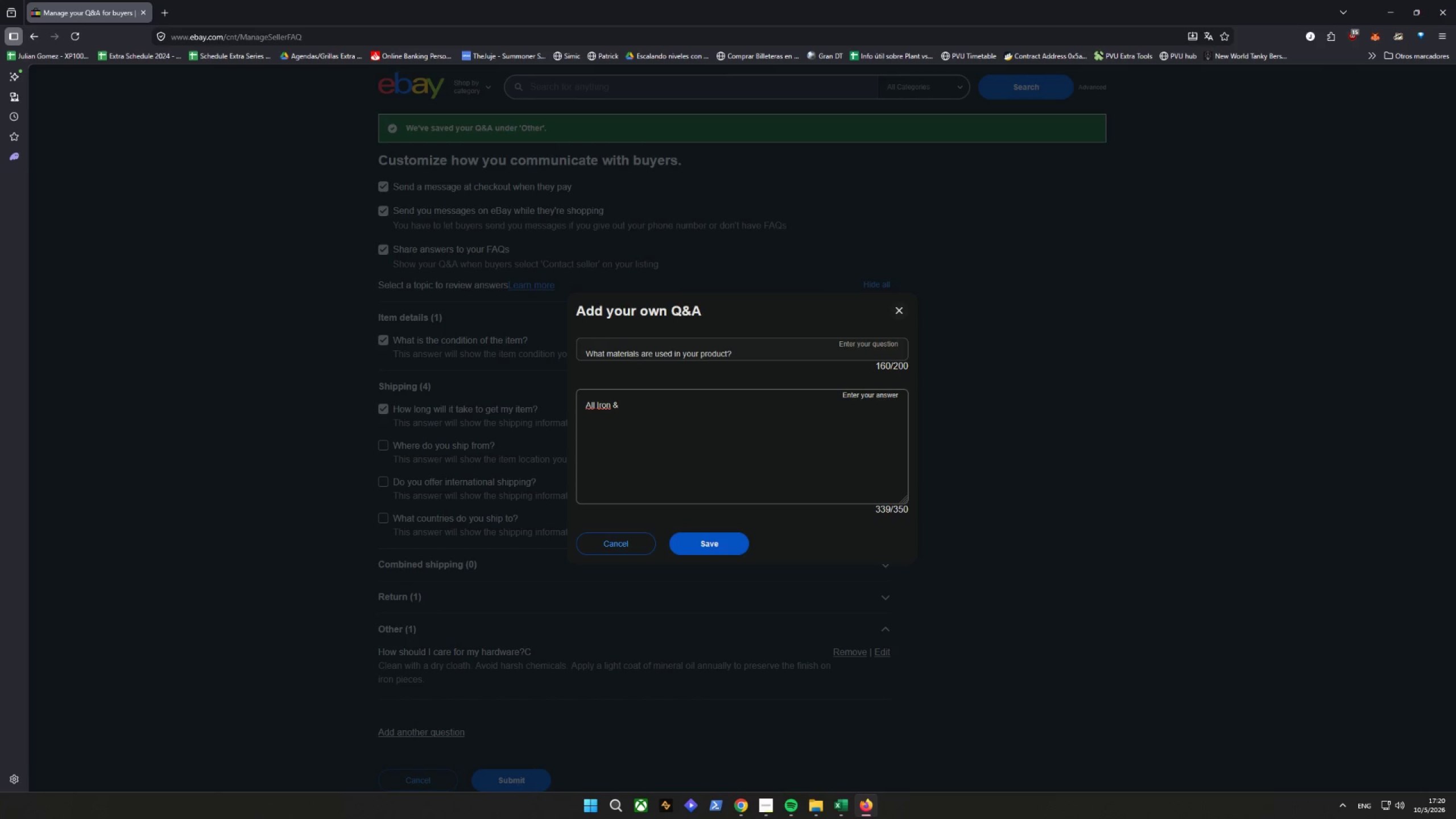 
type(Oak)
key(Backspace)
key(Backspace)
type(k)
key(Backspace)
type(ak Hardware o)
key(Backspace)
key(Backspace)
type(p)
key(Backspace)
type( pieces are hand-df)
key(Backspace)
type(ore)
key(Backspace)
type(ced)
key(Backspace)
key(Backspace)
type(g)
key(Backspace)
type(g)
key(Backspace)
key(Backspace)
type(gf)
key(Backspace)
type(ed)
 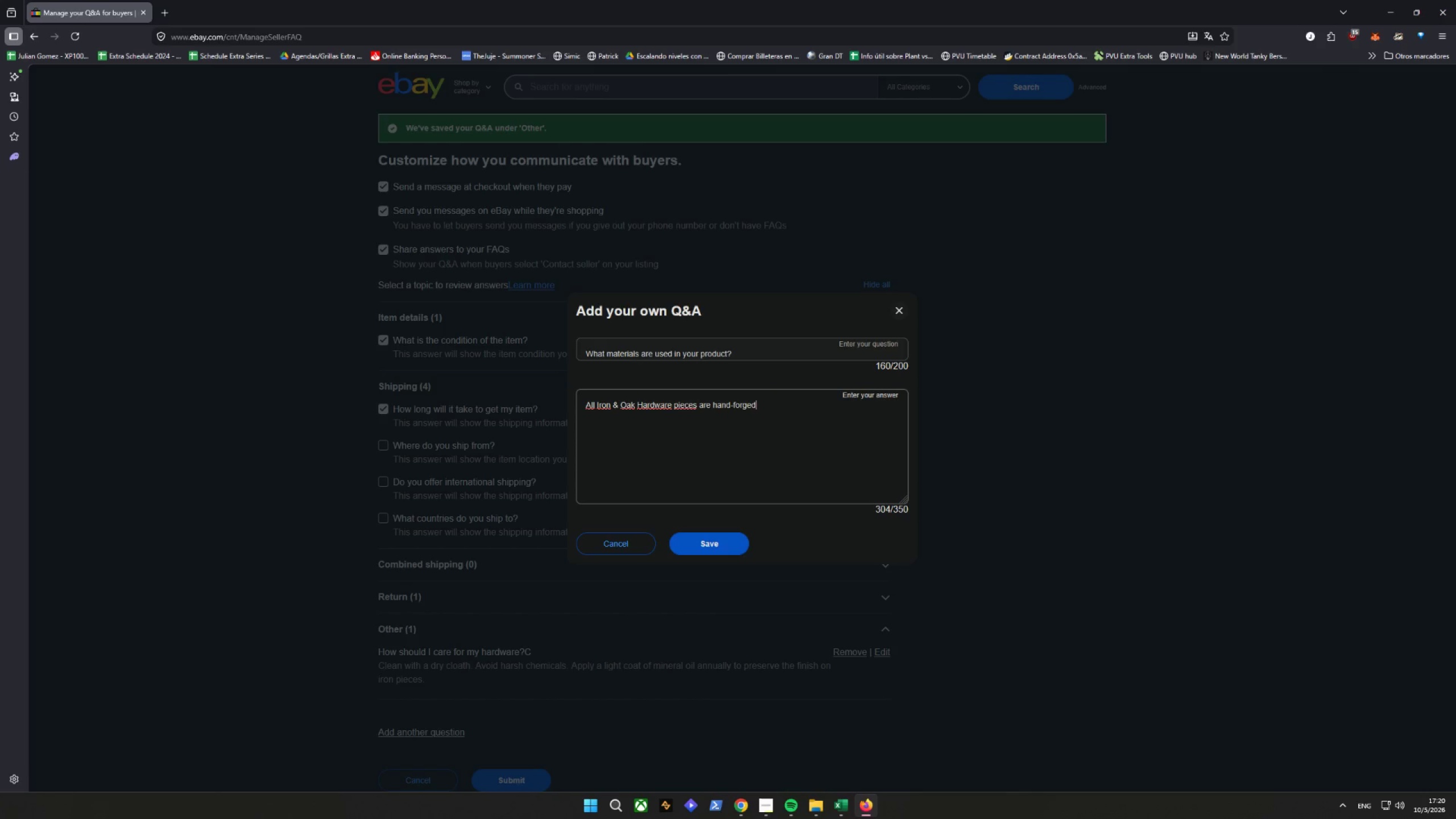 
wait(12.39)
 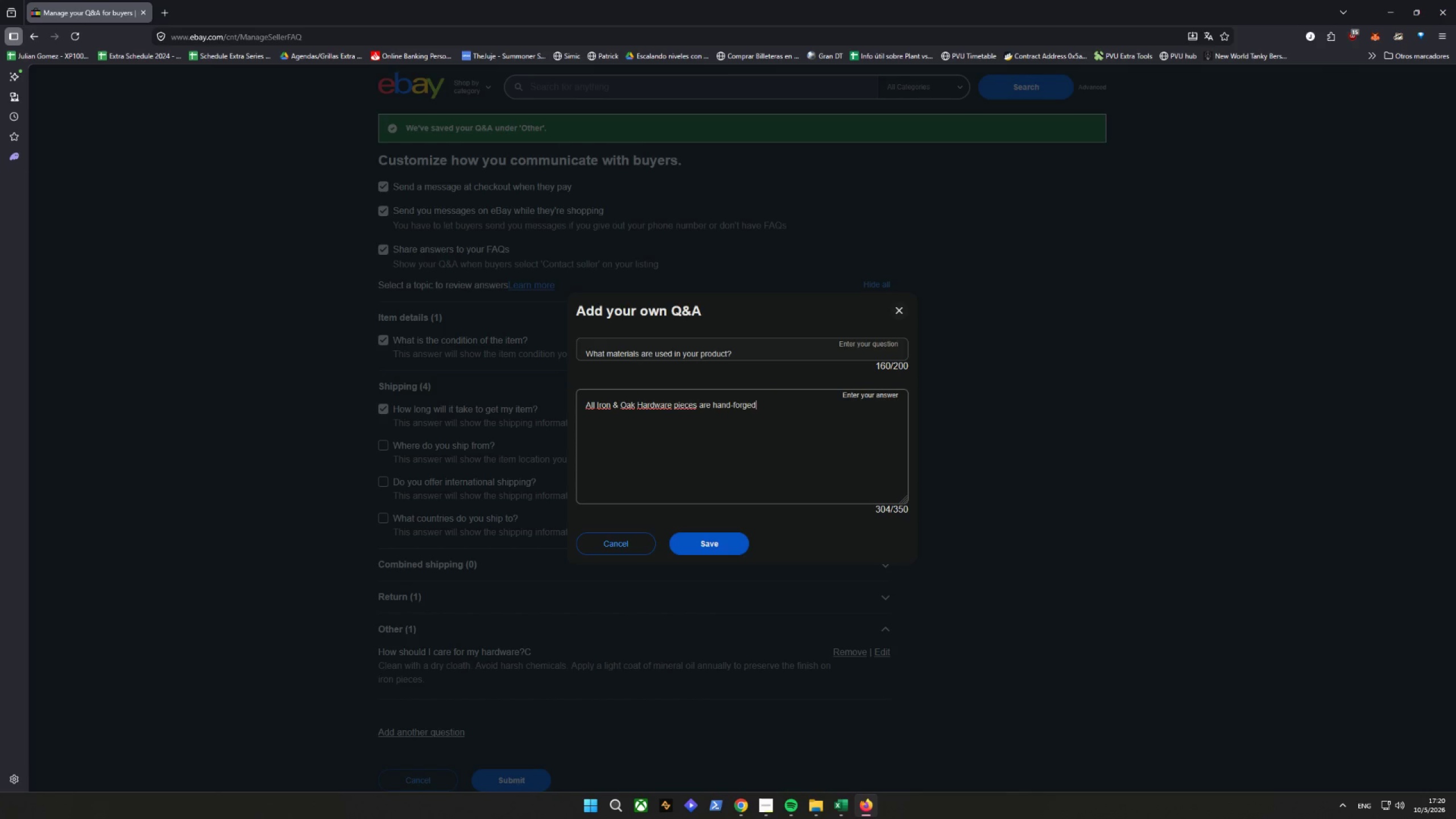 
type( or caste)
key(Backspace)
type( using premiy)
key(Backspace)
type(um a)
key(Backspace)
type(iron, brass, cooper)
 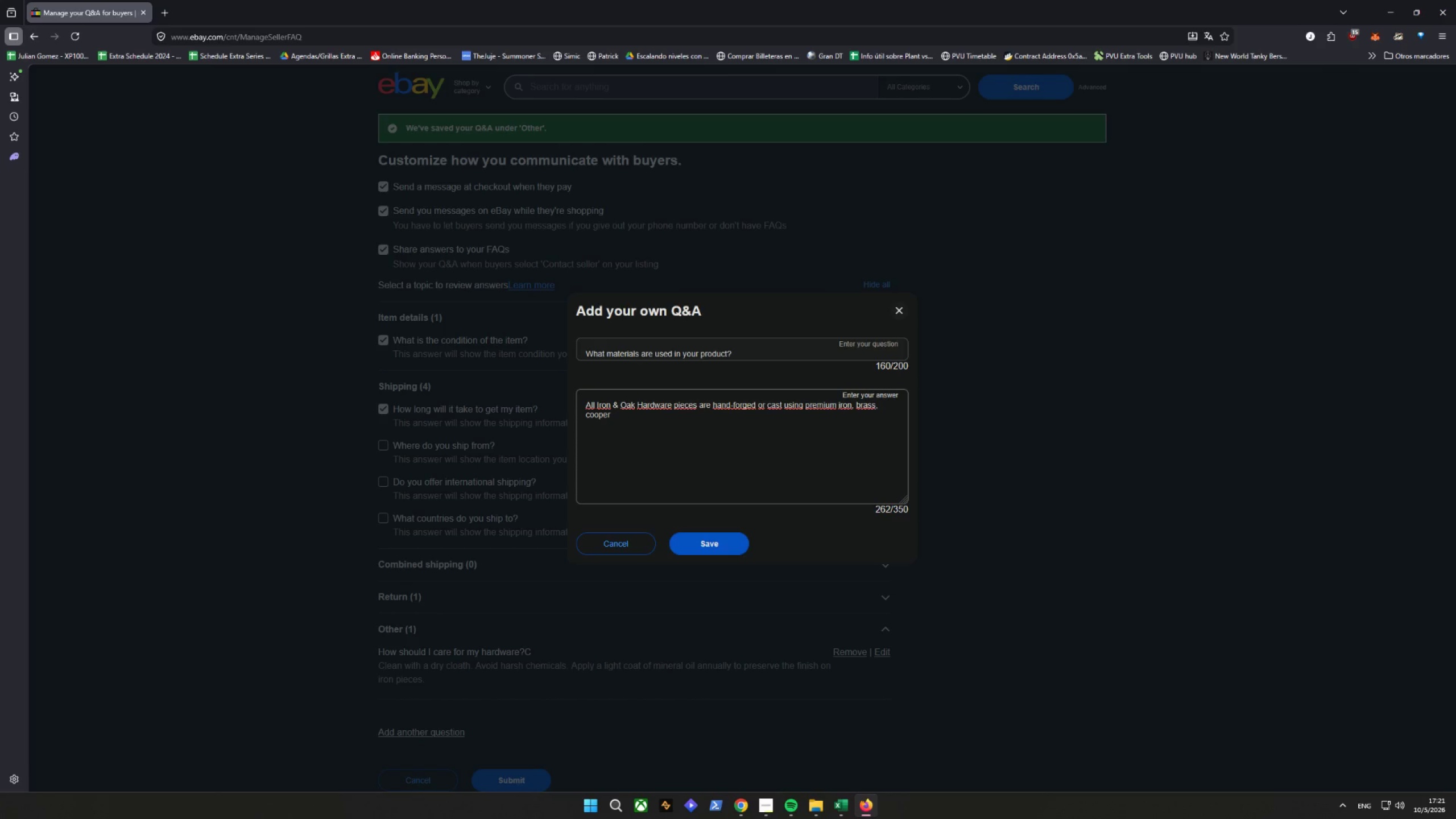 
key(Backspace)
key(Backspace)
key(Backspace)
key(Backspace)
type(op)
key(Backspace)
key(Backspace)
key(Backspace)
type(p)
key(Backspace)
type(opper and bronce )
key(Backspace)
key(Backspace)
key(Backspace)
type(ze )
key(Backspace)
type(.)
 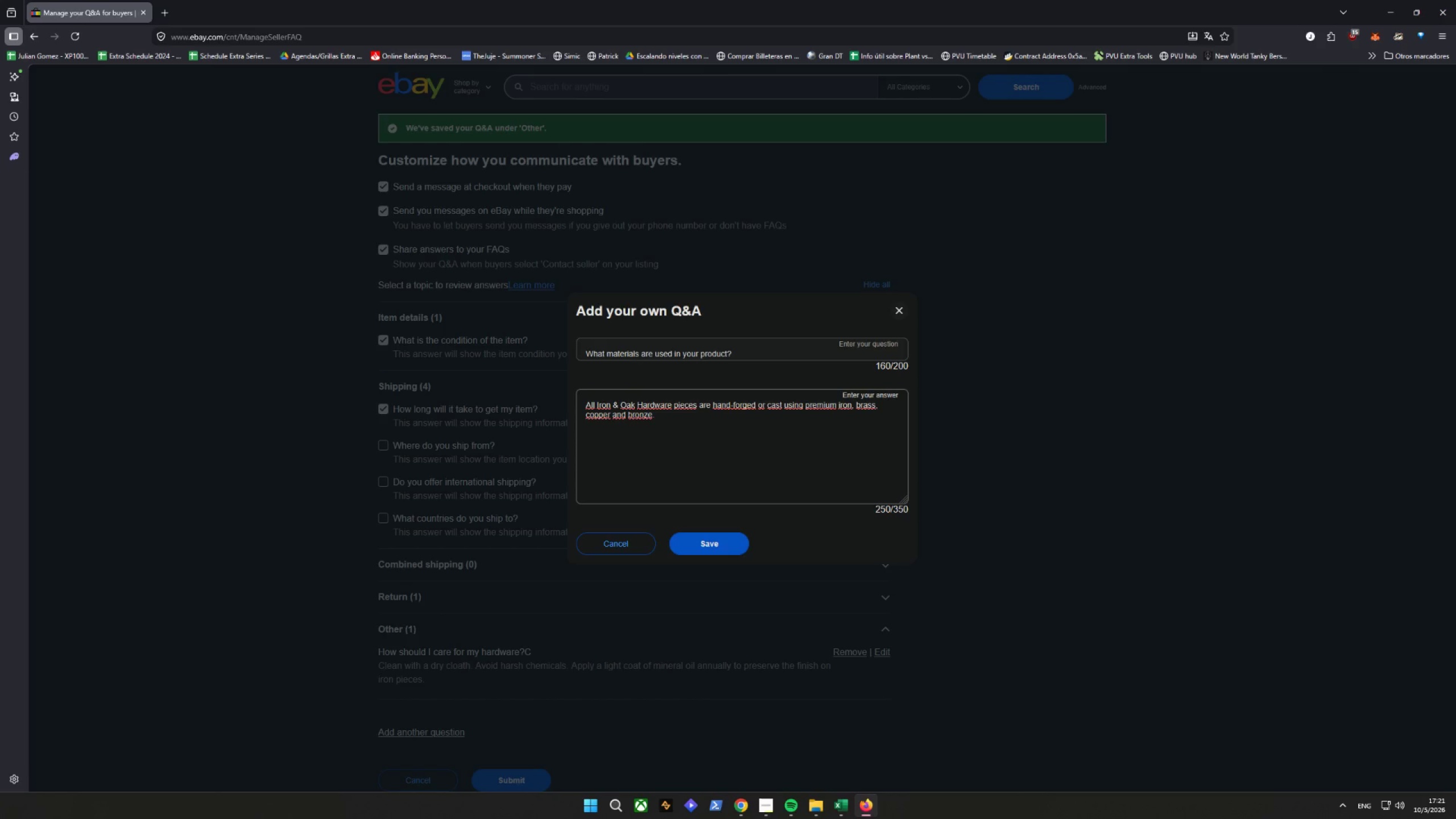 
key(Shift+Enter)
 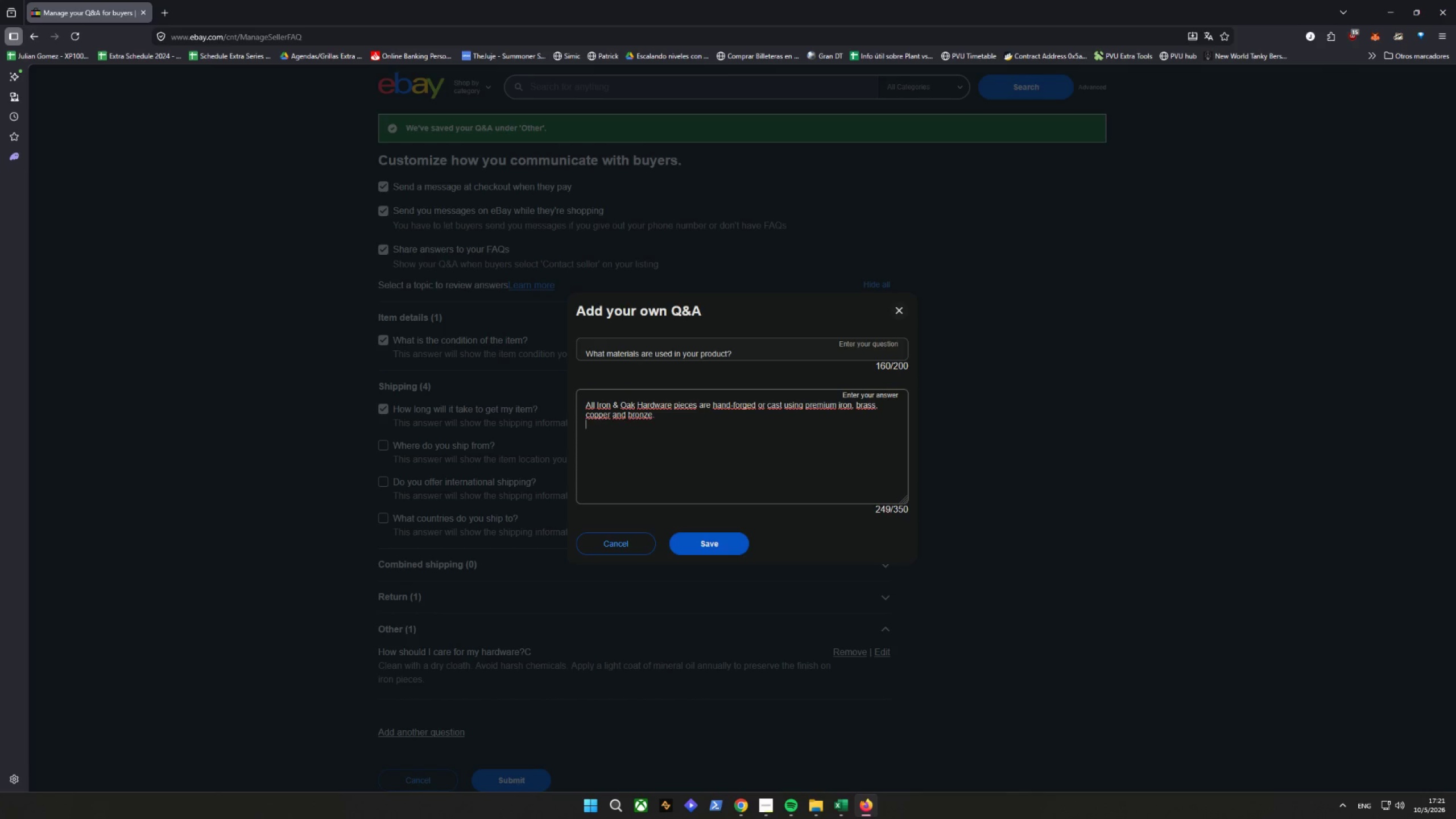 
type(Eas)
key(Backspace)
key(Backspace)
type(achb)
key(Backspace)
type( o)
key(Backspace)
type(piece refg)
key(Backspace)
key(Backspace)
type(flects our artisan craftsmanship tradition.)
 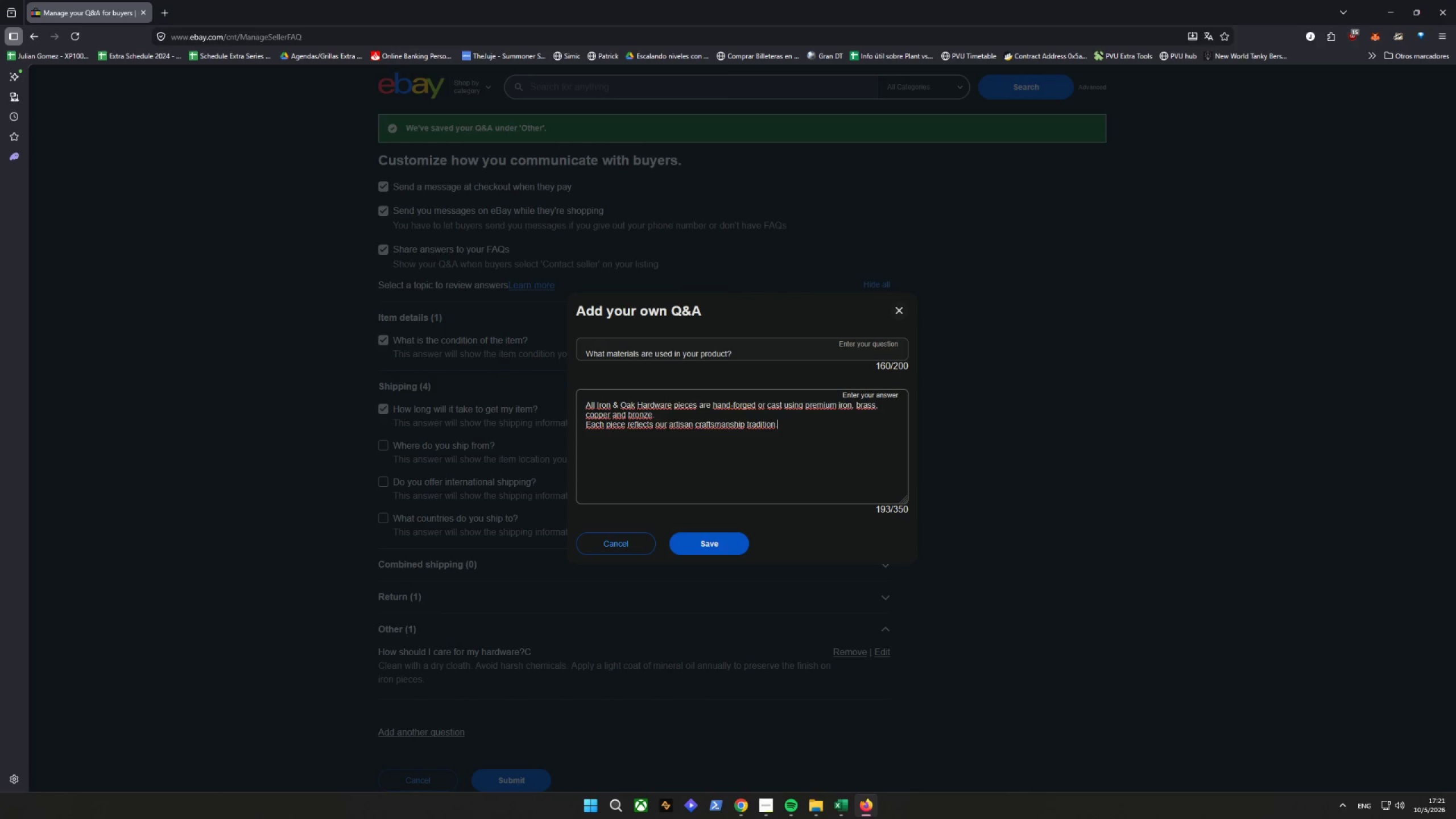 
wait(10.25)
 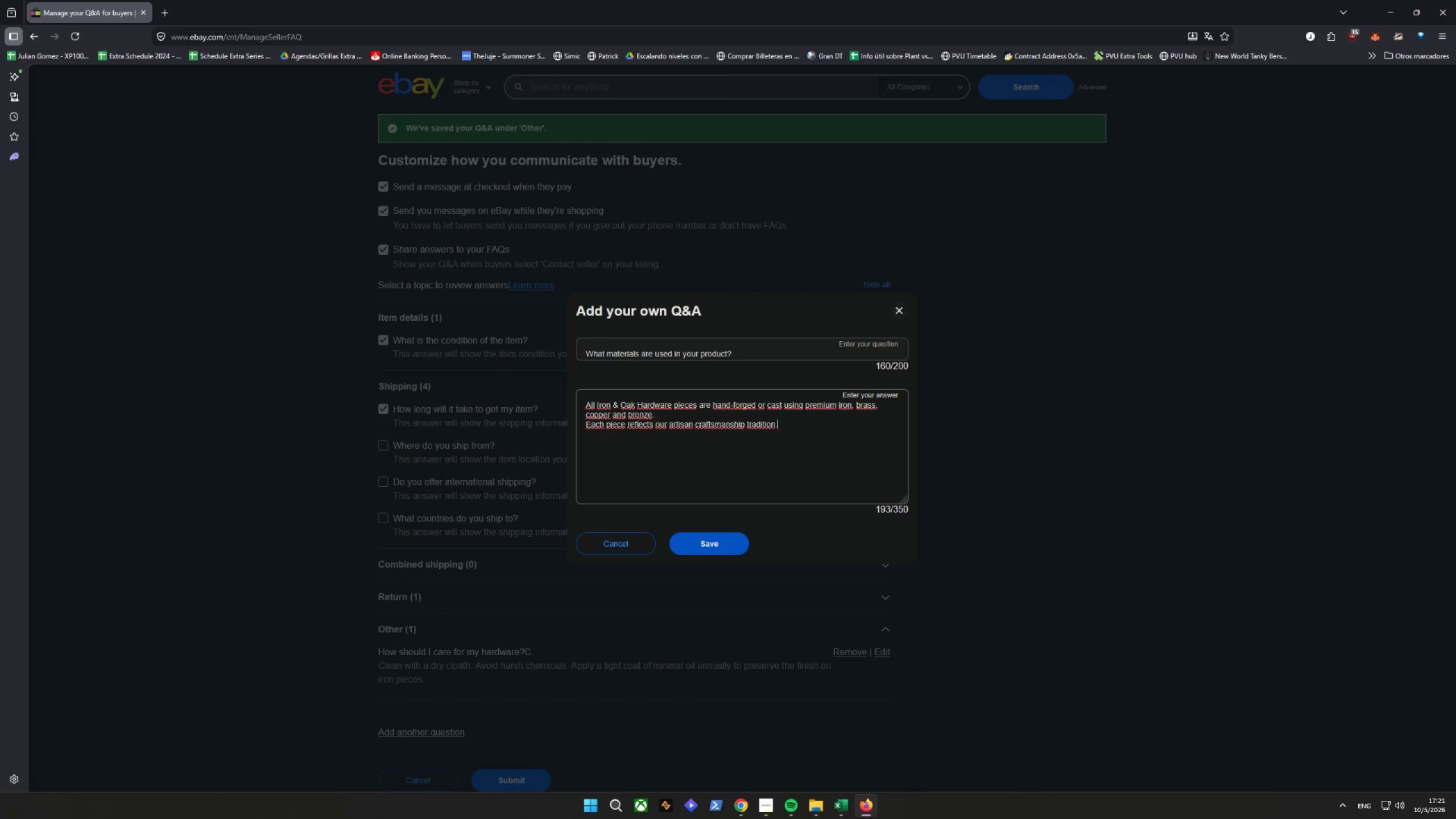 
left_click([712, 541])
 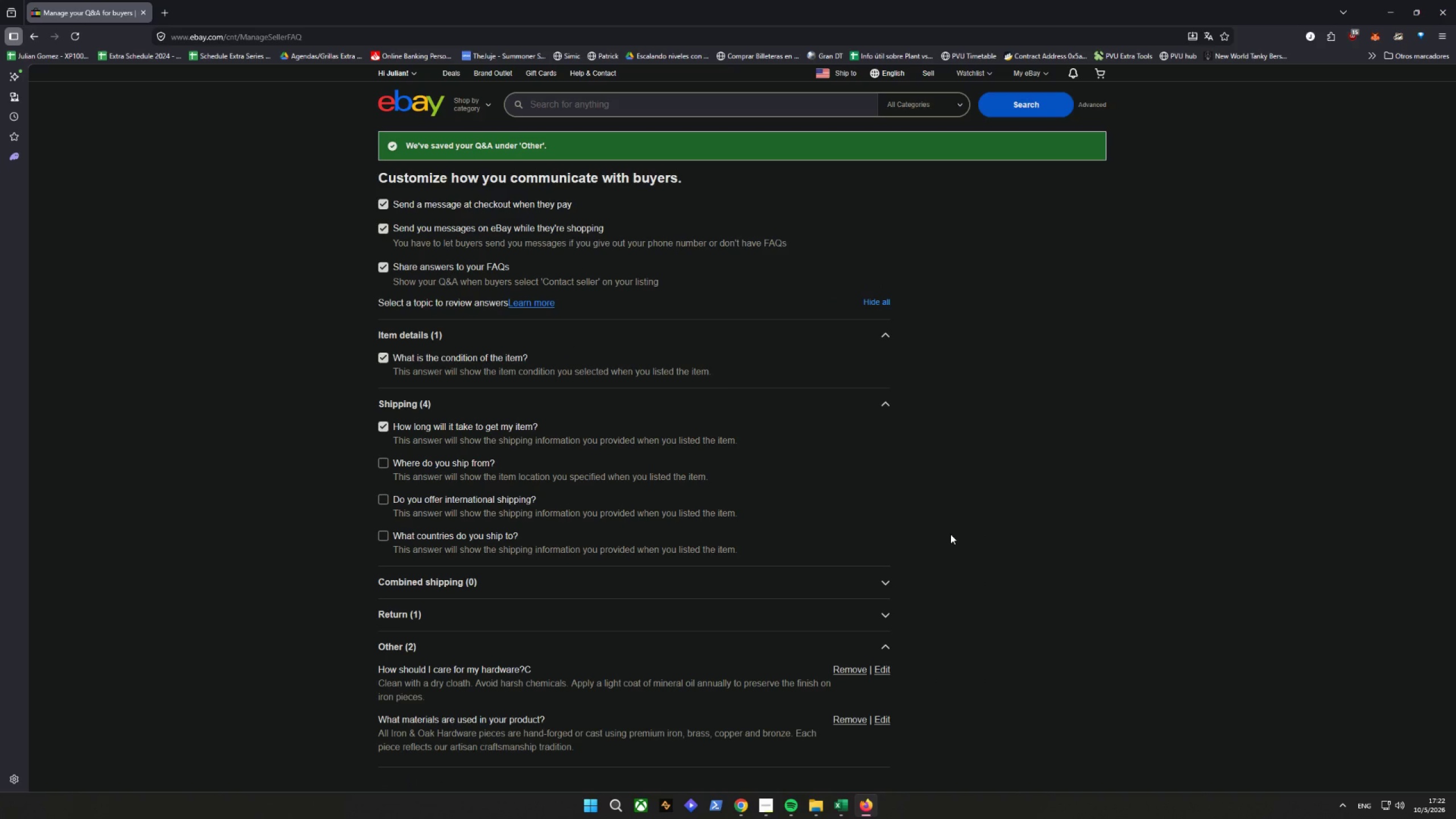 
wait(7.69)
 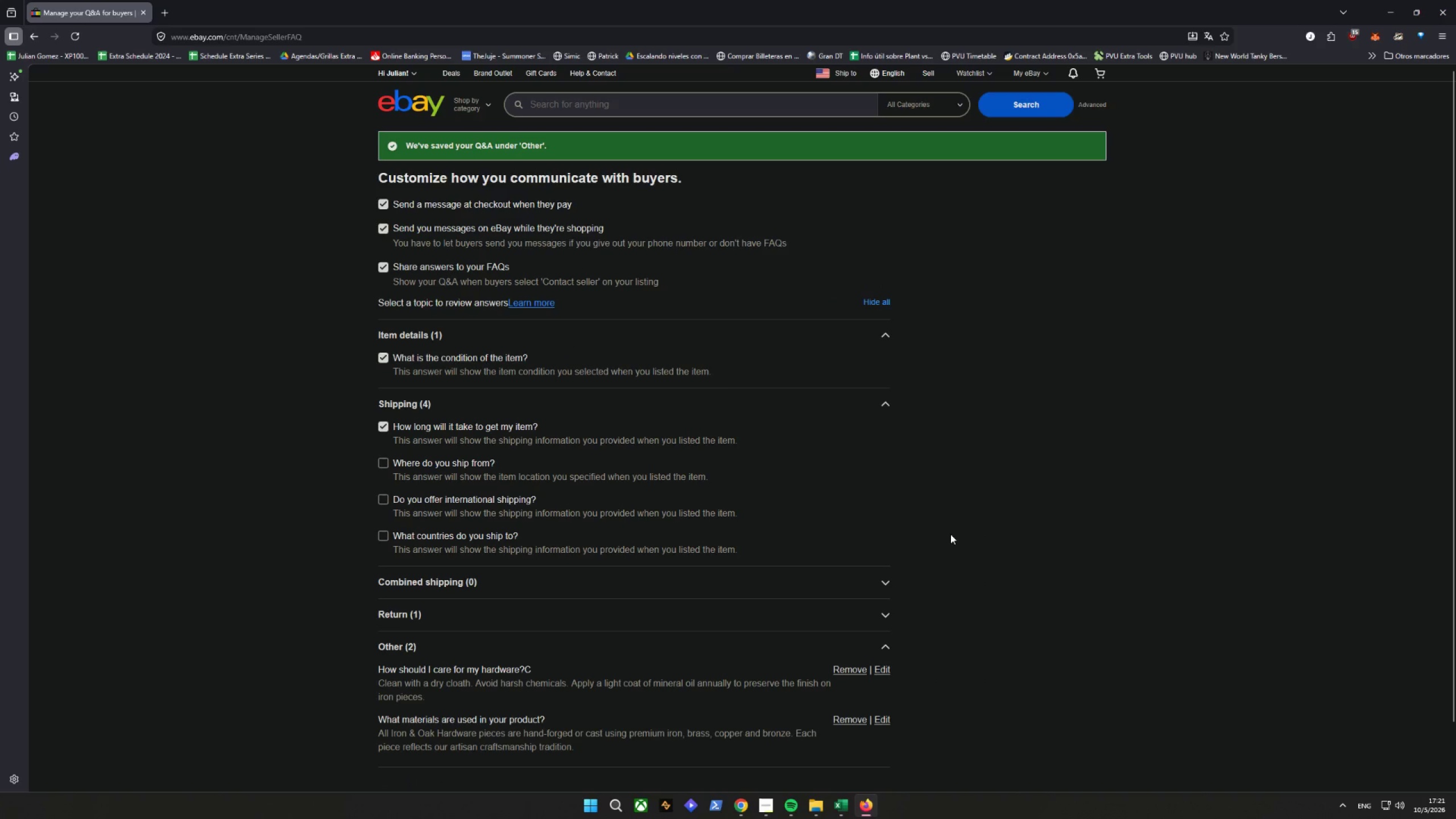 
scroll: coordinate [361, 488], scroll_direction: down, amount: 4.0
 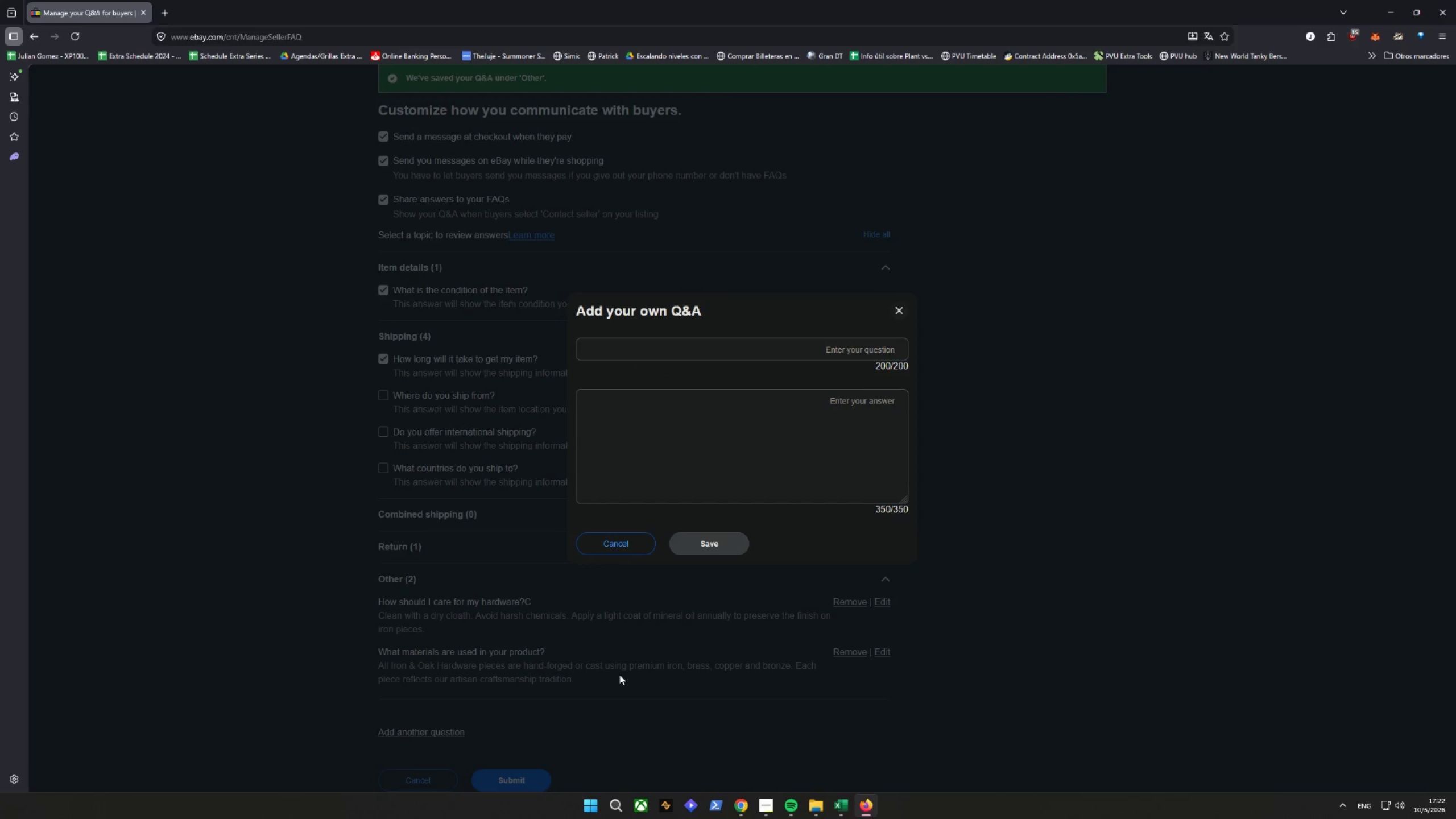 
left_click([593, 353])
 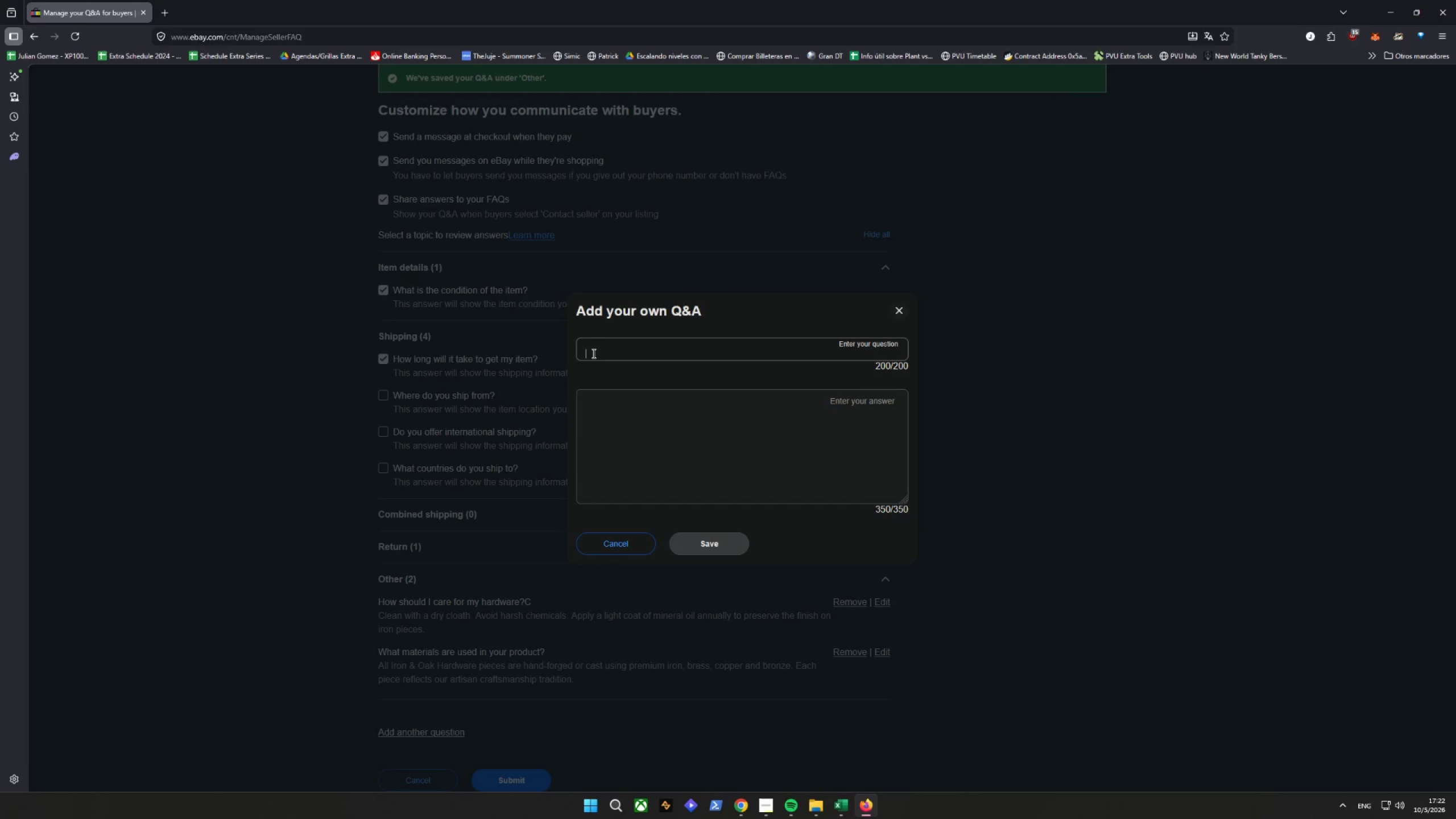 
type(do)
key(Backspace)
key(Backspace)
type(S)
key(Backspace)
type(Doy)
key(Backspace)
type( oy)
key(Backspace)
key(Backspace)
type(you combine shipop)
key(Backspace)
key(Backspace)
type(ping>)
key(Backspace)
 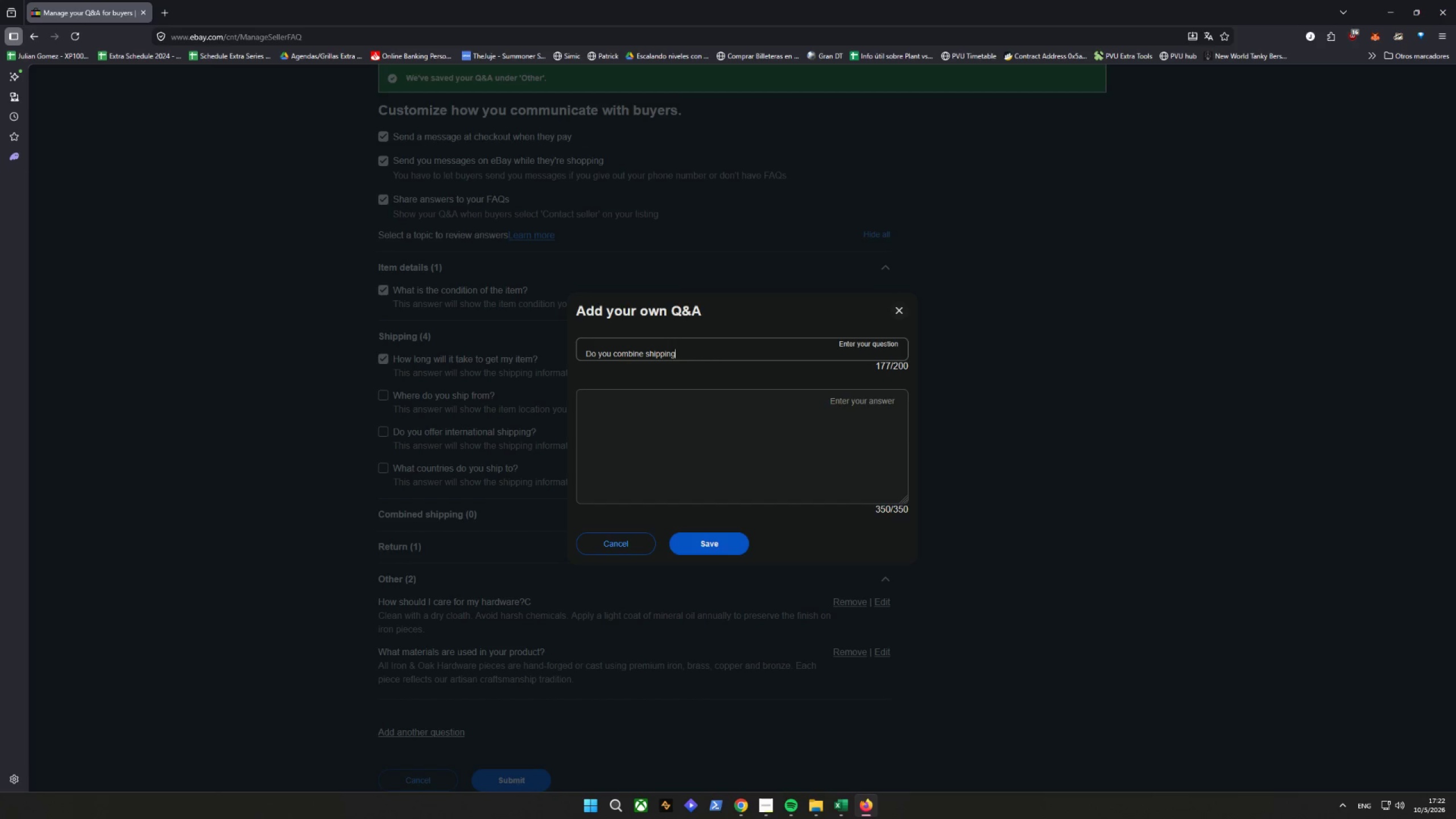 
hold_key(key=ShiftRight, duration=0.34)
 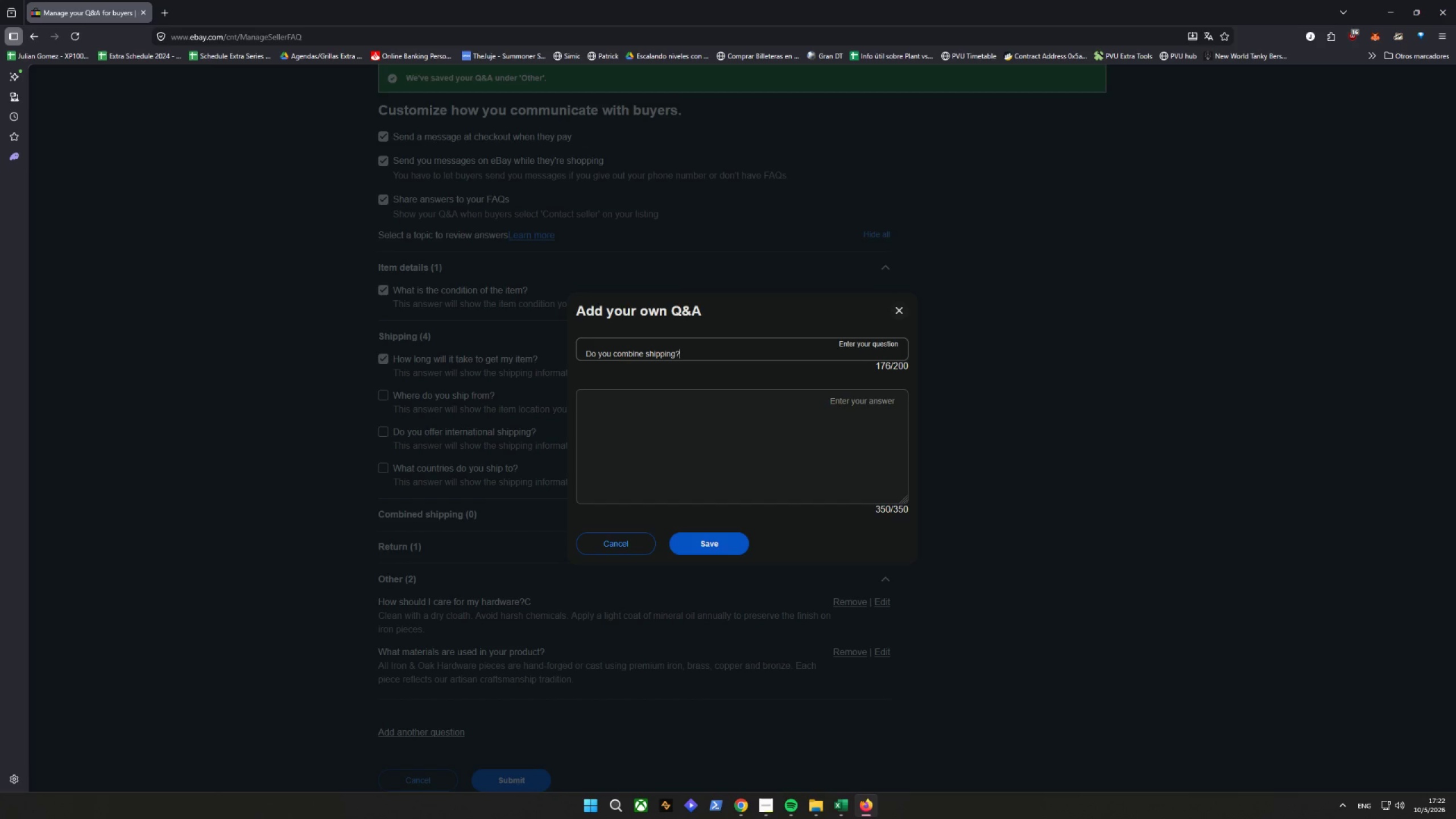 
key(Control+Shift+ControlRight)
 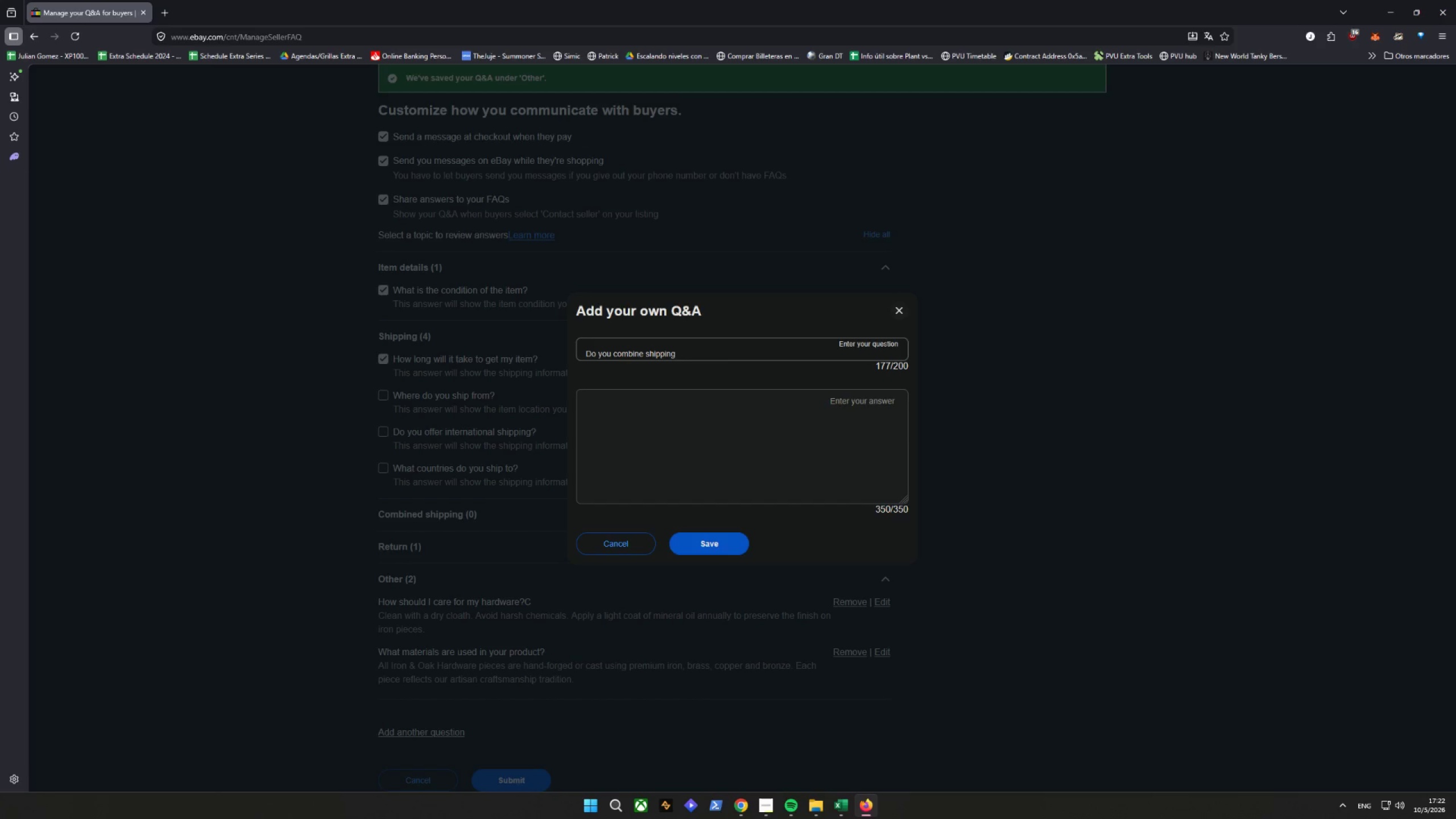 
key(Shift+ShiftRight)
 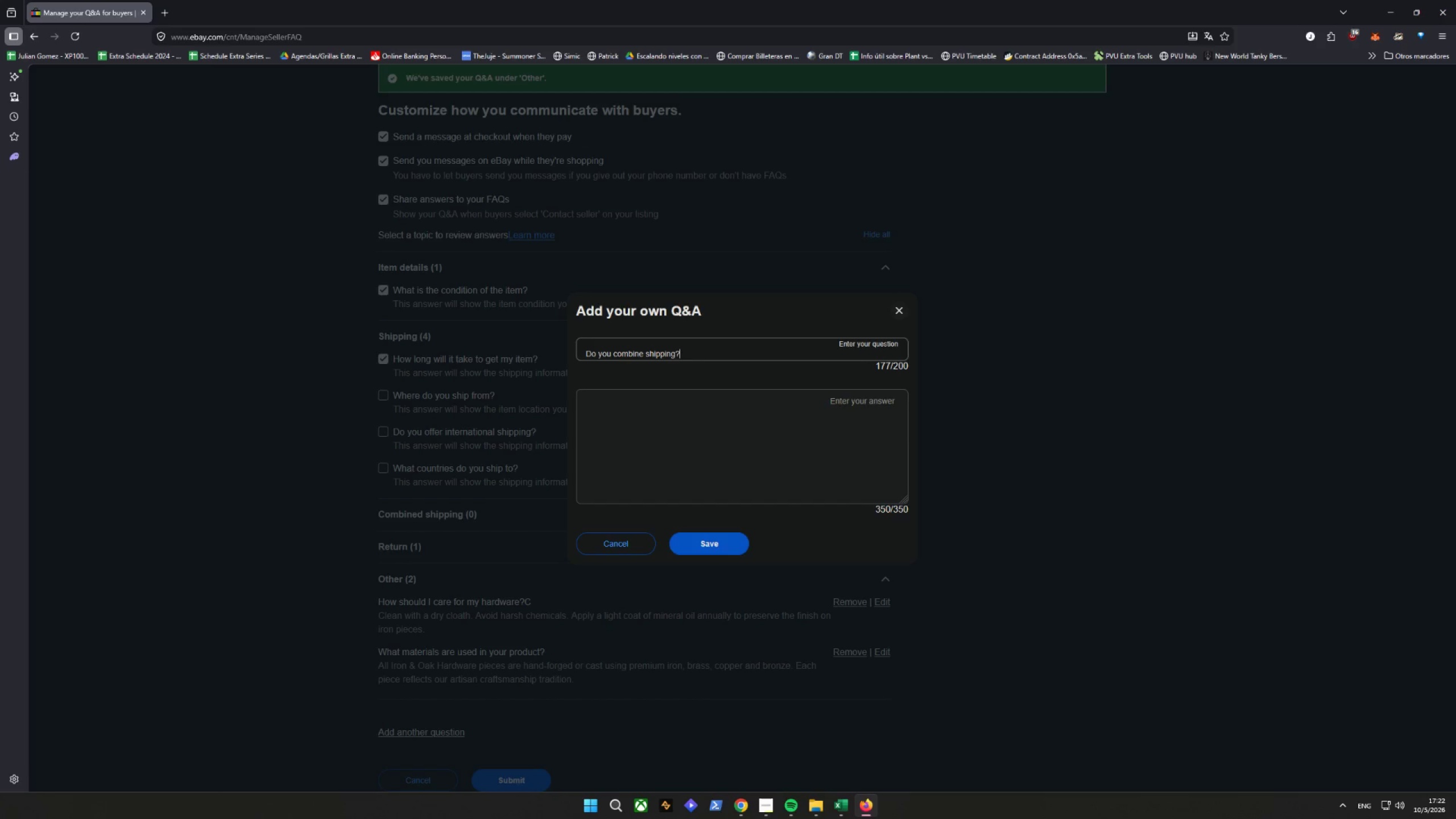 
key(Shift+Slash)
 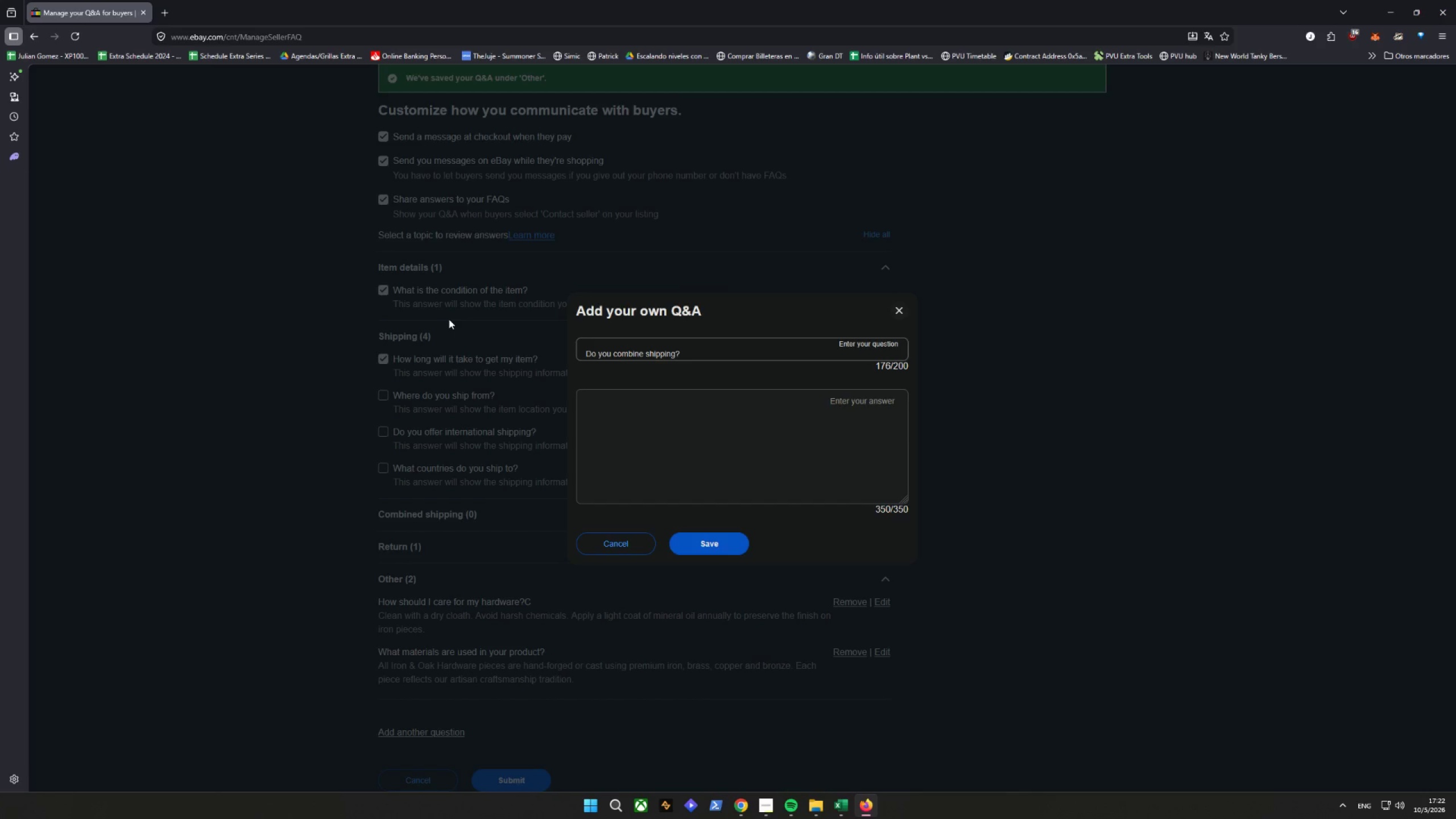 
left_click([648, 404])
 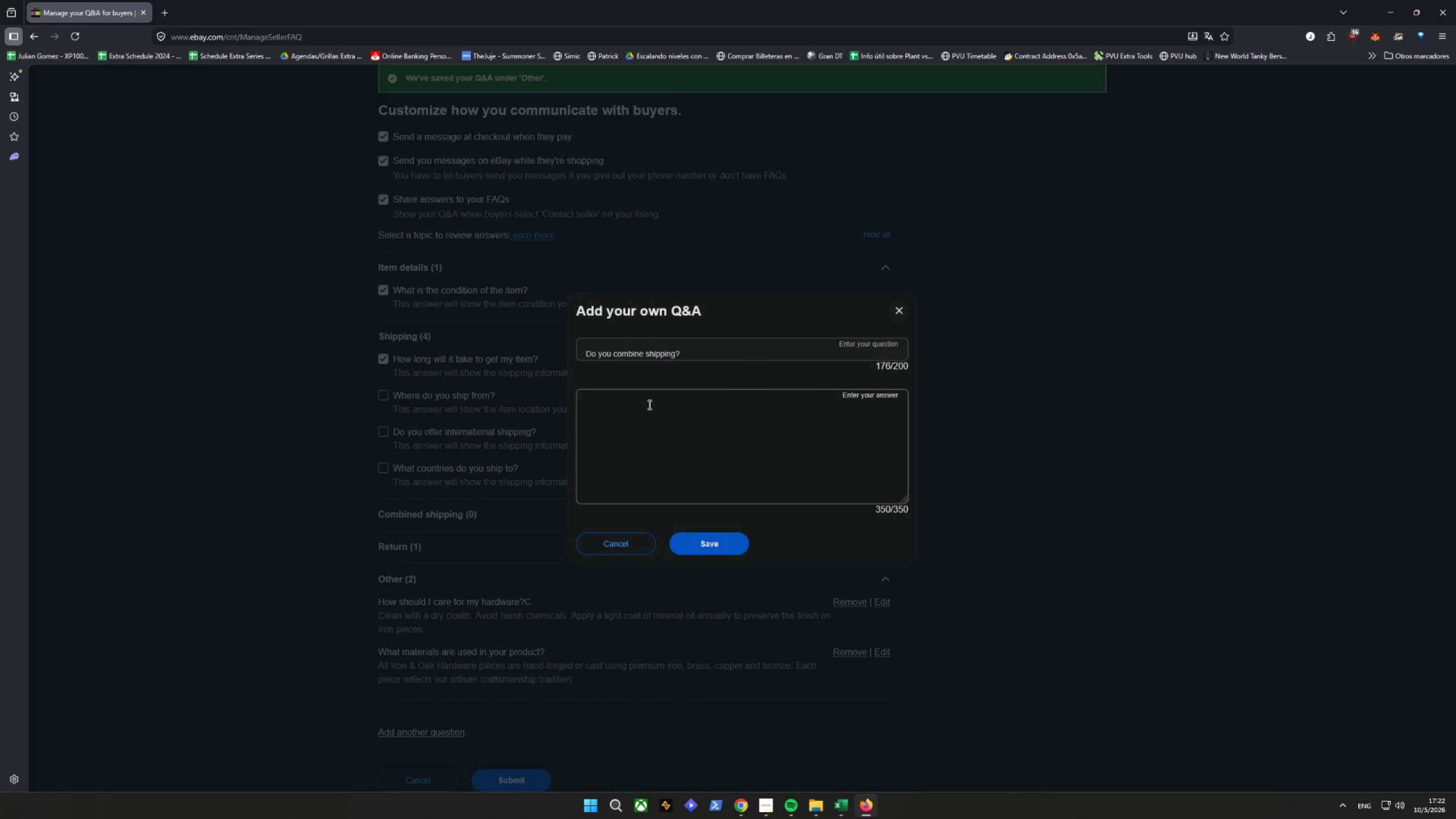 
type(yes)
key(Backspace)
key(Backspace)
key(Backspace)
type(Yes, we combine si)
key(Backspace)
type(hipping on mukl)
key(Backspace)
type(tiple )
 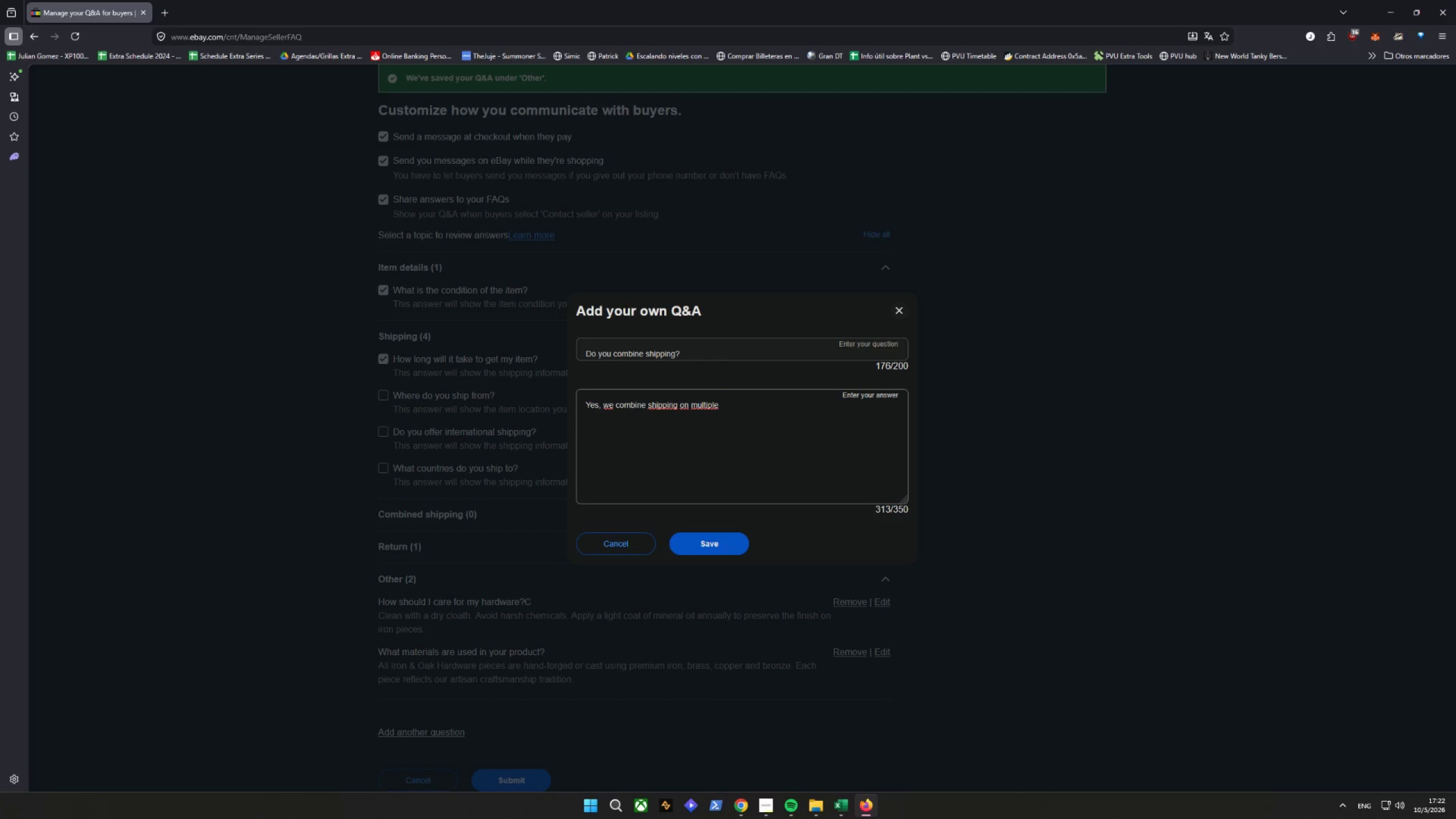 
type(items,\)
key(Backspace)
 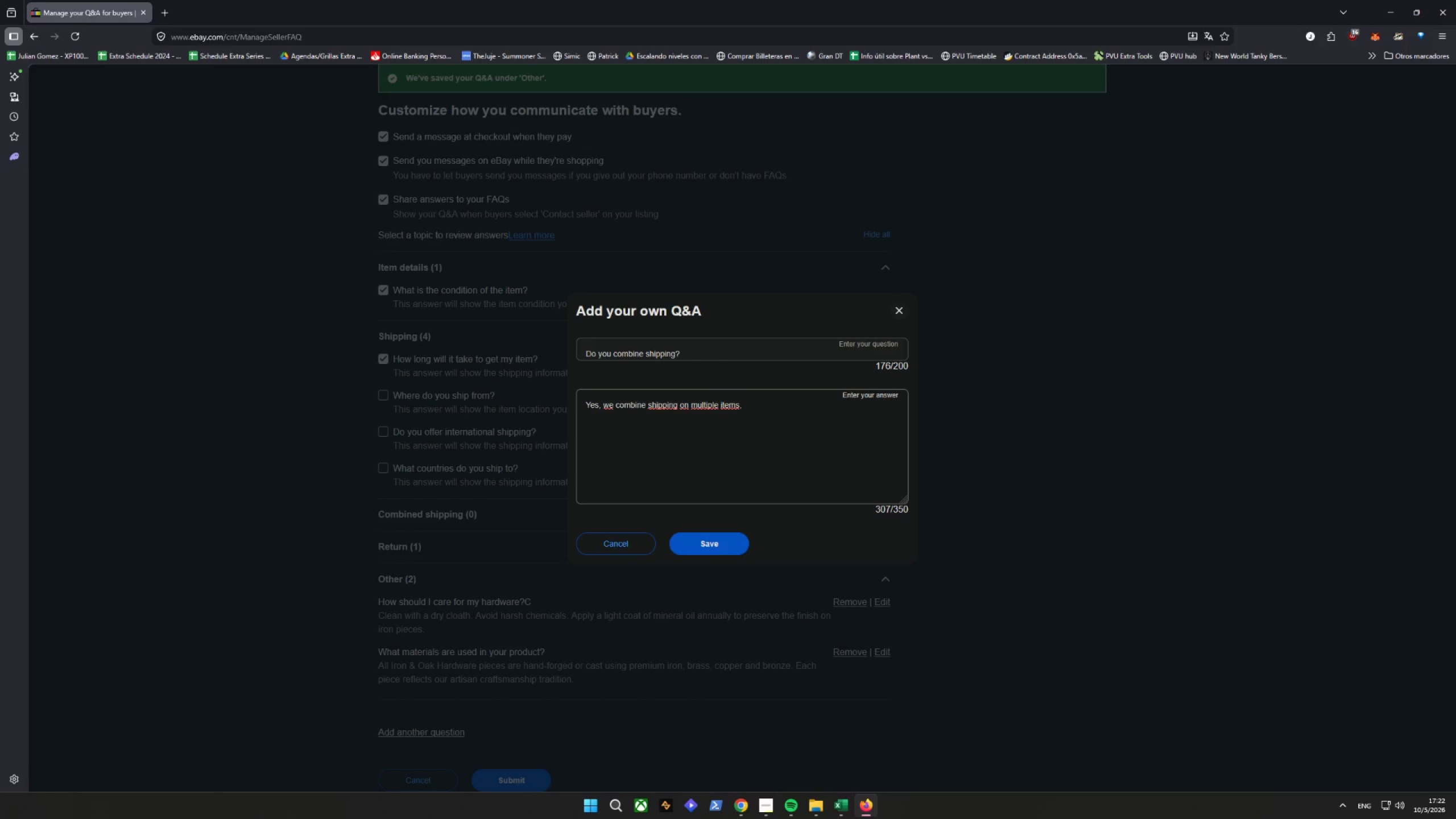 
key(Enter)
 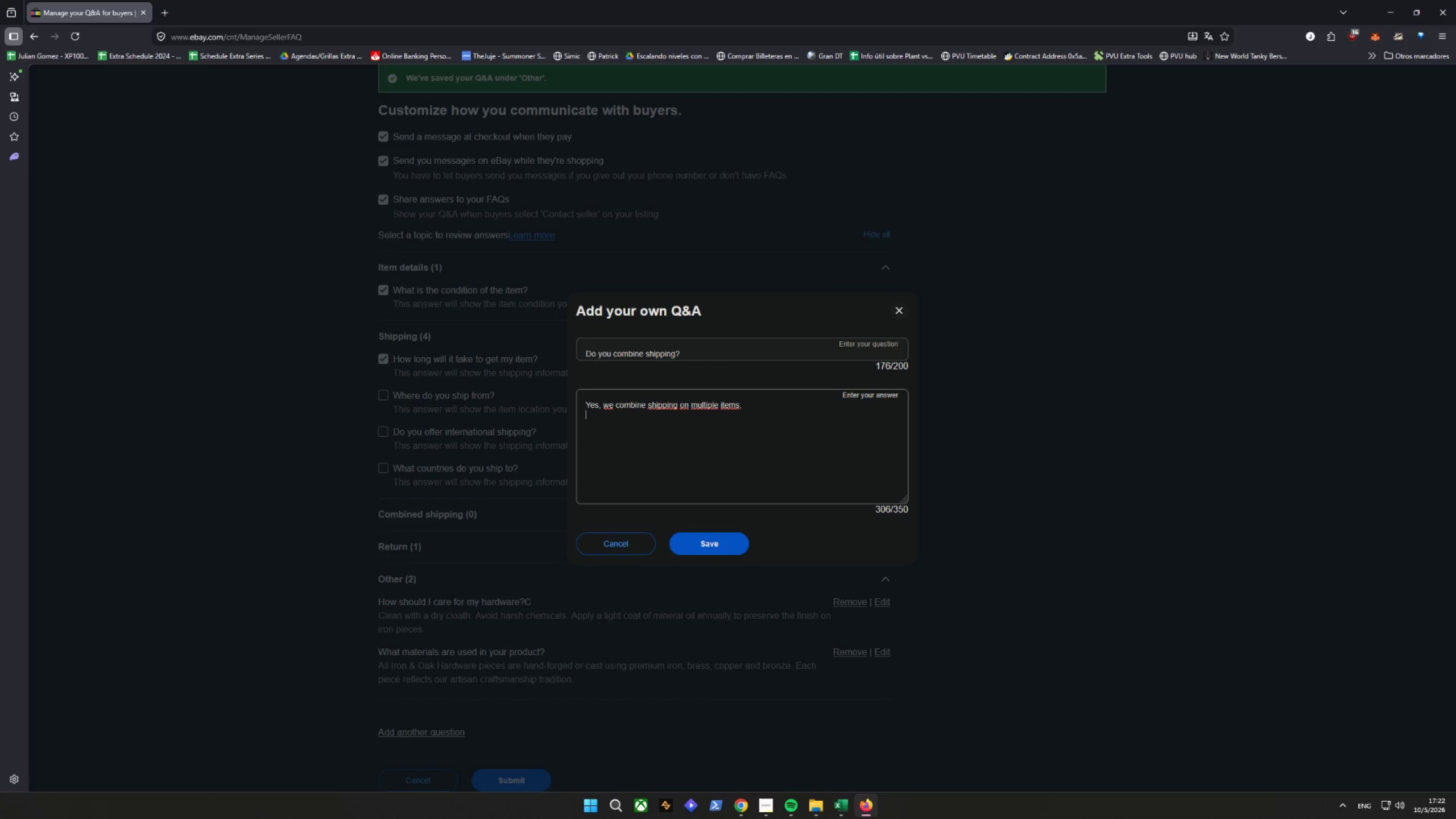 
type(Cop)
key(Backspace)
type(ntact us via ebay )
key(Backspace)
key(Backspace)
key(Backspace)
key(Backspace)
type(Bay messace)
key(Backspace)
key(Backspace)
type(ge)
key(Backspace)
type(es before purchasing for a combined shippo)
key(Backspace)
type(ij)
key(Backspace)
type(ng quota)
key(Backspace)
type(e.)
 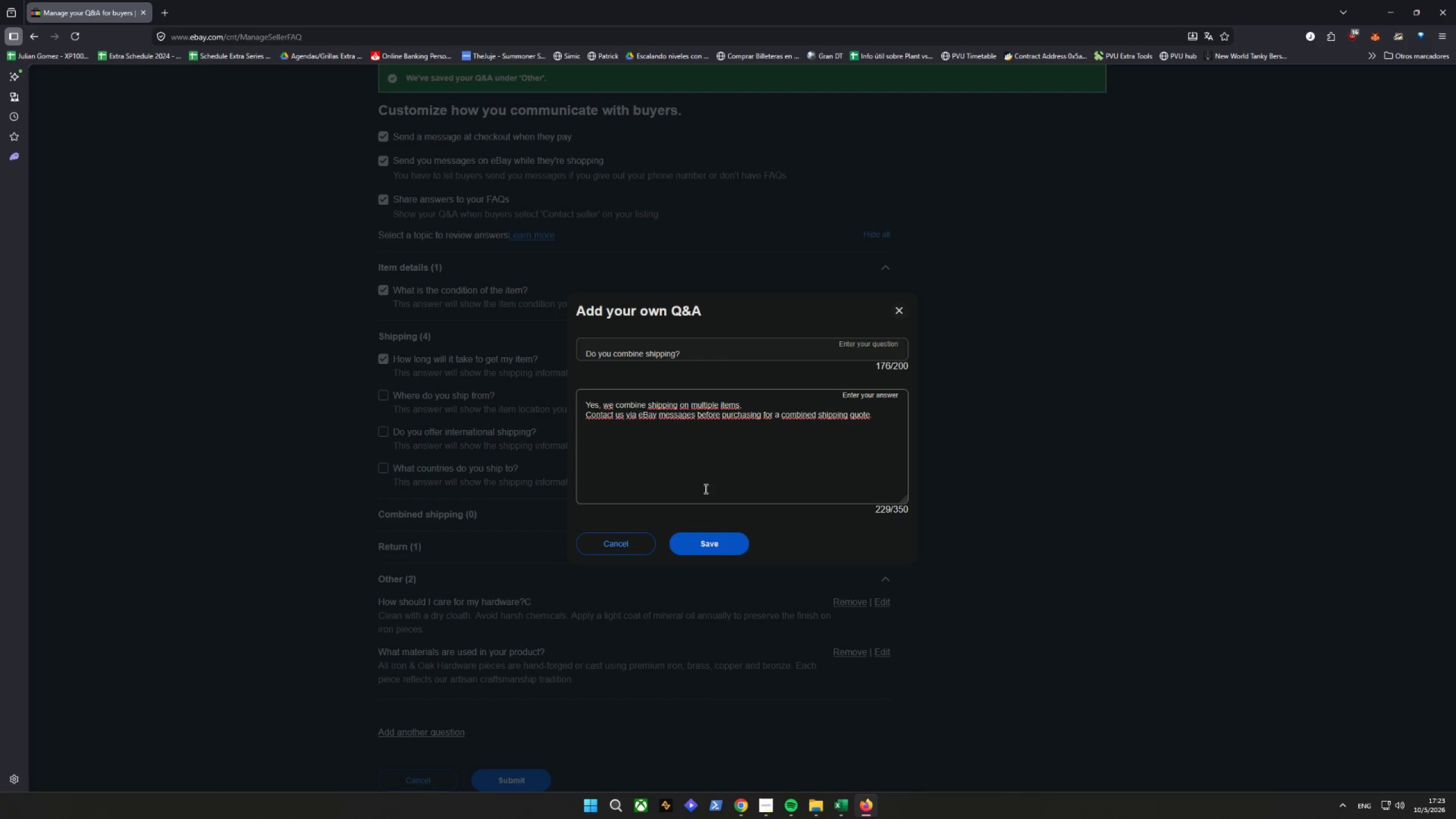 
left_click_drag(start_coordinate=[717, 532], to_coordinate=[717, 536])
 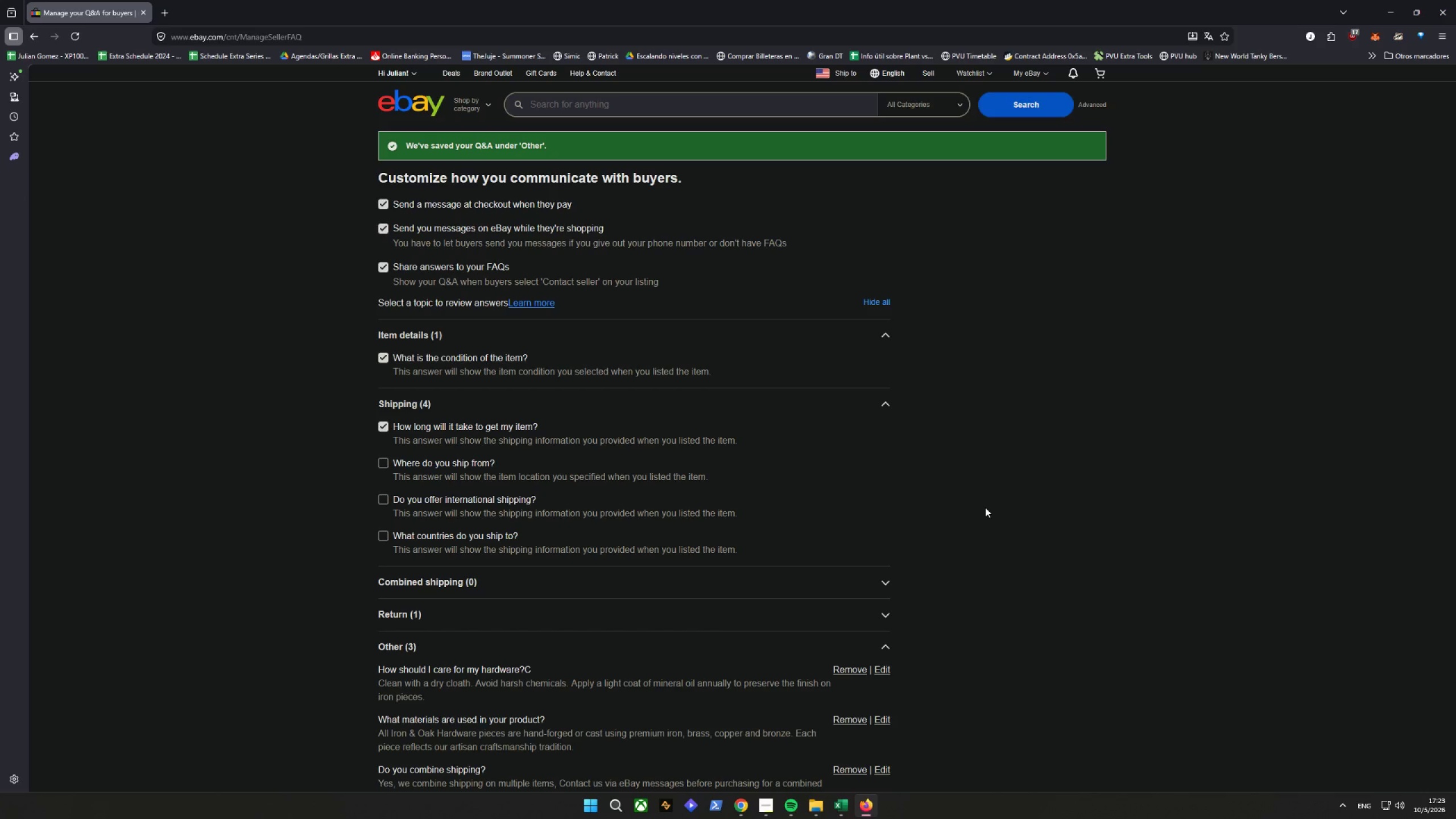 
wait(14.89)
 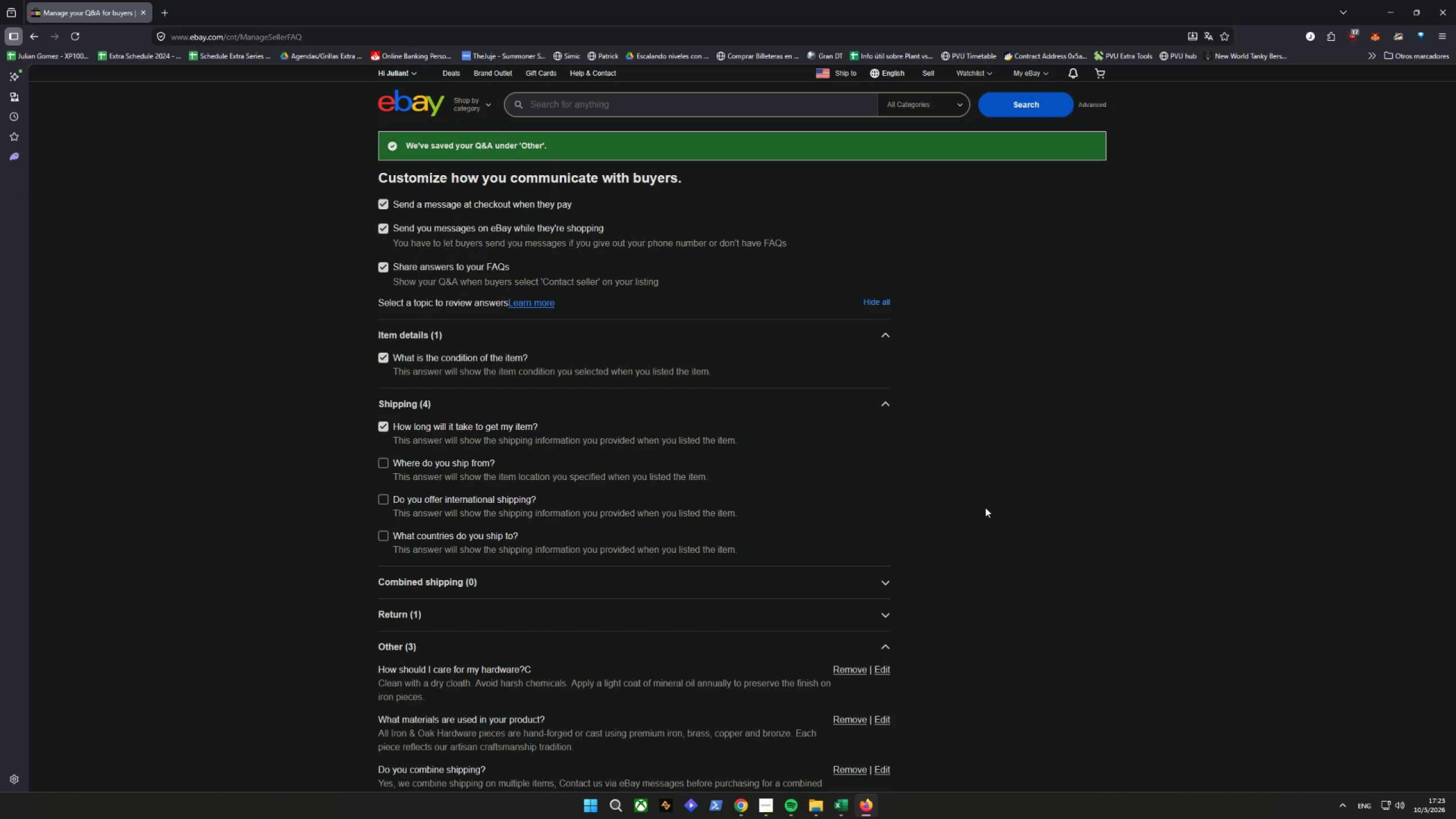 
scroll: coordinate [850, 485], scroll_direction: up, amount: 5.0
 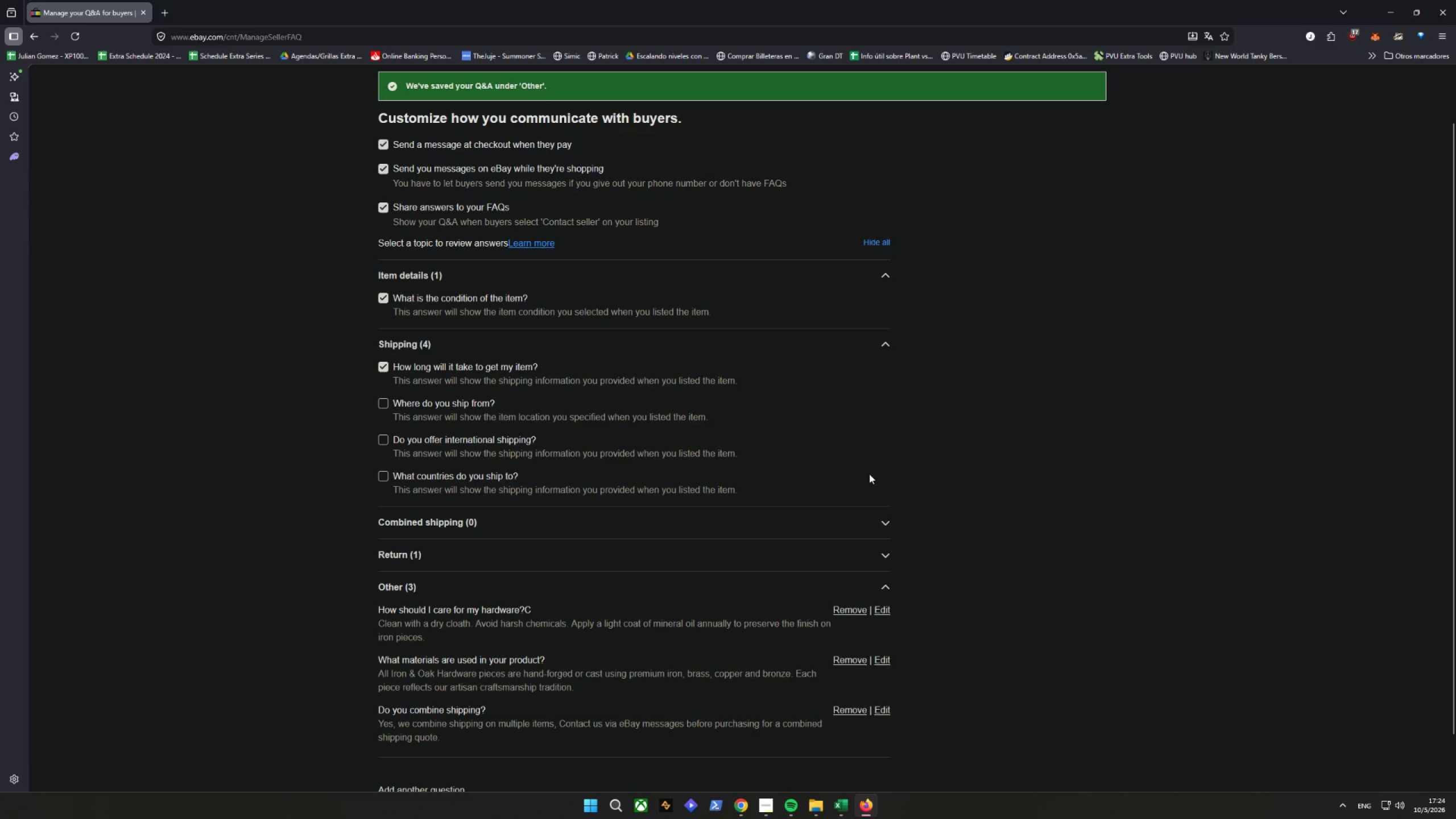 
key(Control+Shift+C)
 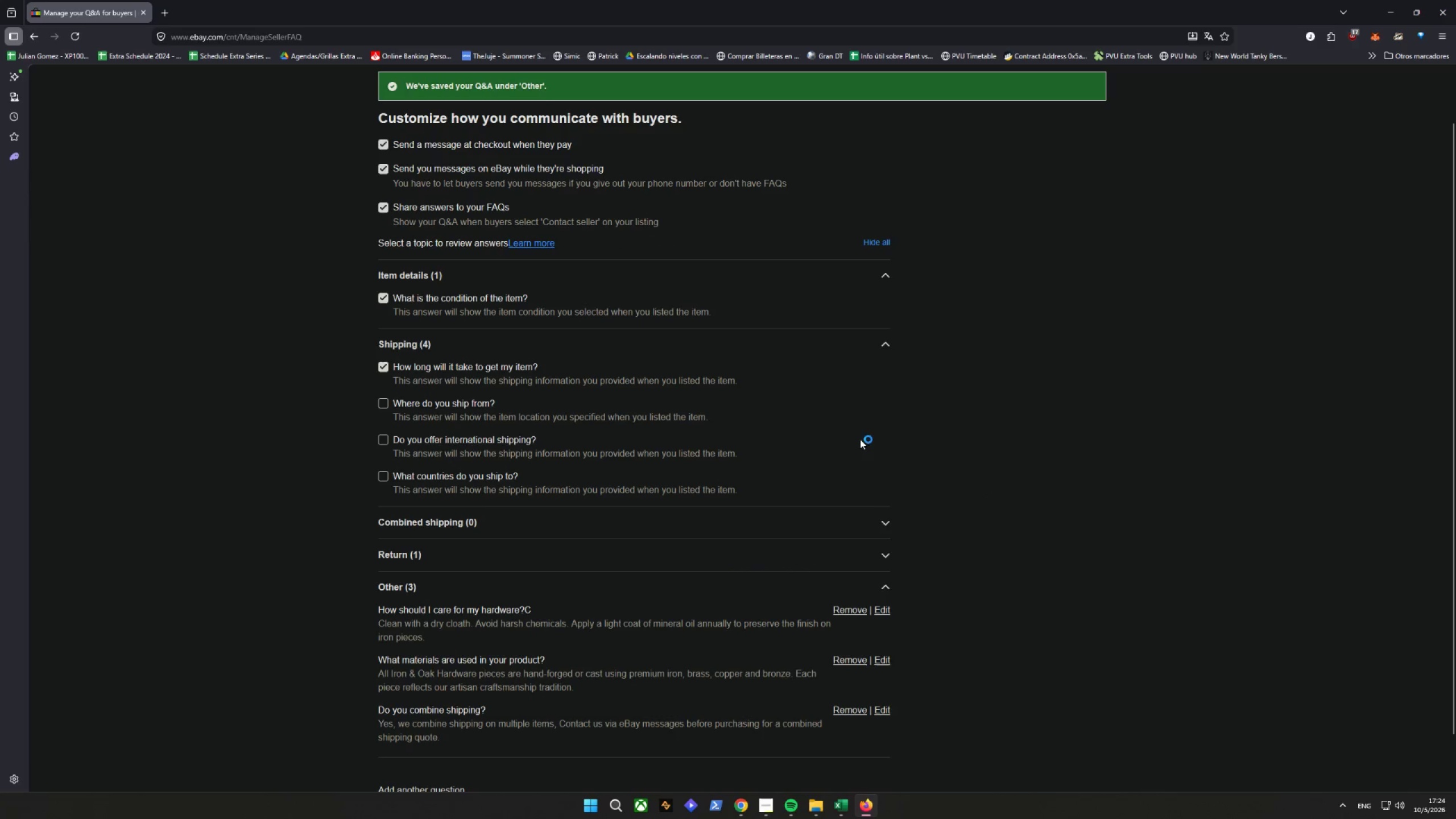 
key(Control+Shift+C)
 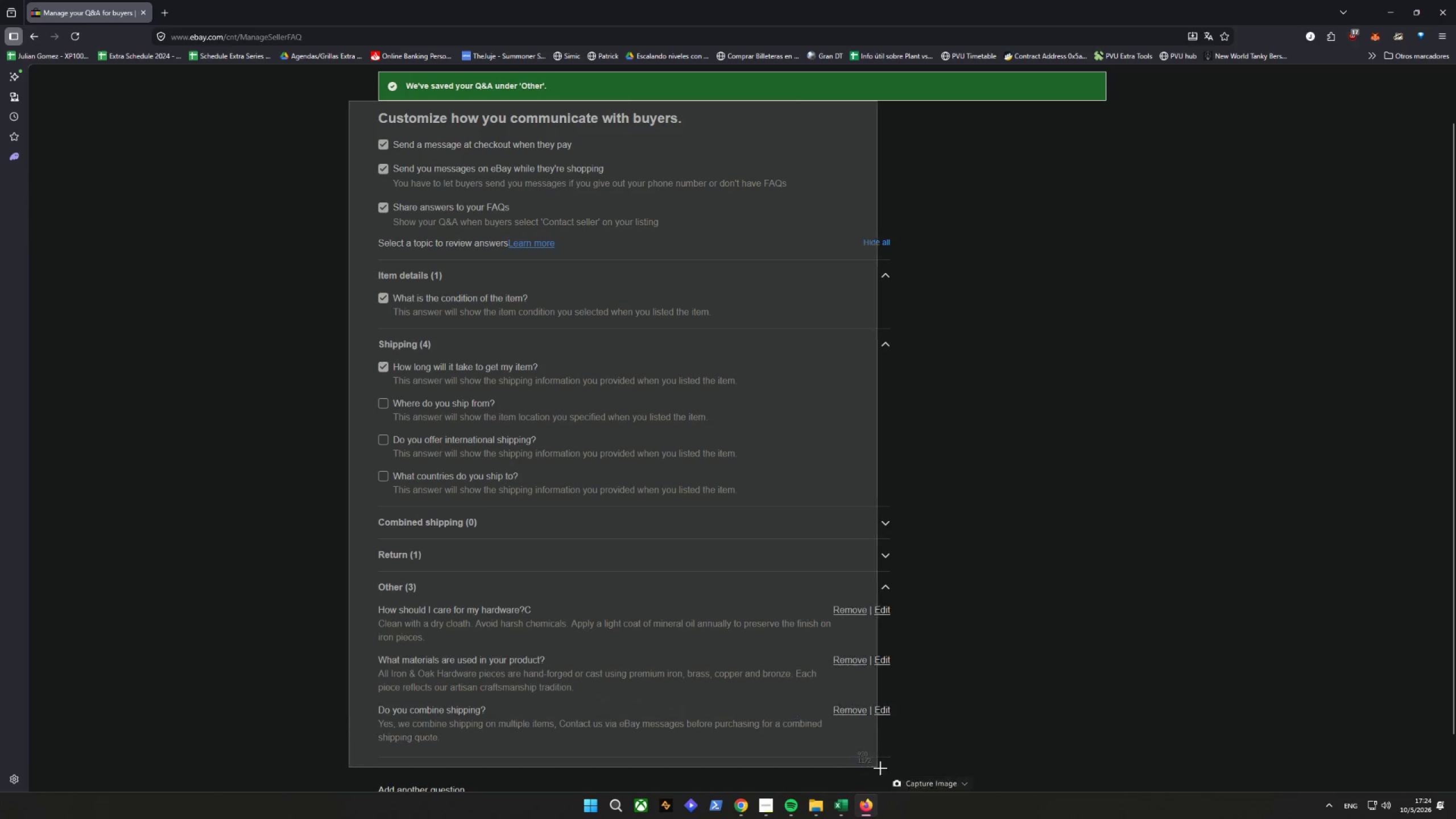 
scroll: coordinate [923, 776], scroll_direction: down, amount: 1.0
 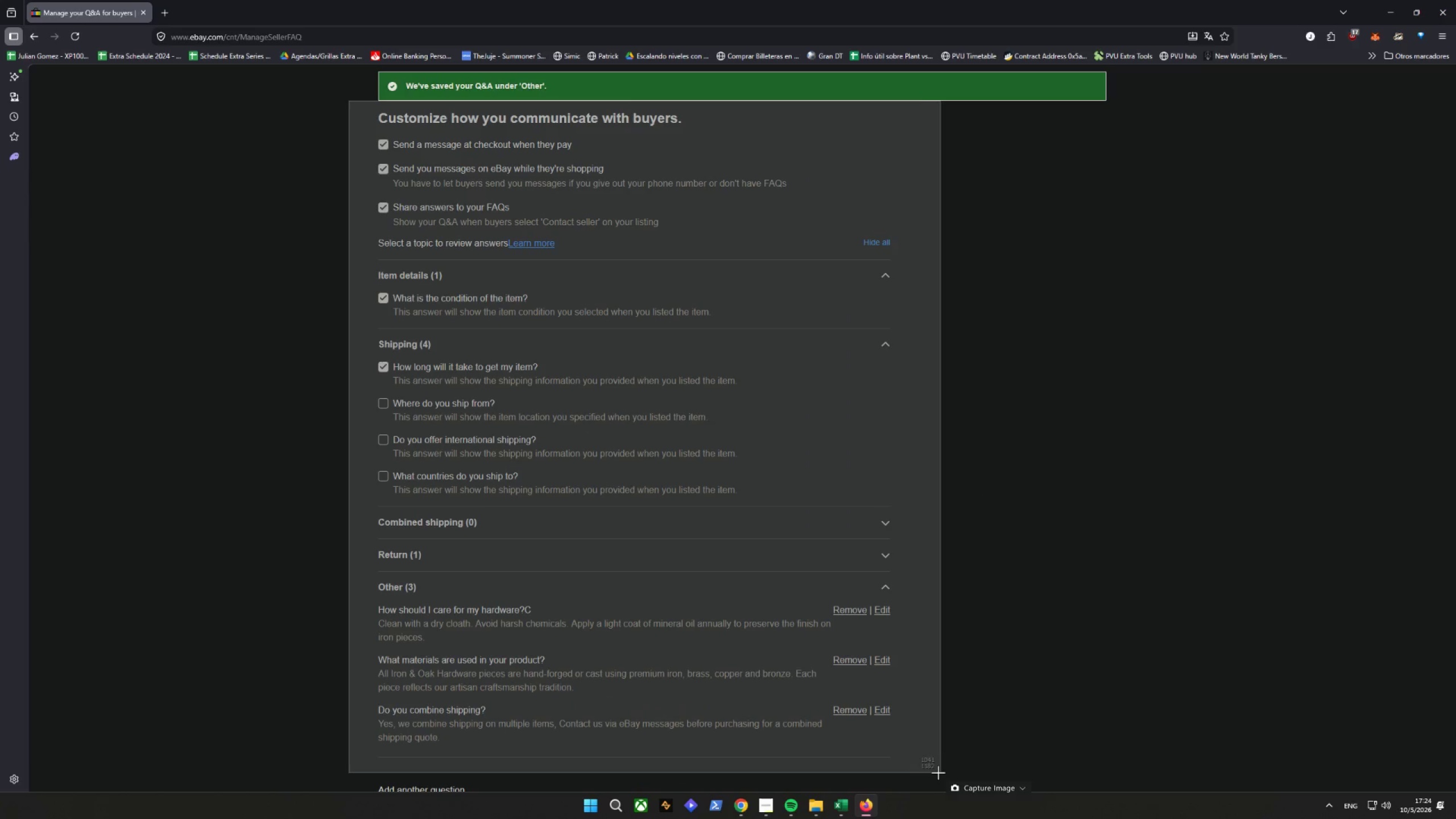 
wait(5.74)
 